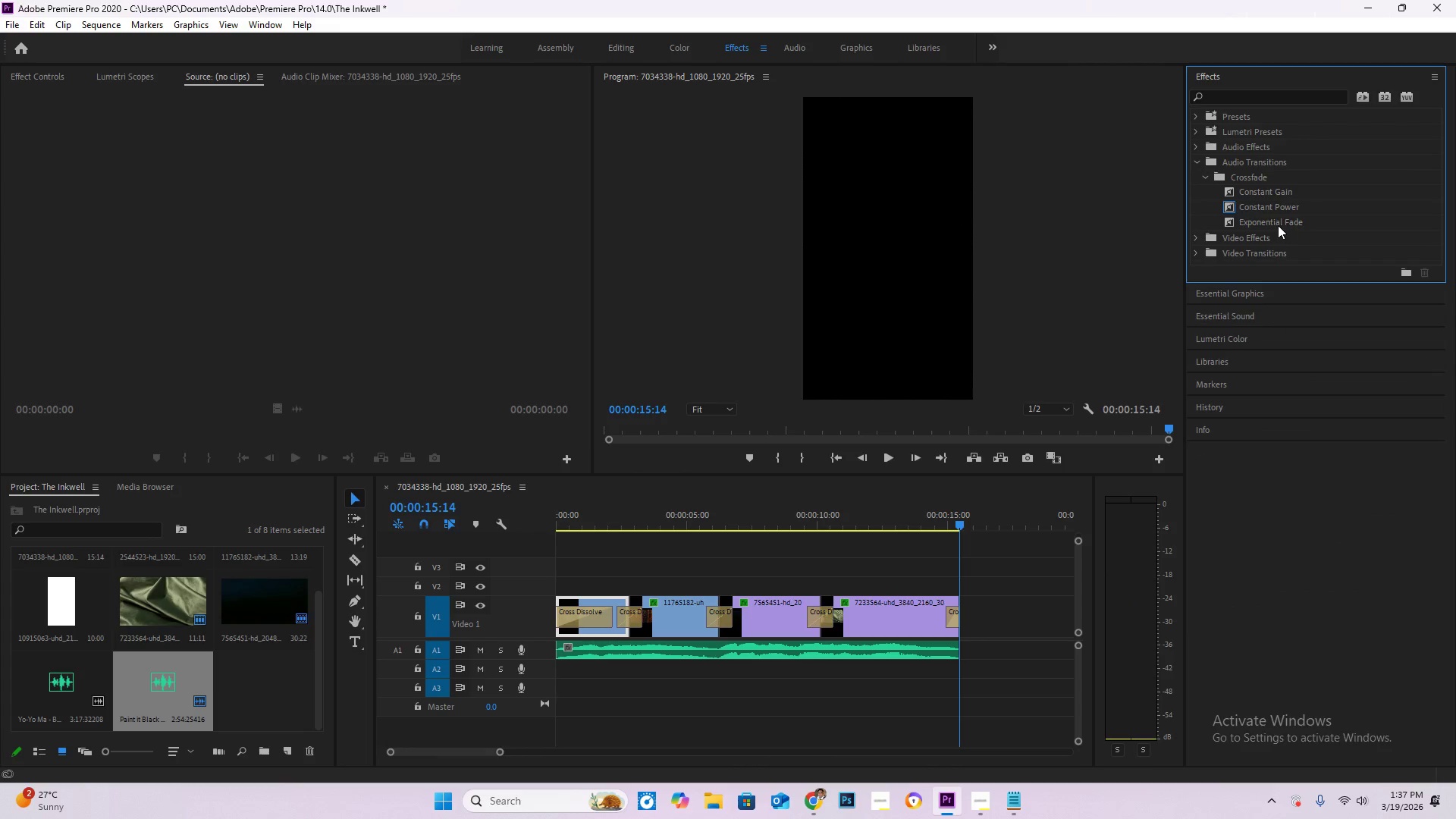 
left_click([1278, 225])
 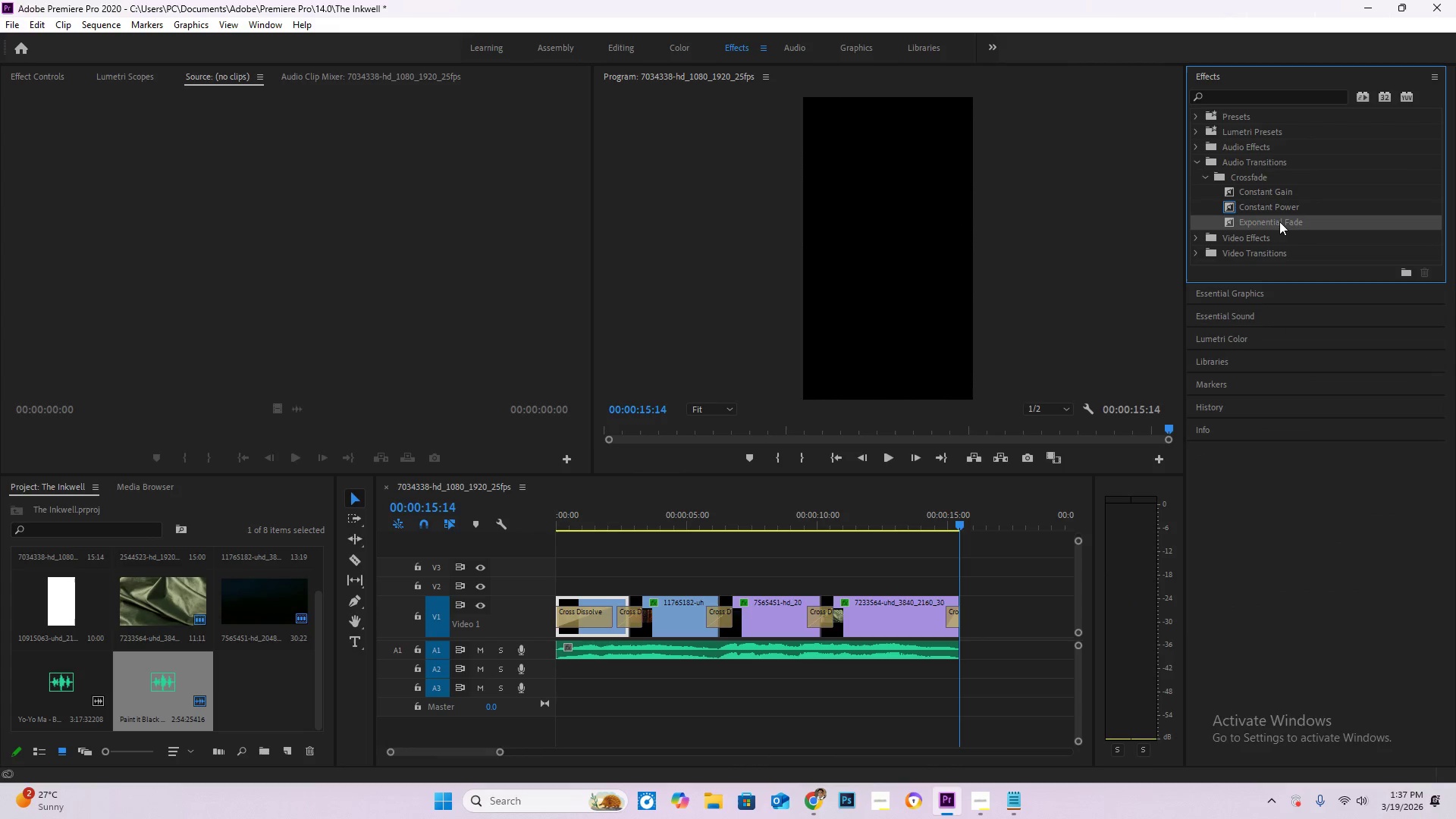 
left_click_drag(start_coordinate=[1280, 221], to_coordinate=[958, 654])
 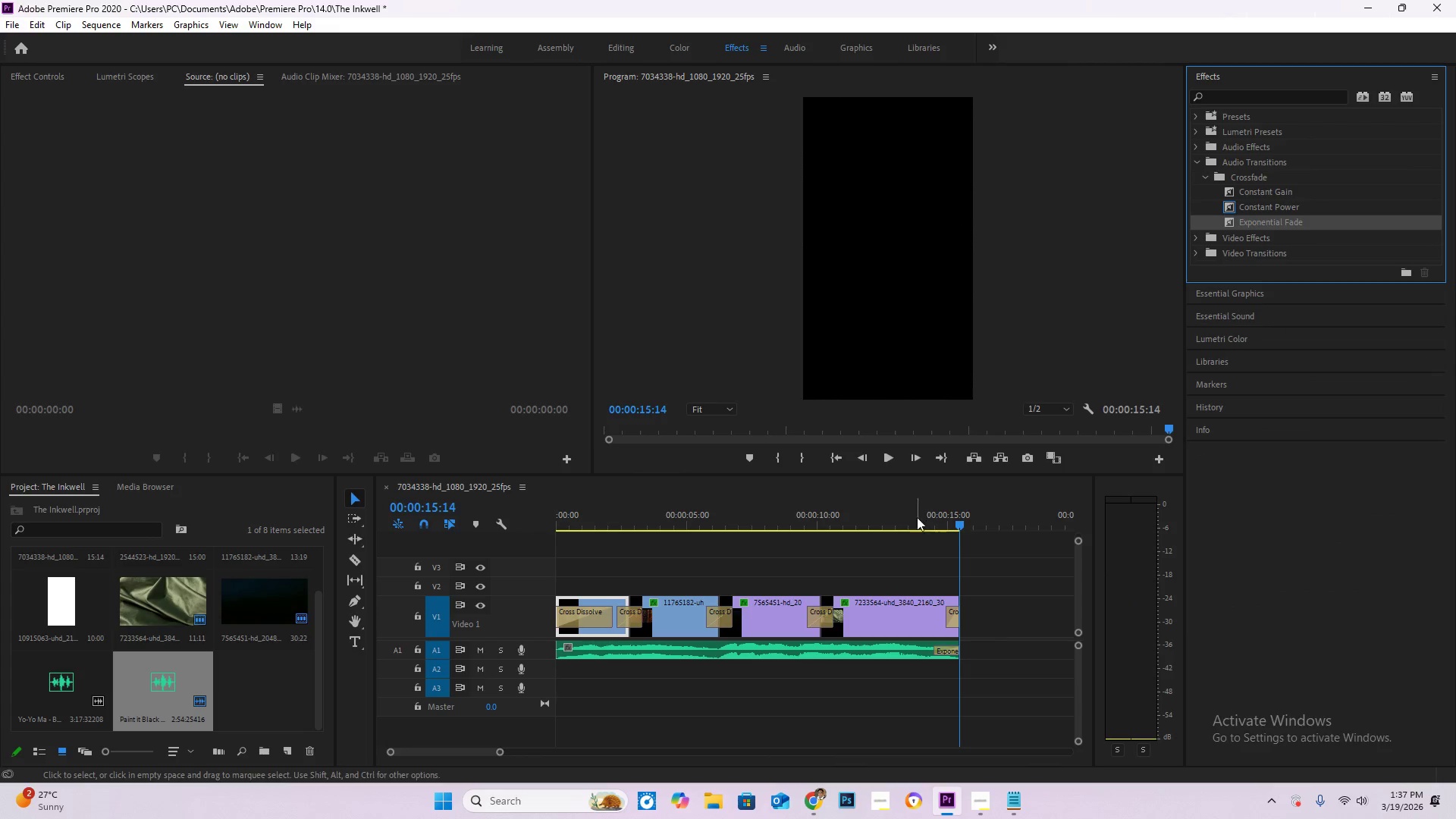 
left_click([912, 510])
 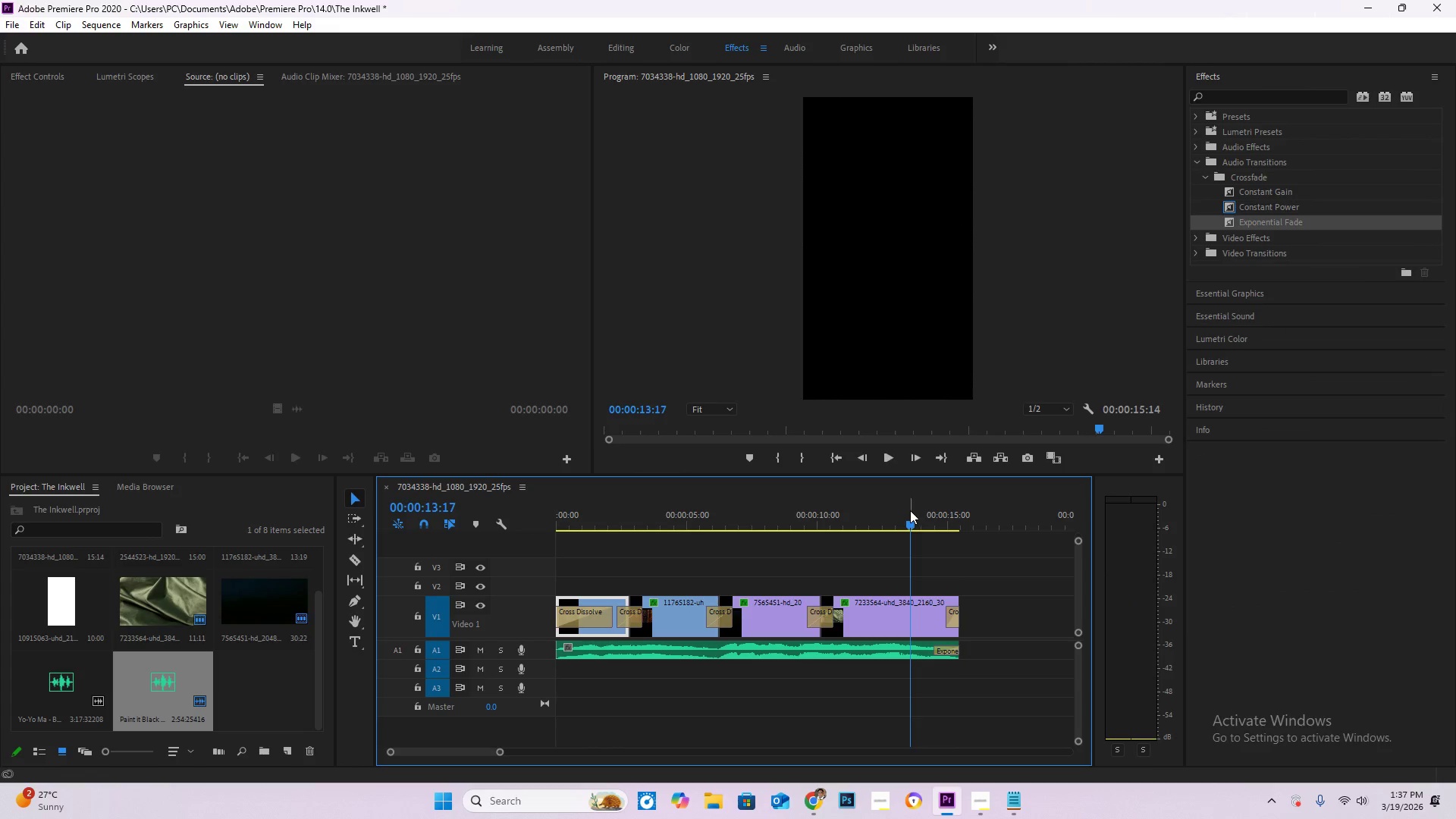 
key(Space)
 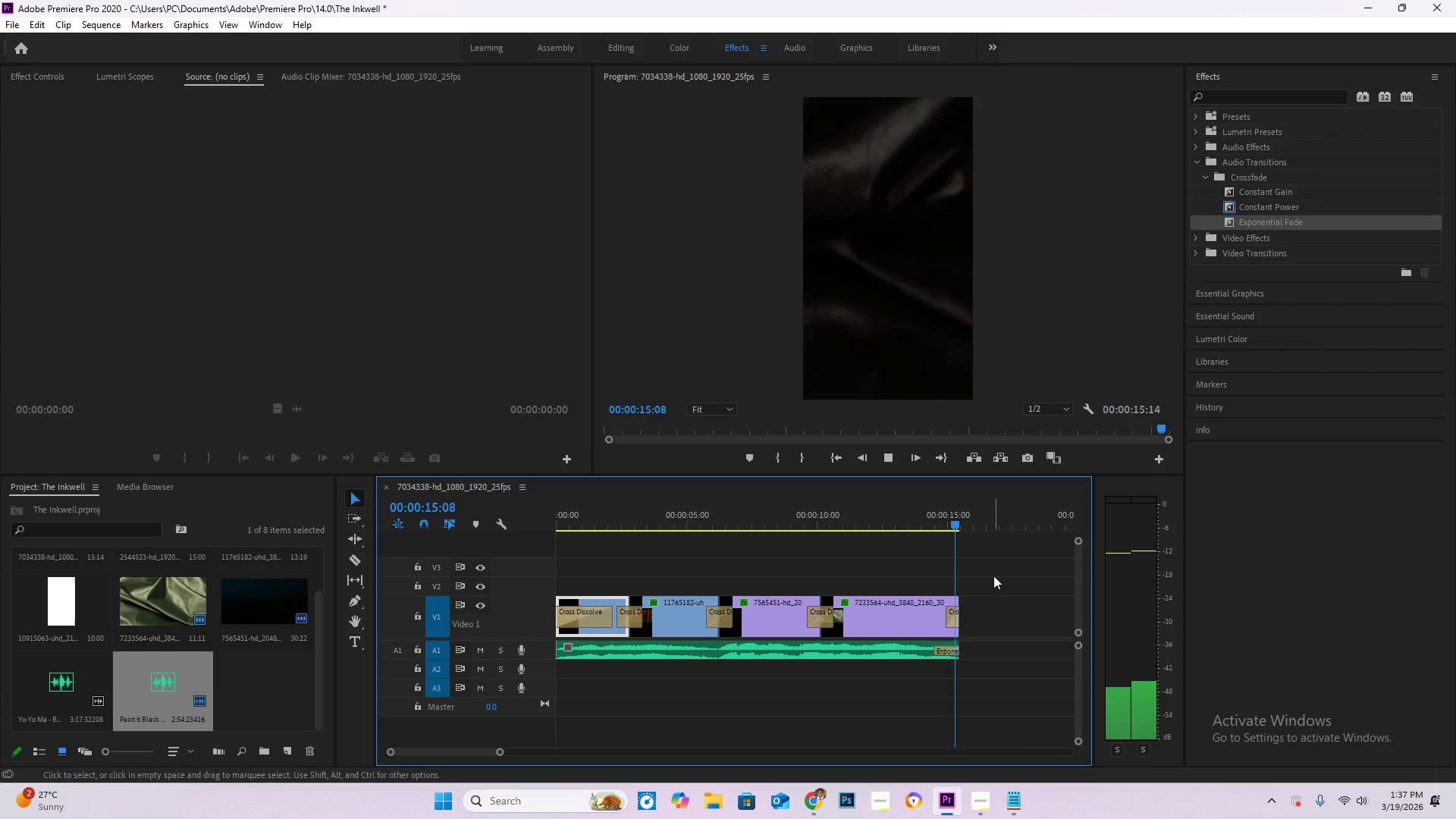 
left_click_drag(start_coordinate=[602, 509], to_coordinate=[505, 514])
 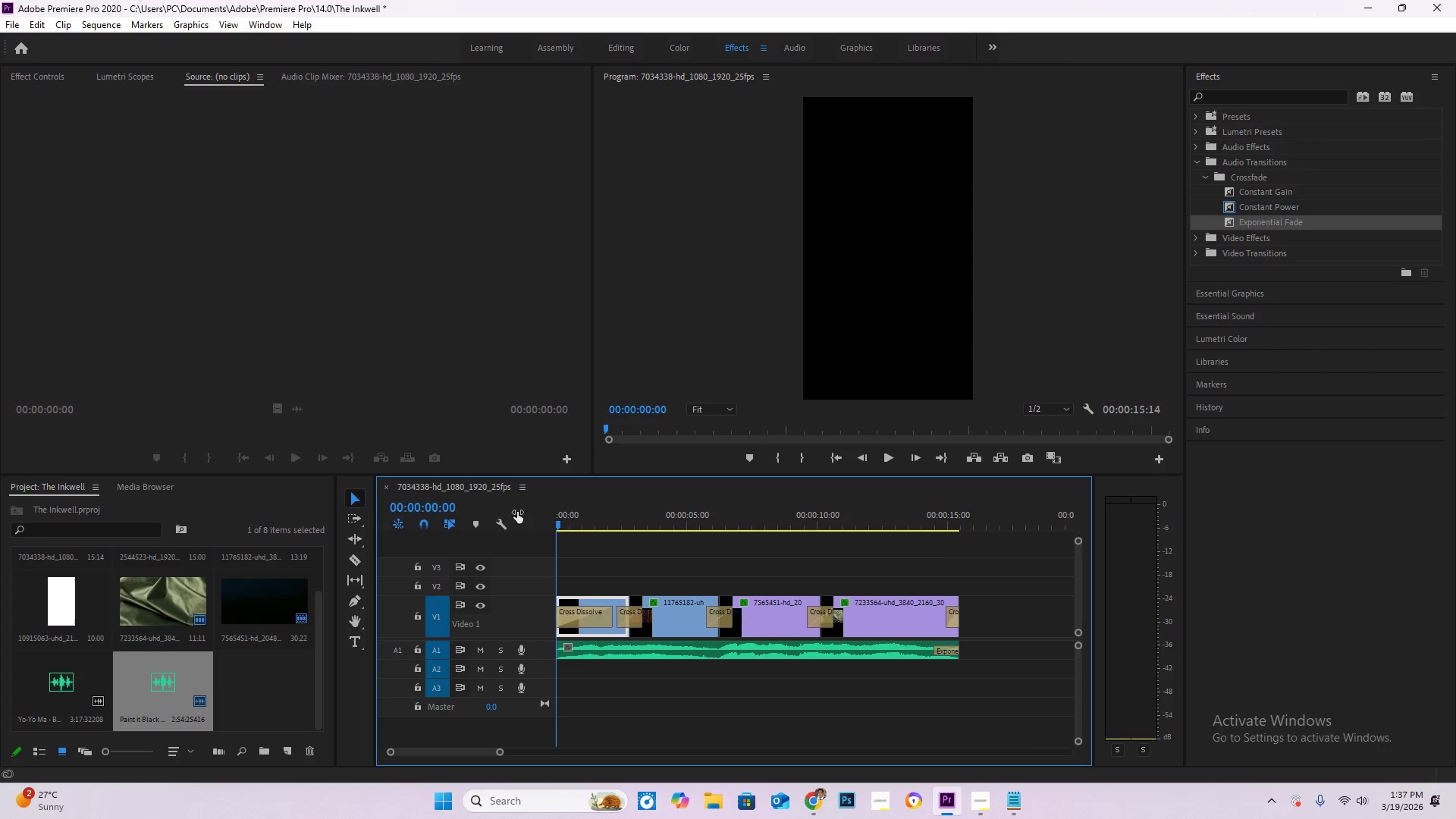 
key(Space)
 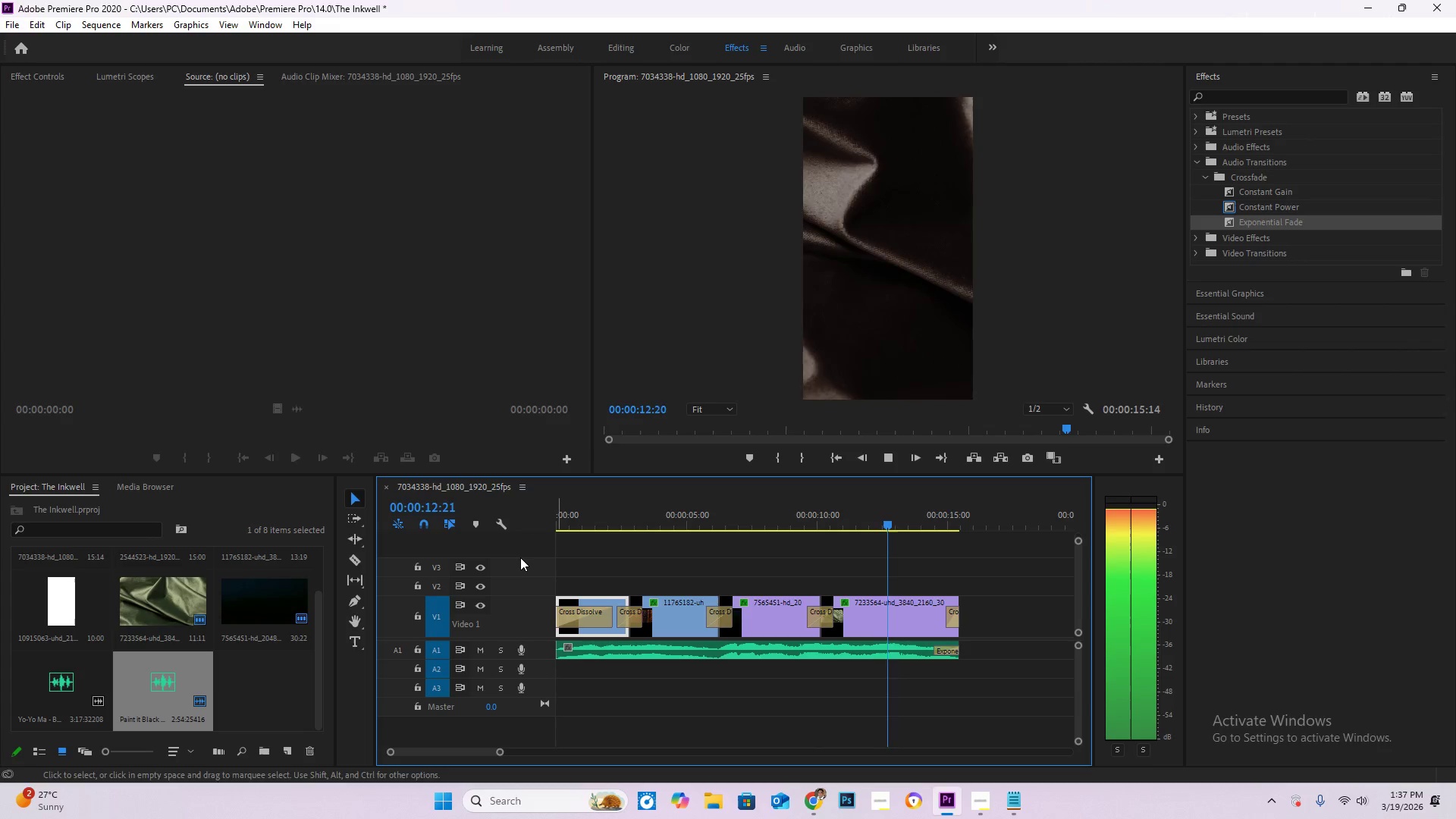 
wait(17.81)
 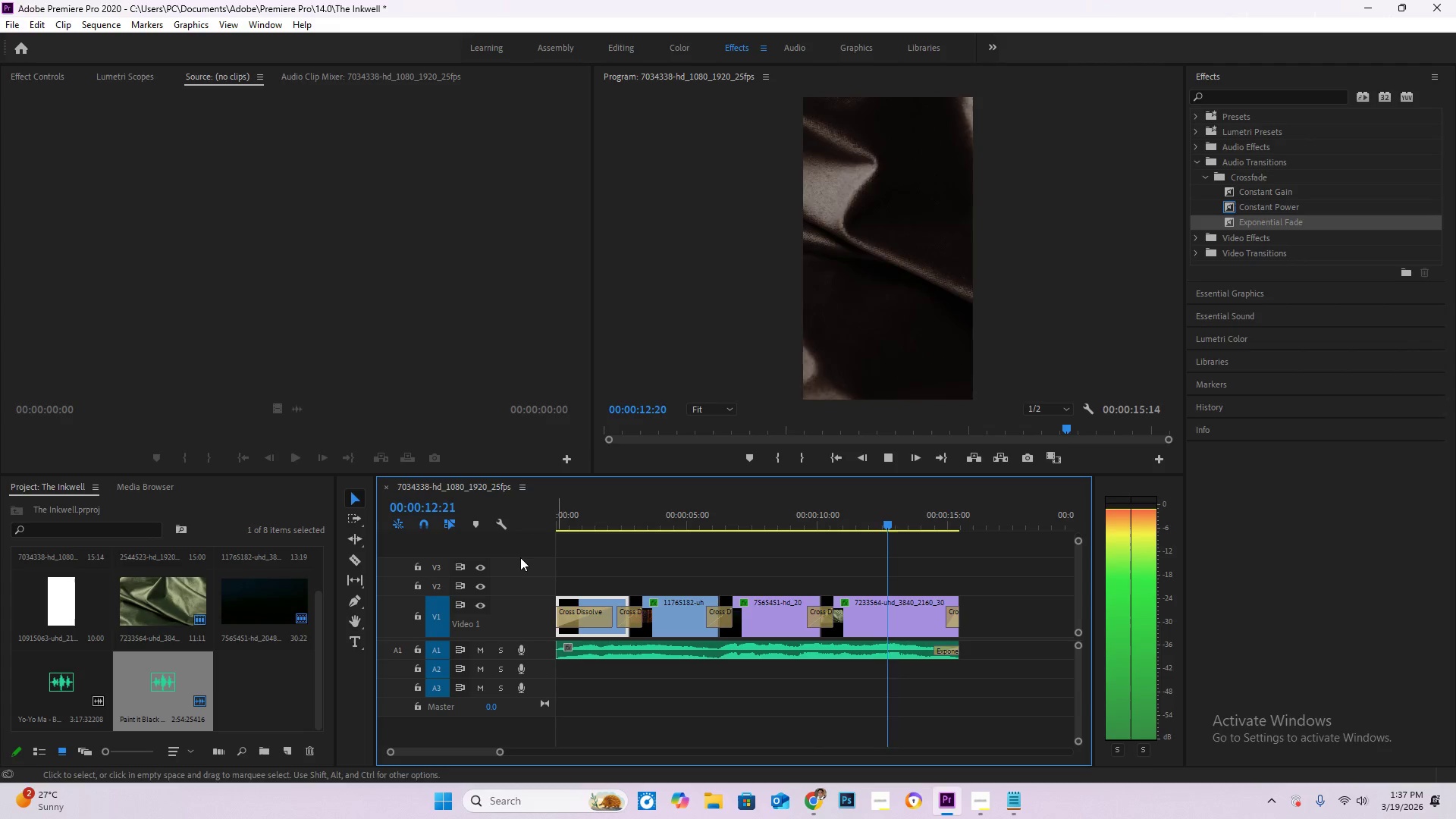 
double_click([916, 256])
 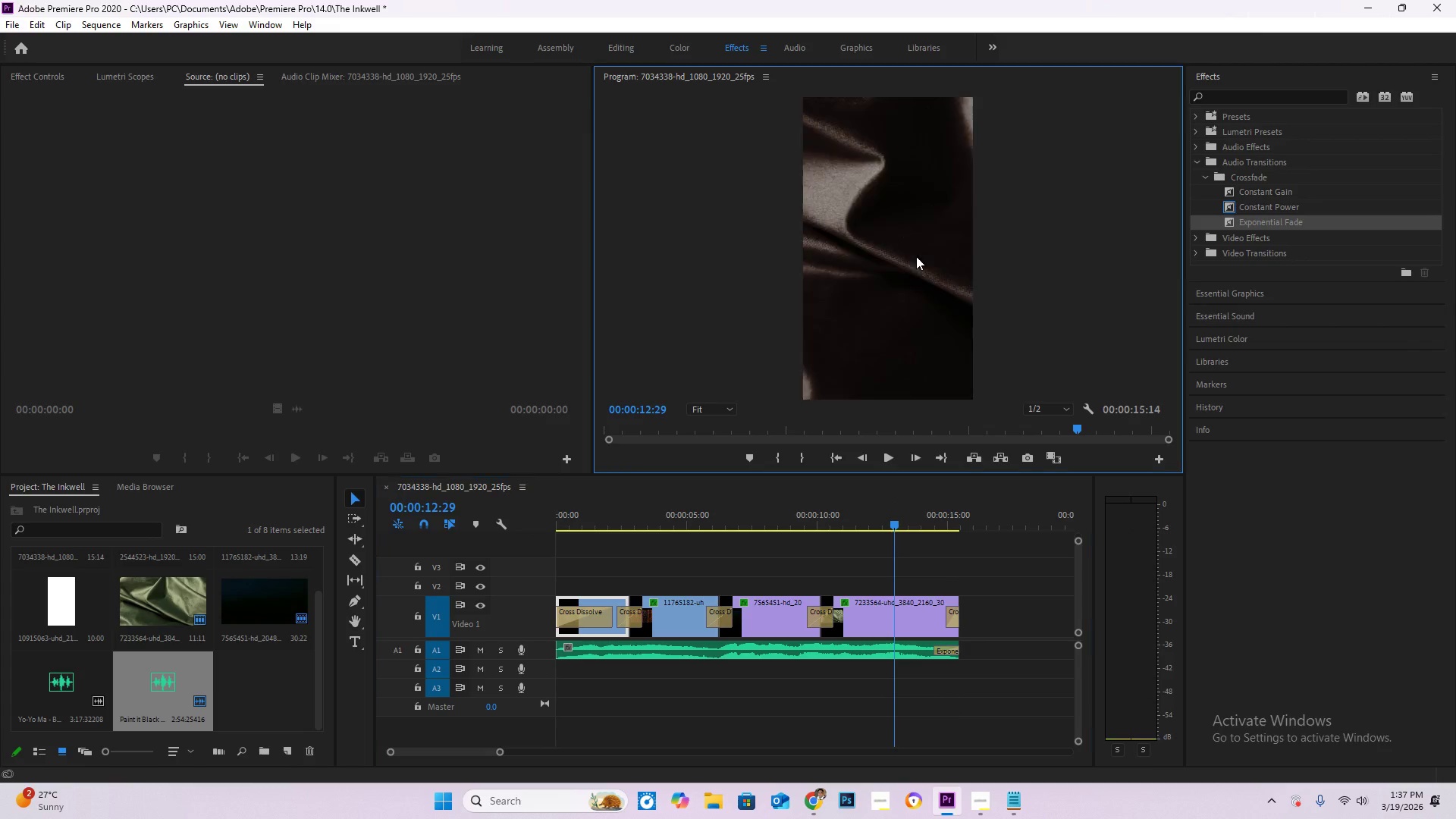 
triple_click([916, 256])
 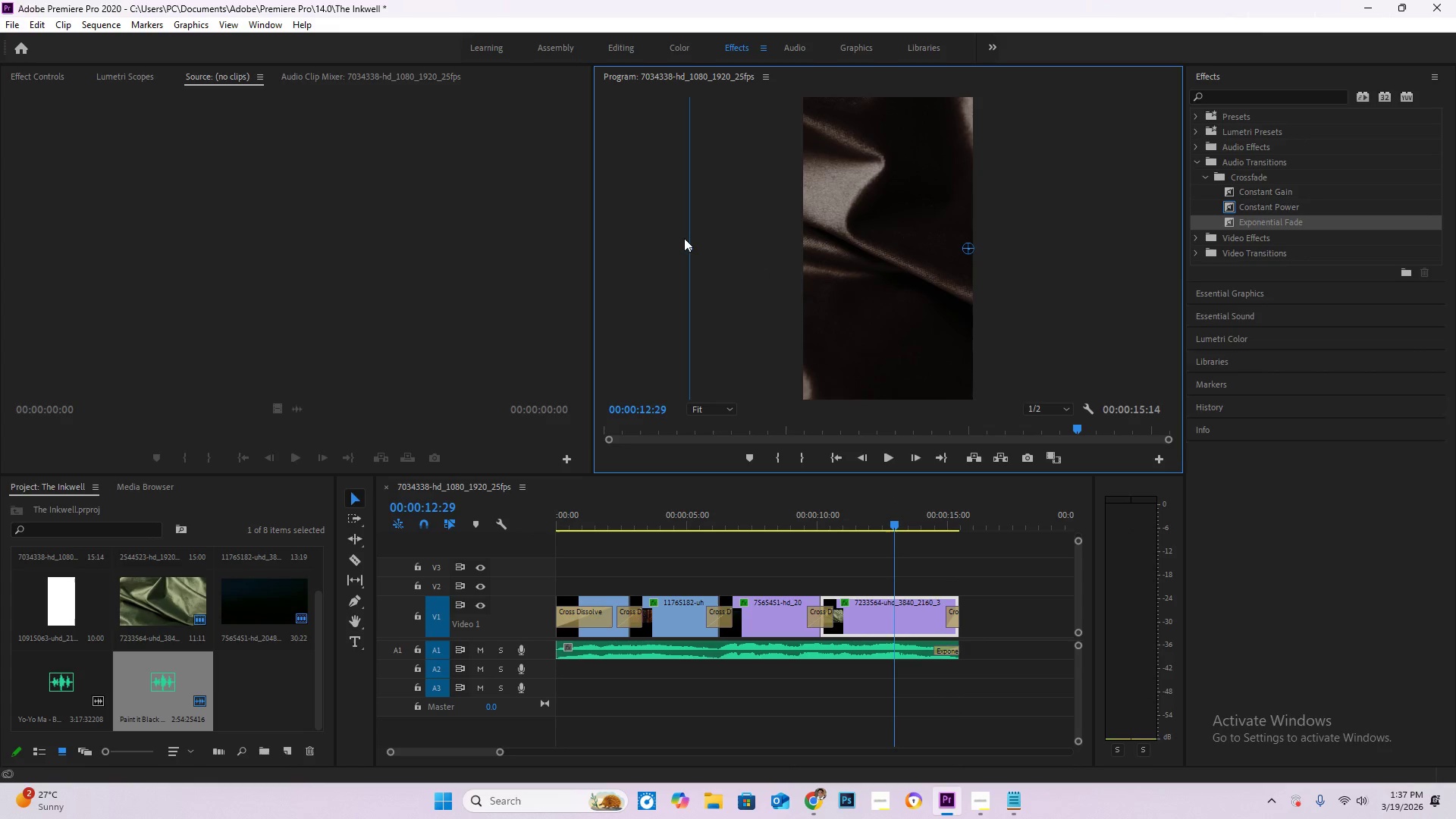 
left_click_drag(start_coordinate=[690, 244], to_coordinate=[698, 246])
 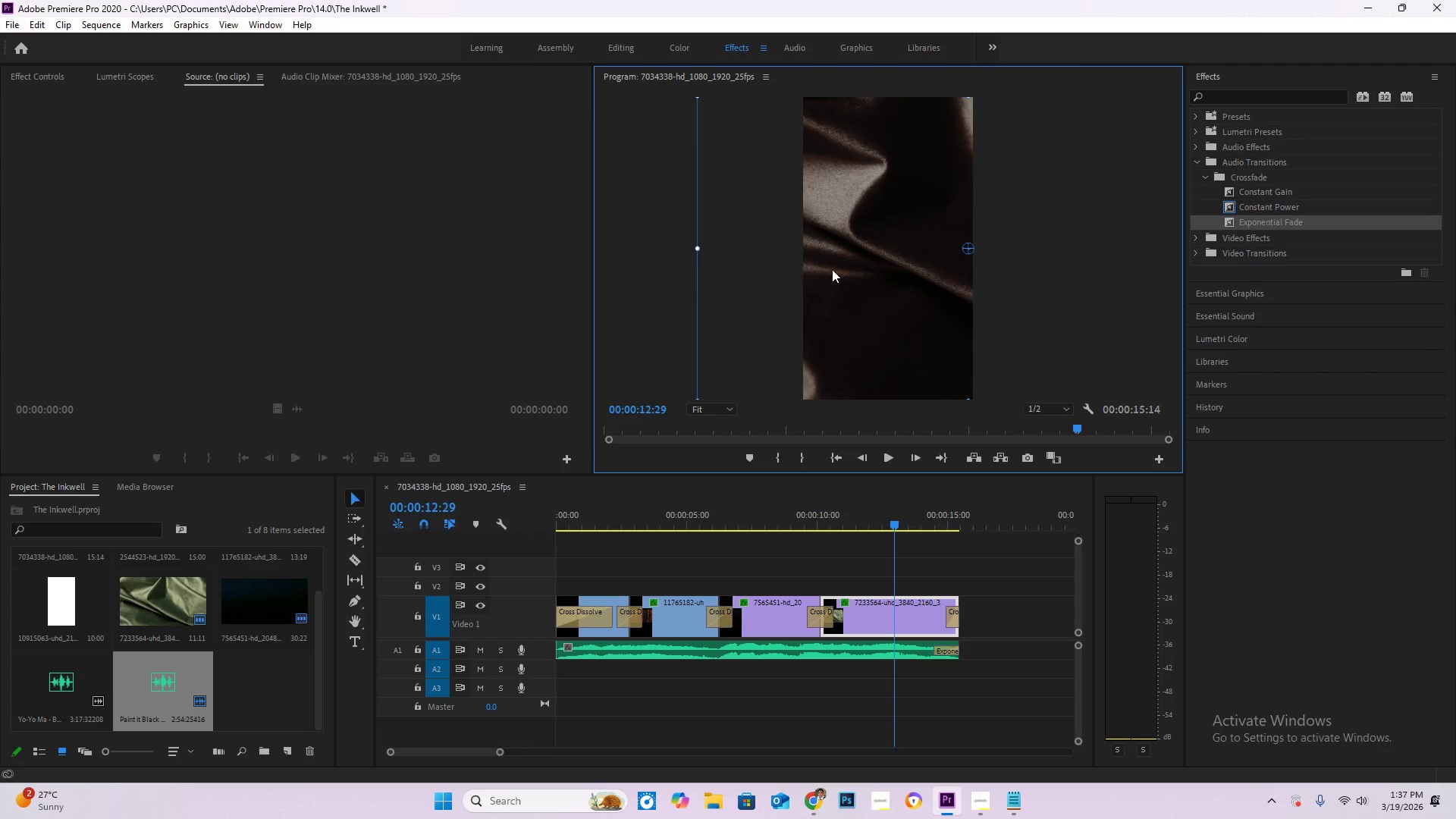 
left_click_drag(start_coordinate=[833, 269], to_coordinate=[918, 268])
 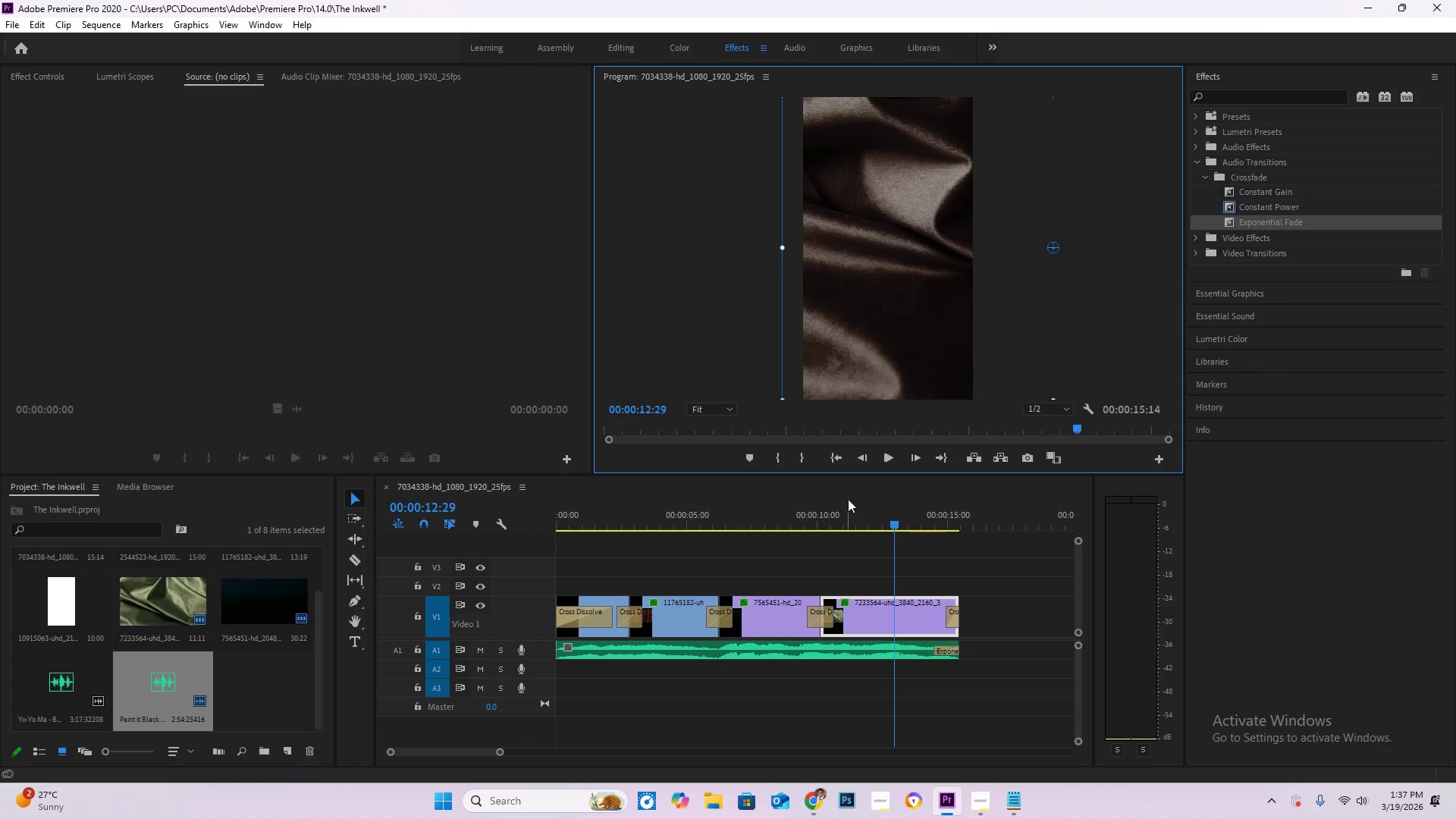 
left_click_drag(start_coordinate=[847, 499], to_coordinate=[811, 504])
 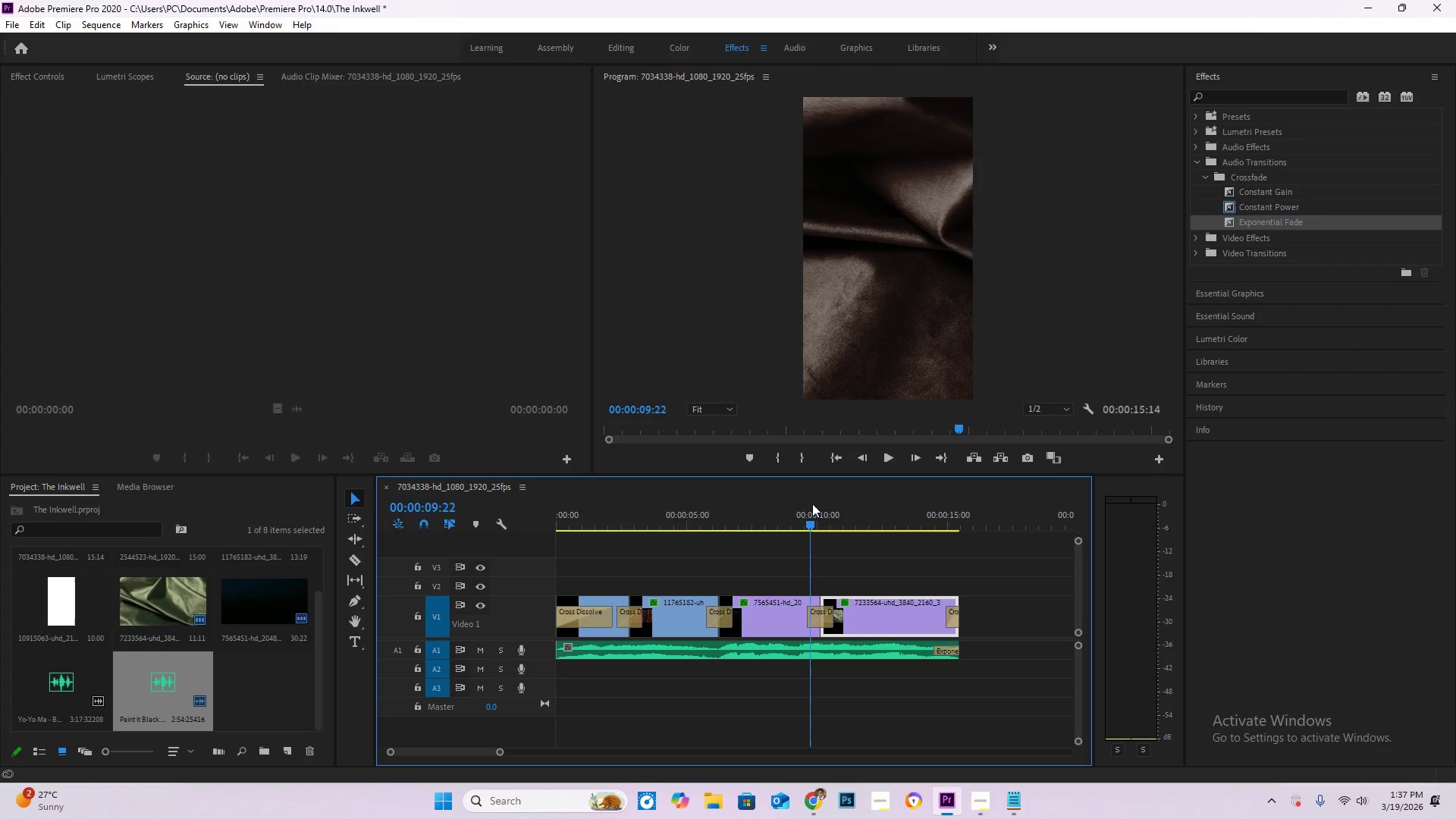 
key(Space)
 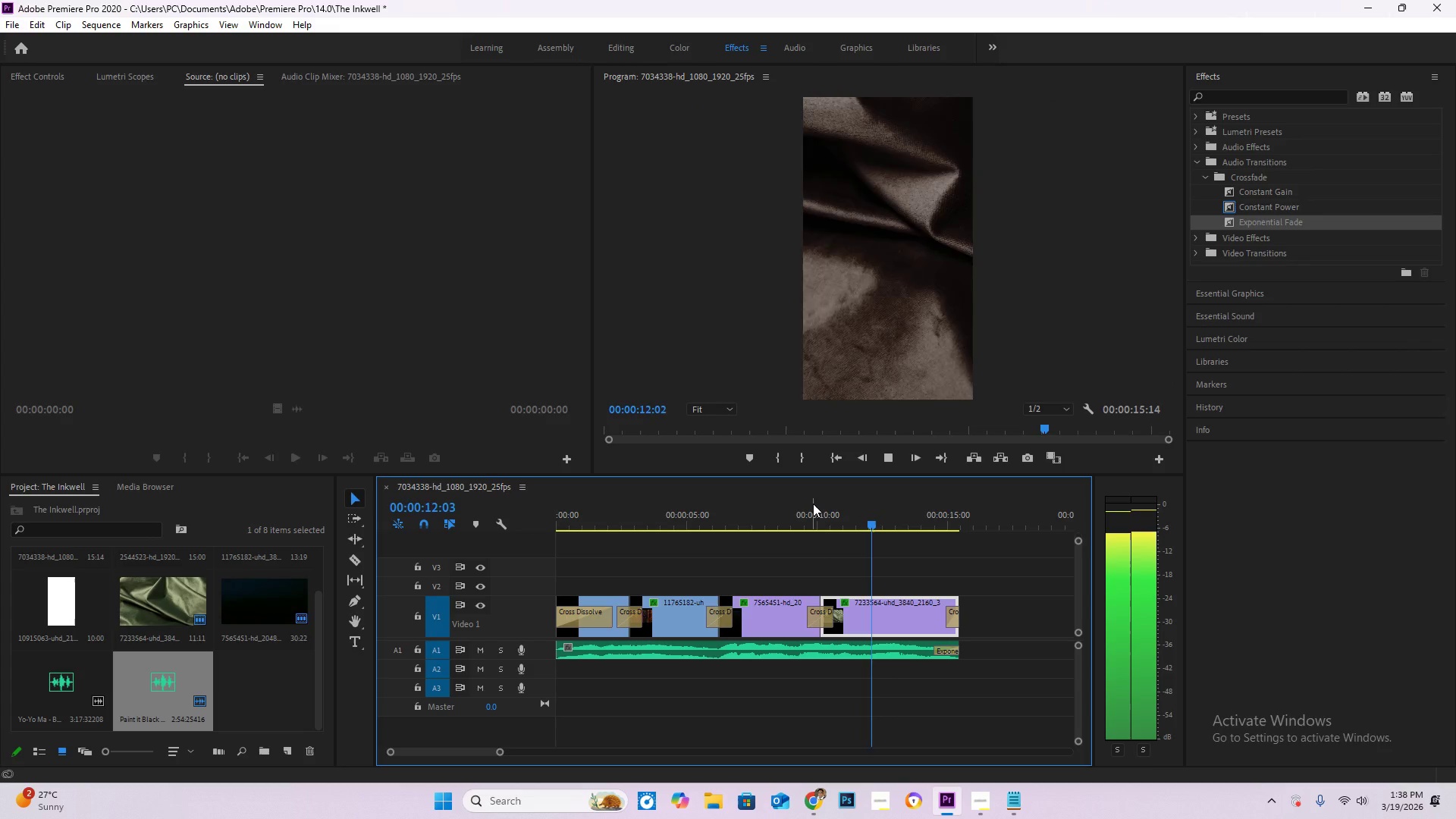 
wait(8.19)
 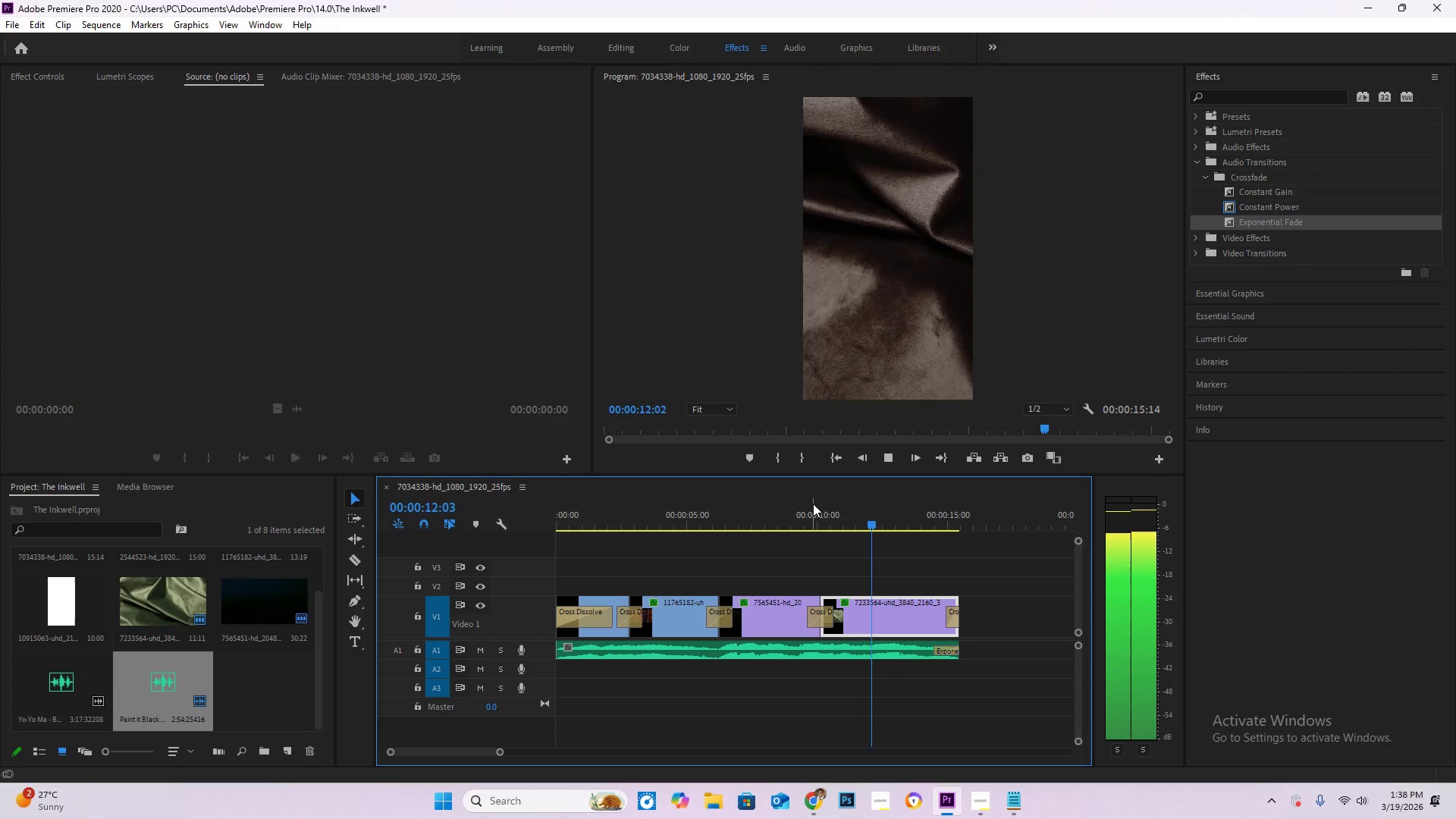 
left_click([908, 623])
 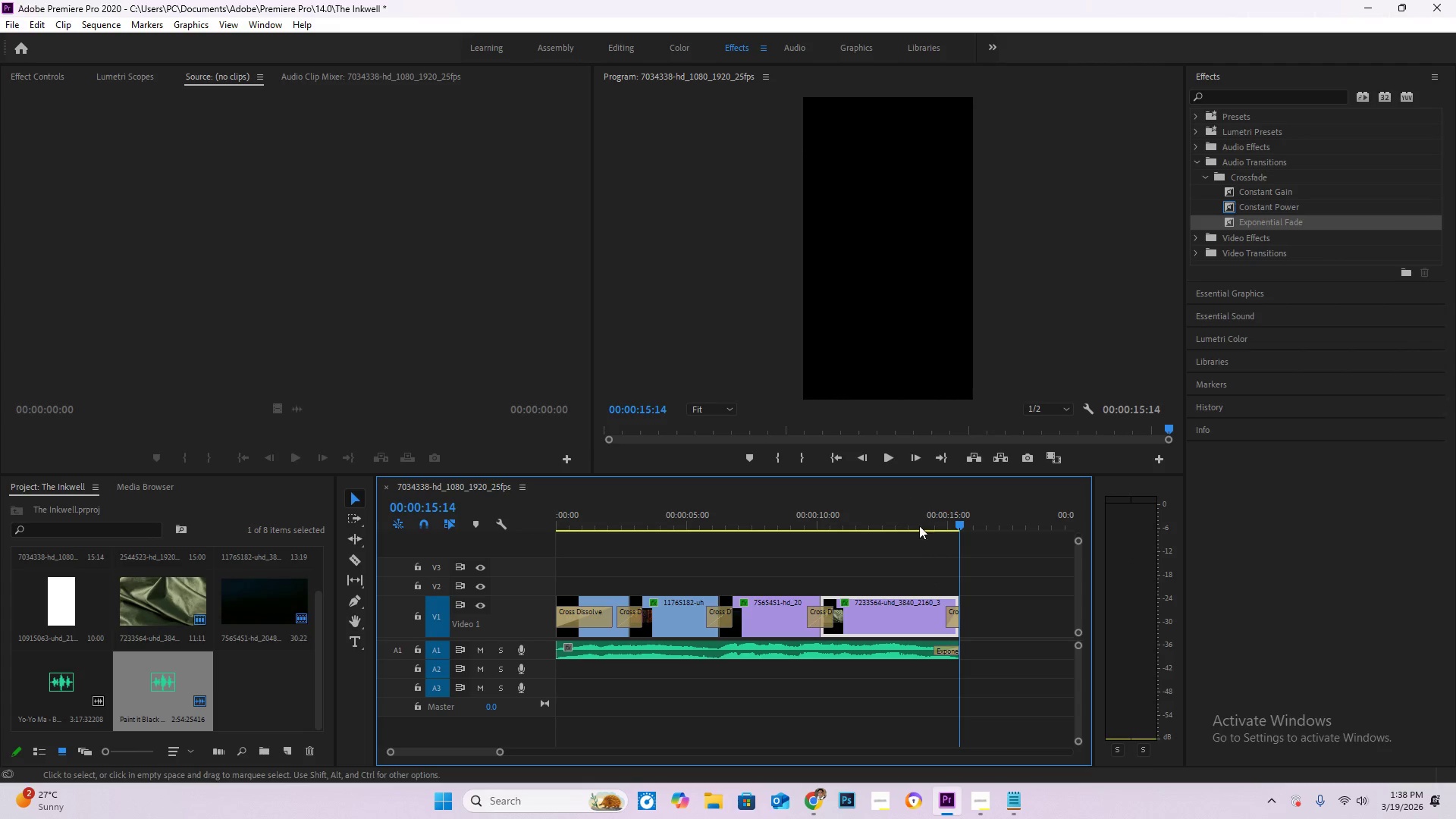 
left_click_drag(start_coordinate=[915, 520], to_coordinate=[894, 513])
 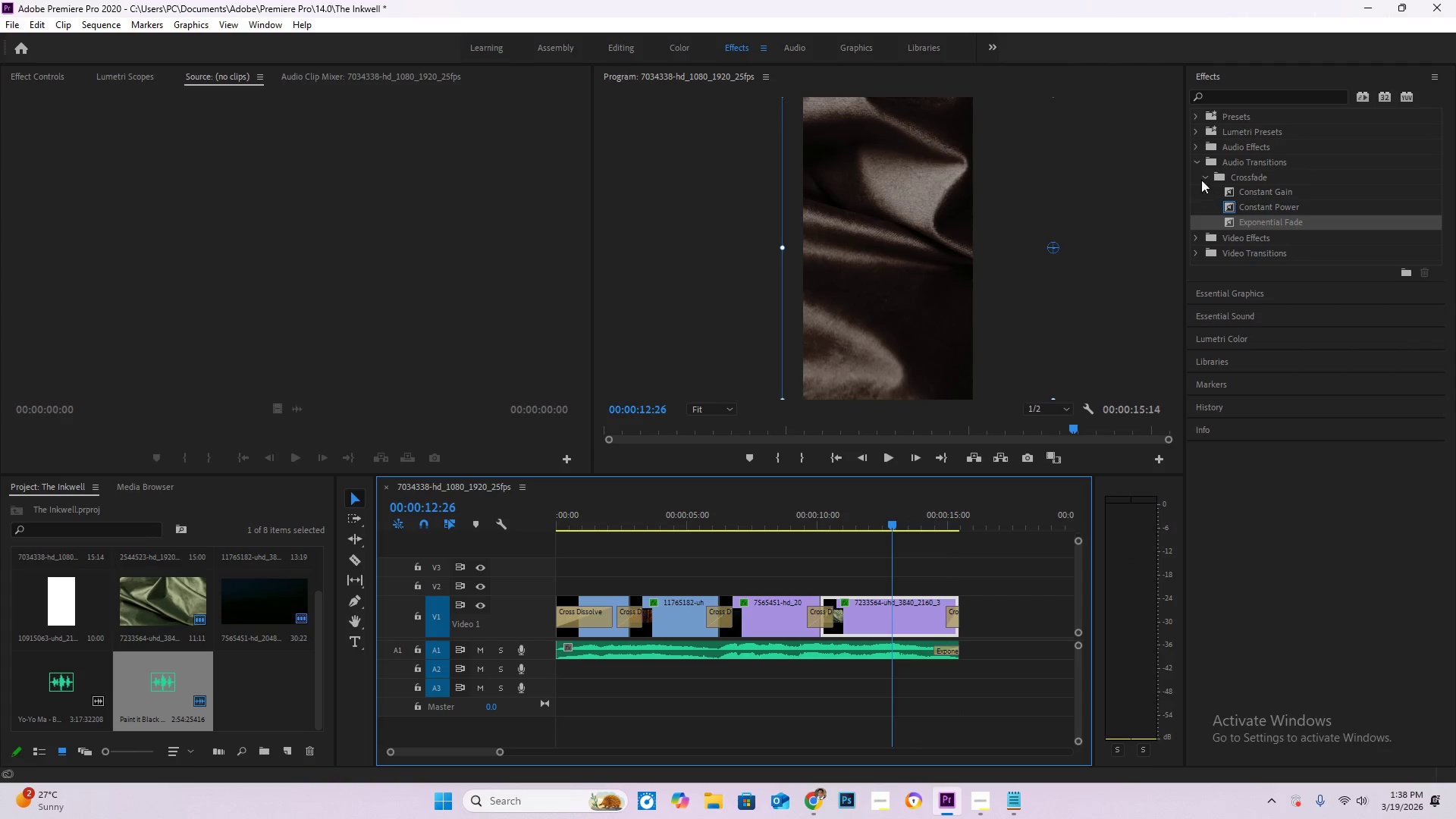 
left_click([1194, 156])
 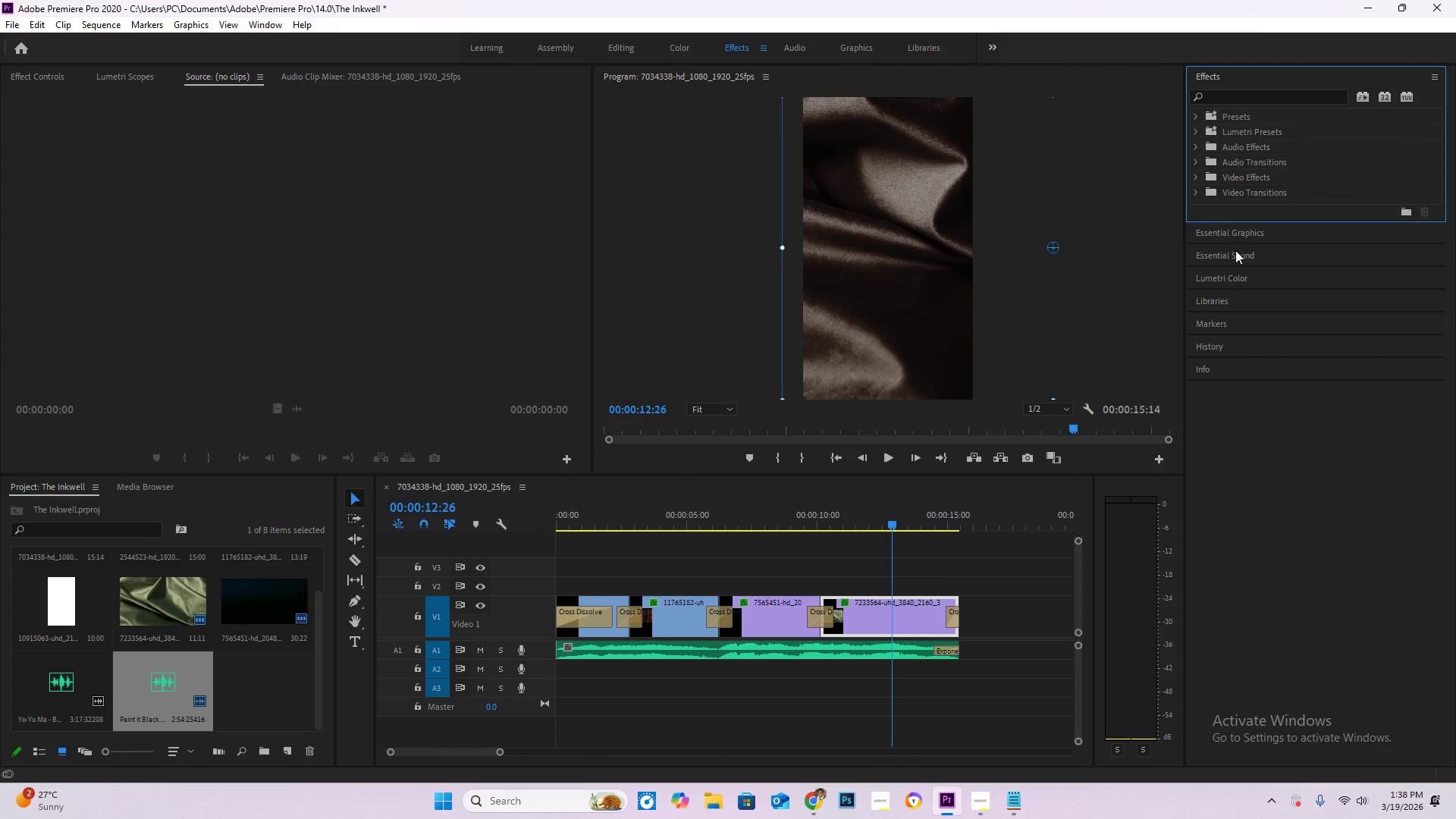 
left_click([1250, 277])
 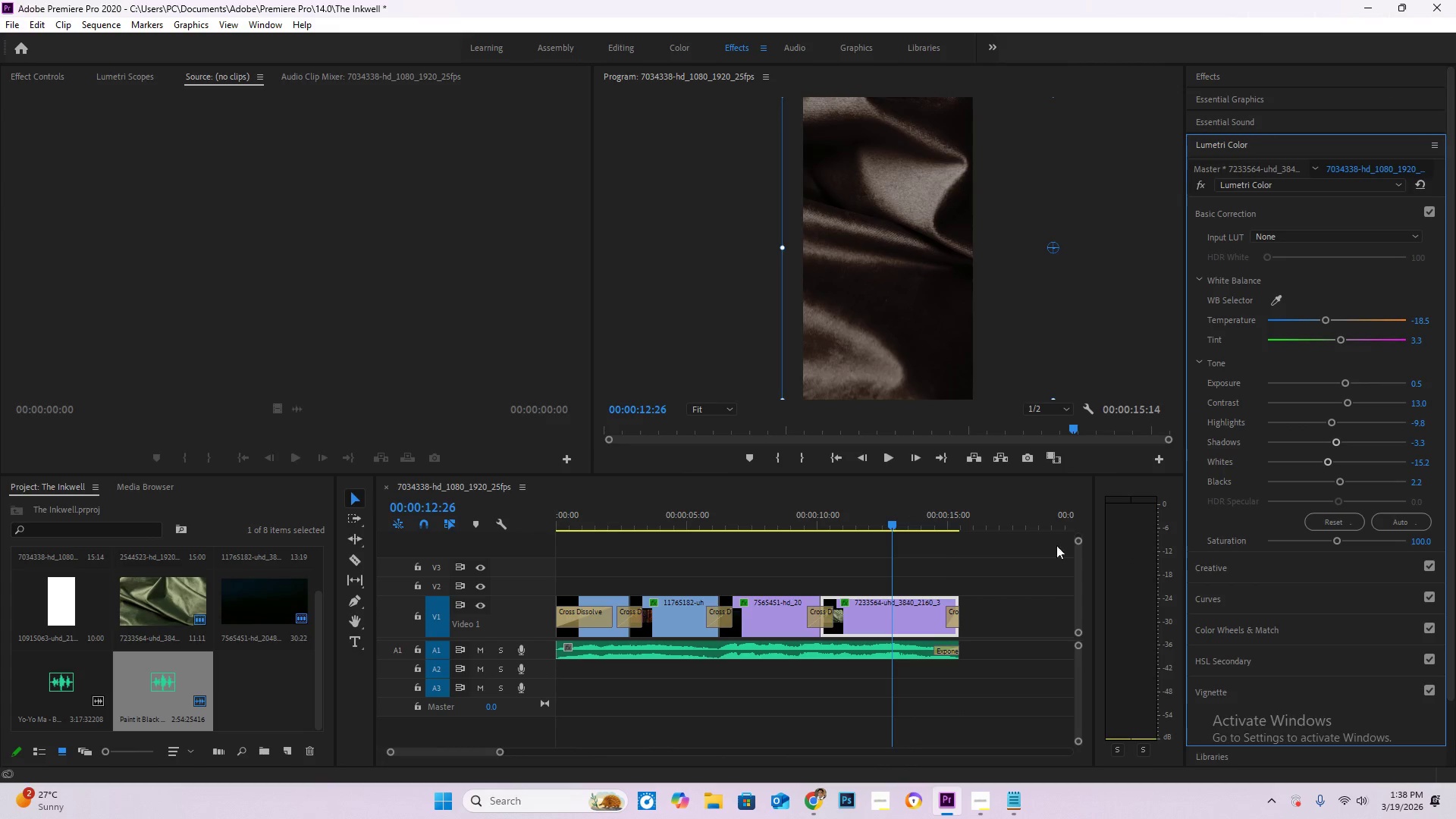 
left_click([901, 613])
 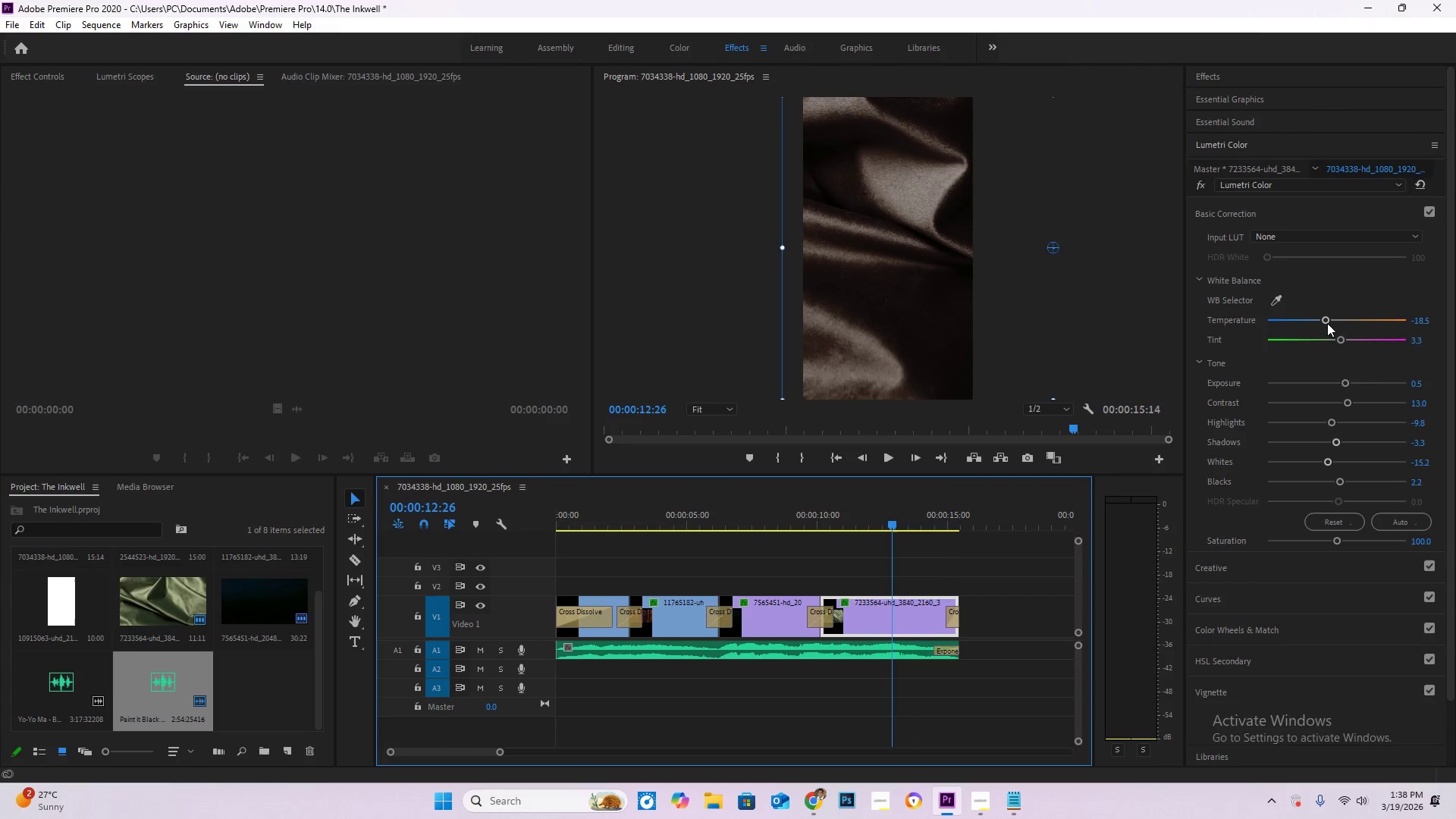 
left_click_drag(start_coordinate=[1325, 319], to_coordinate=[1341, 322])
 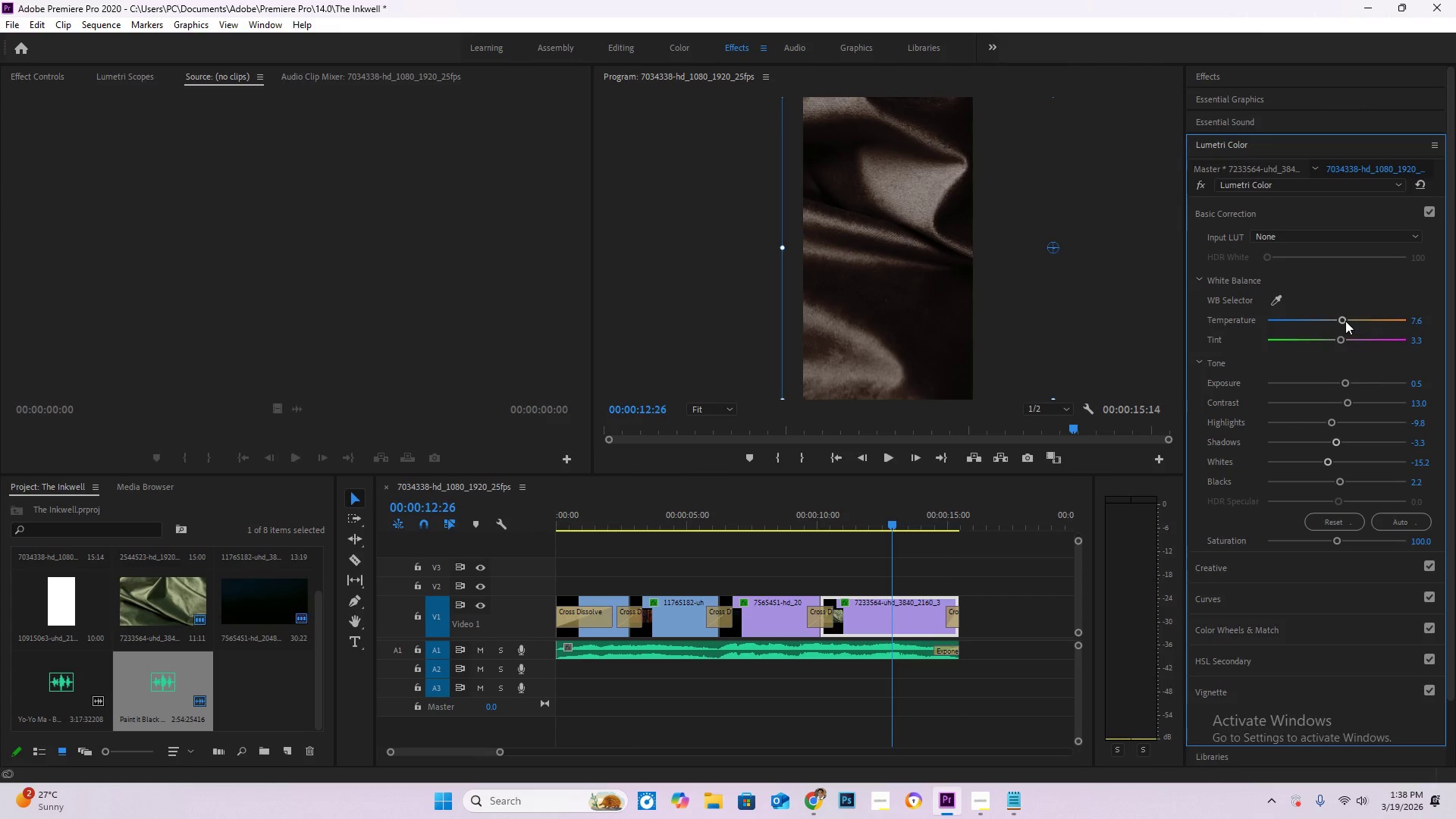 
left_click_drag(start_coordinate=[1345, 321], to_coordinate=[1289, 318])
 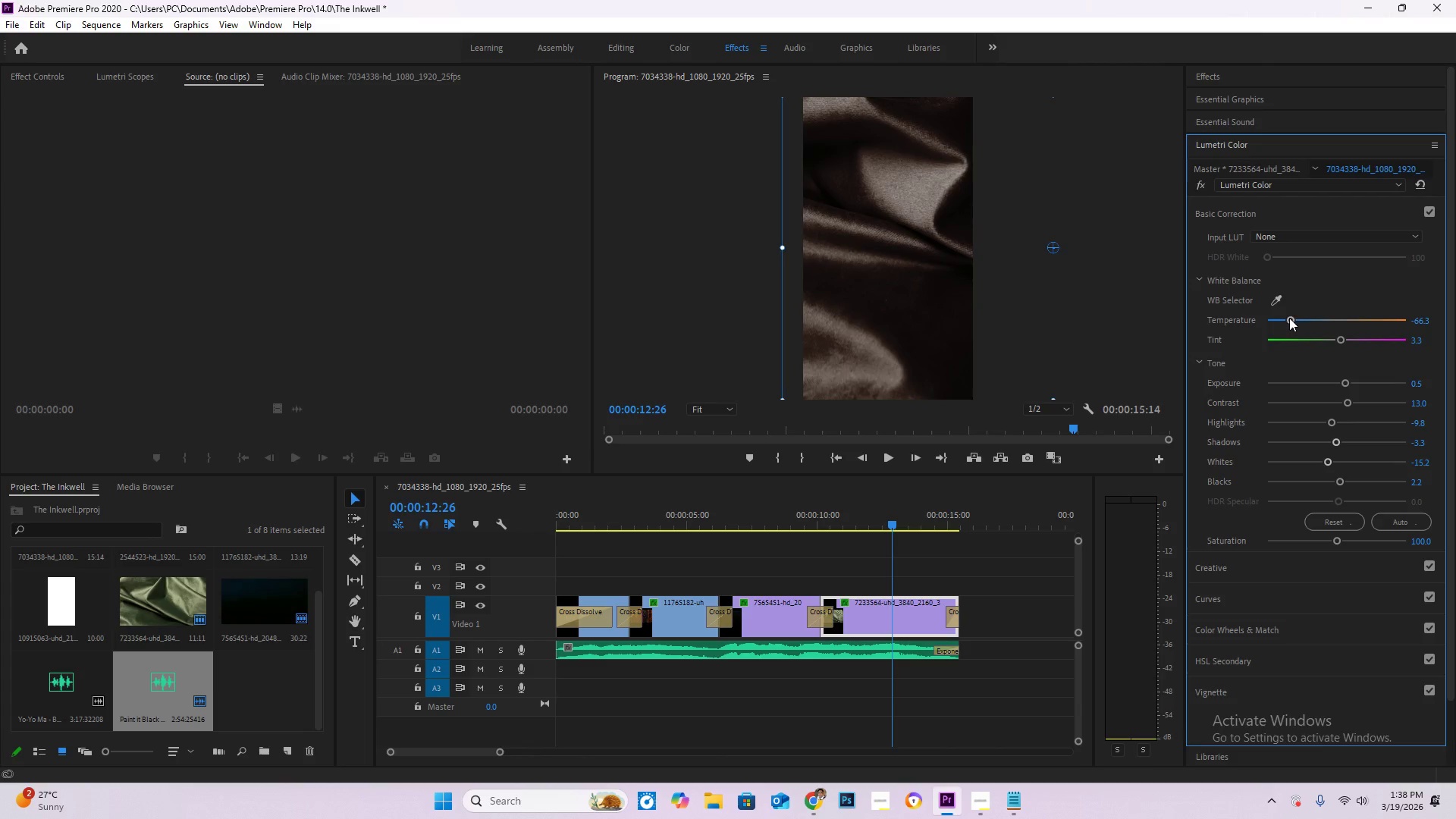 
left_click_drag(start_coordinate=[1288, 318], to_coordinate=[1276, 318])
 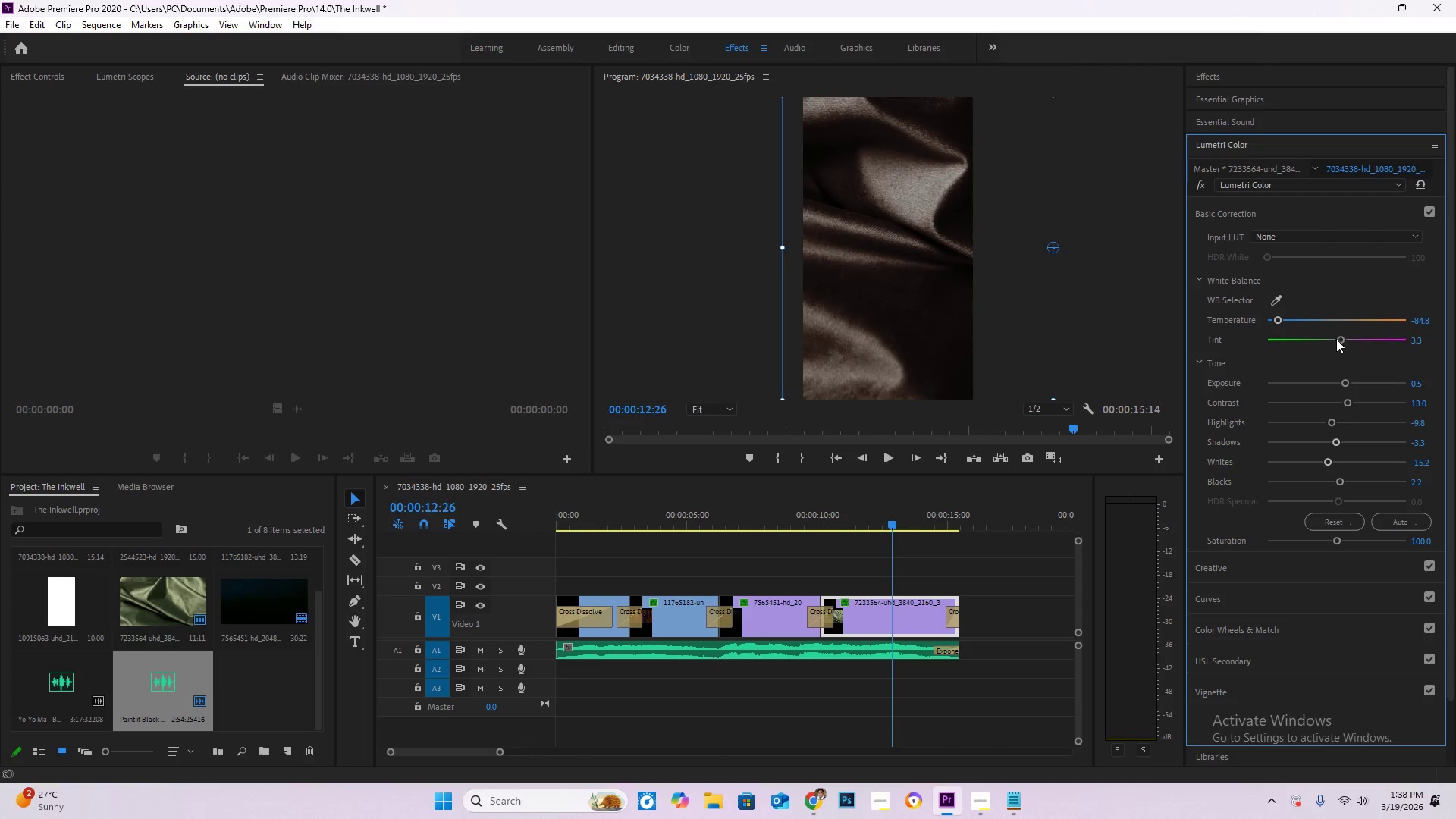 
left_click_drag(start_coordinate=[1337, 339], to_coordinate=[1330, 350])
 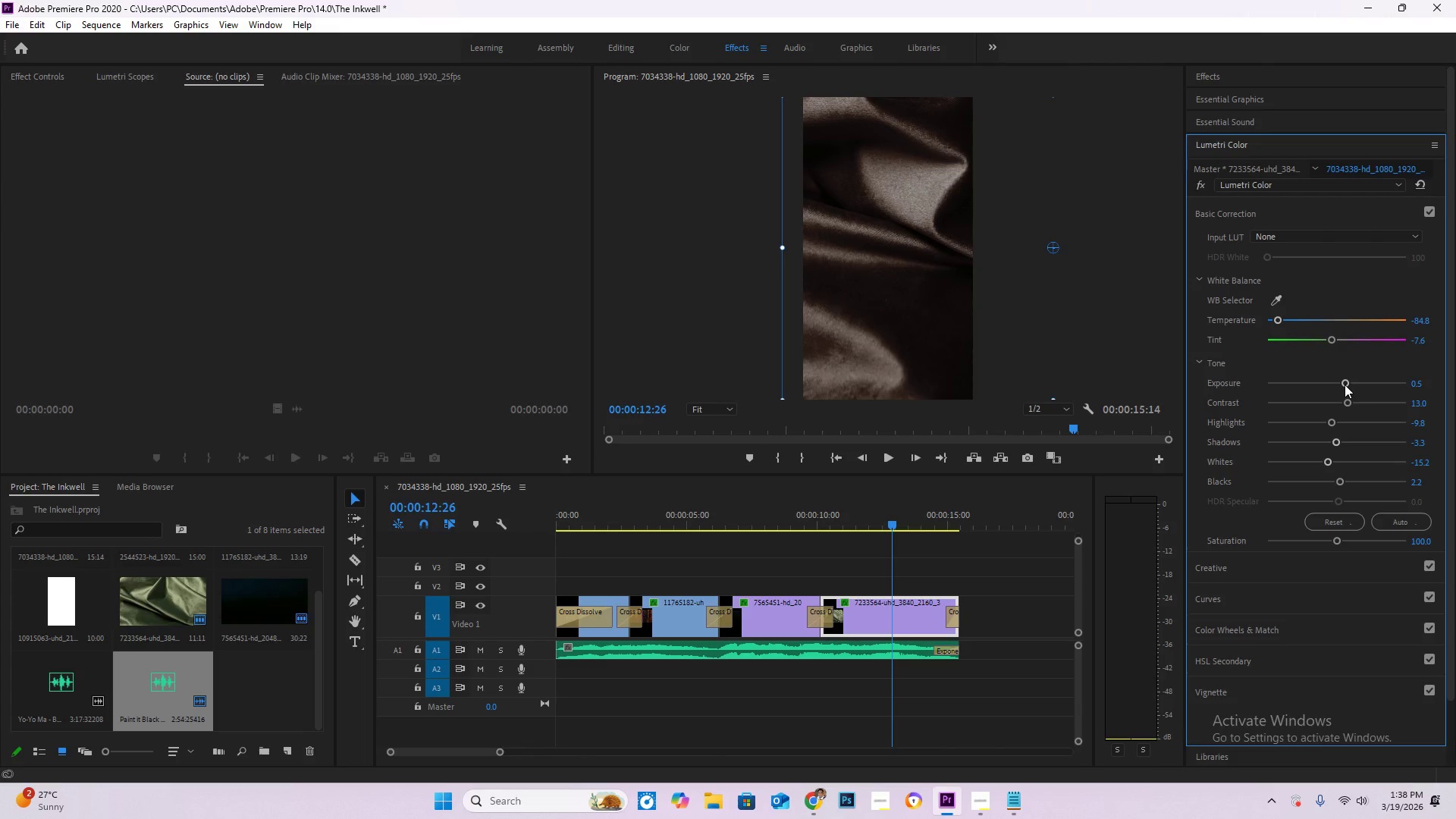 
left_click_drag(start_coordinate=[1345, 384], to_coordinate=[1332, 383])
 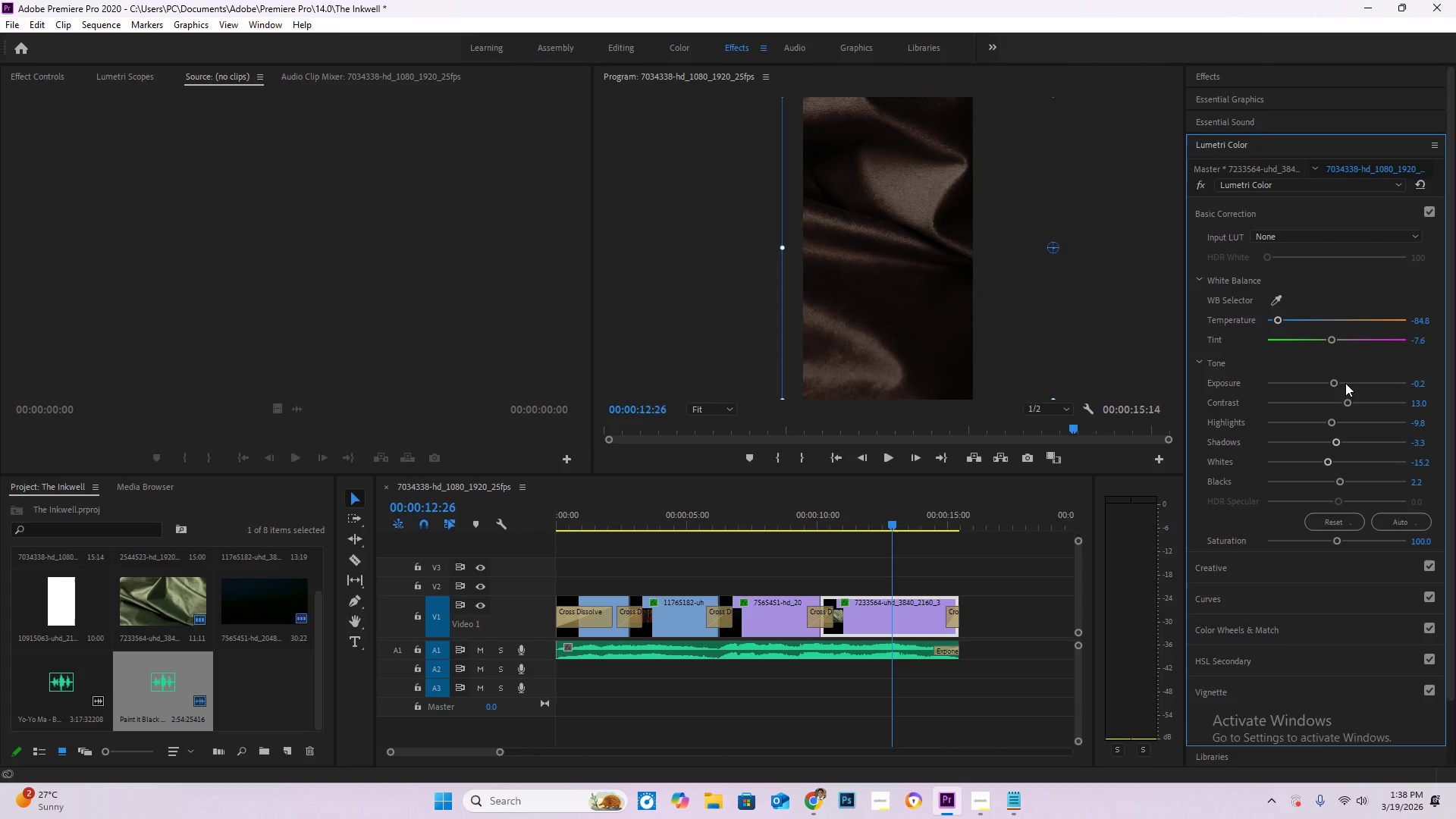 
key(Control+Z)
 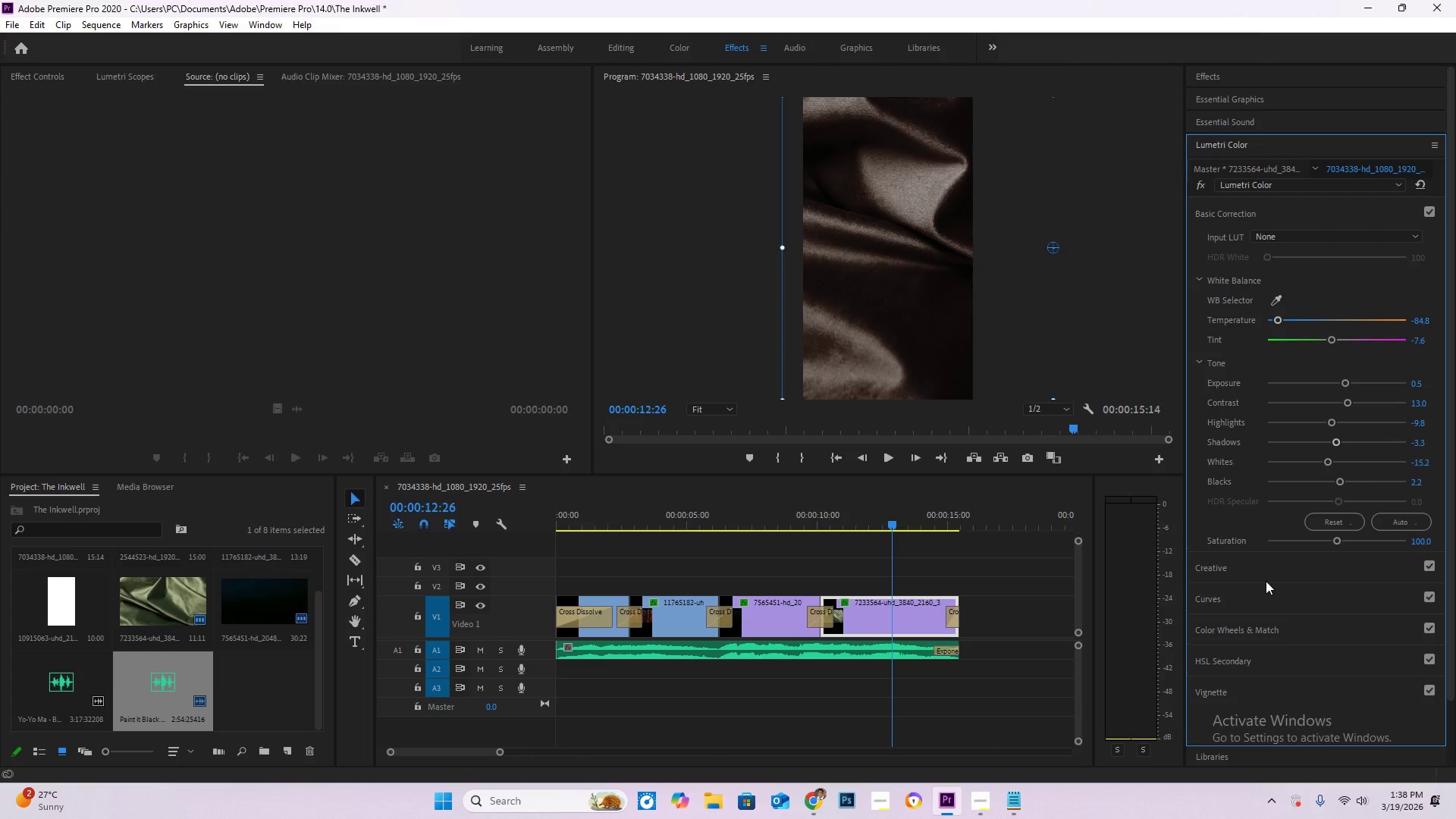 
left_click([1257, 569])
 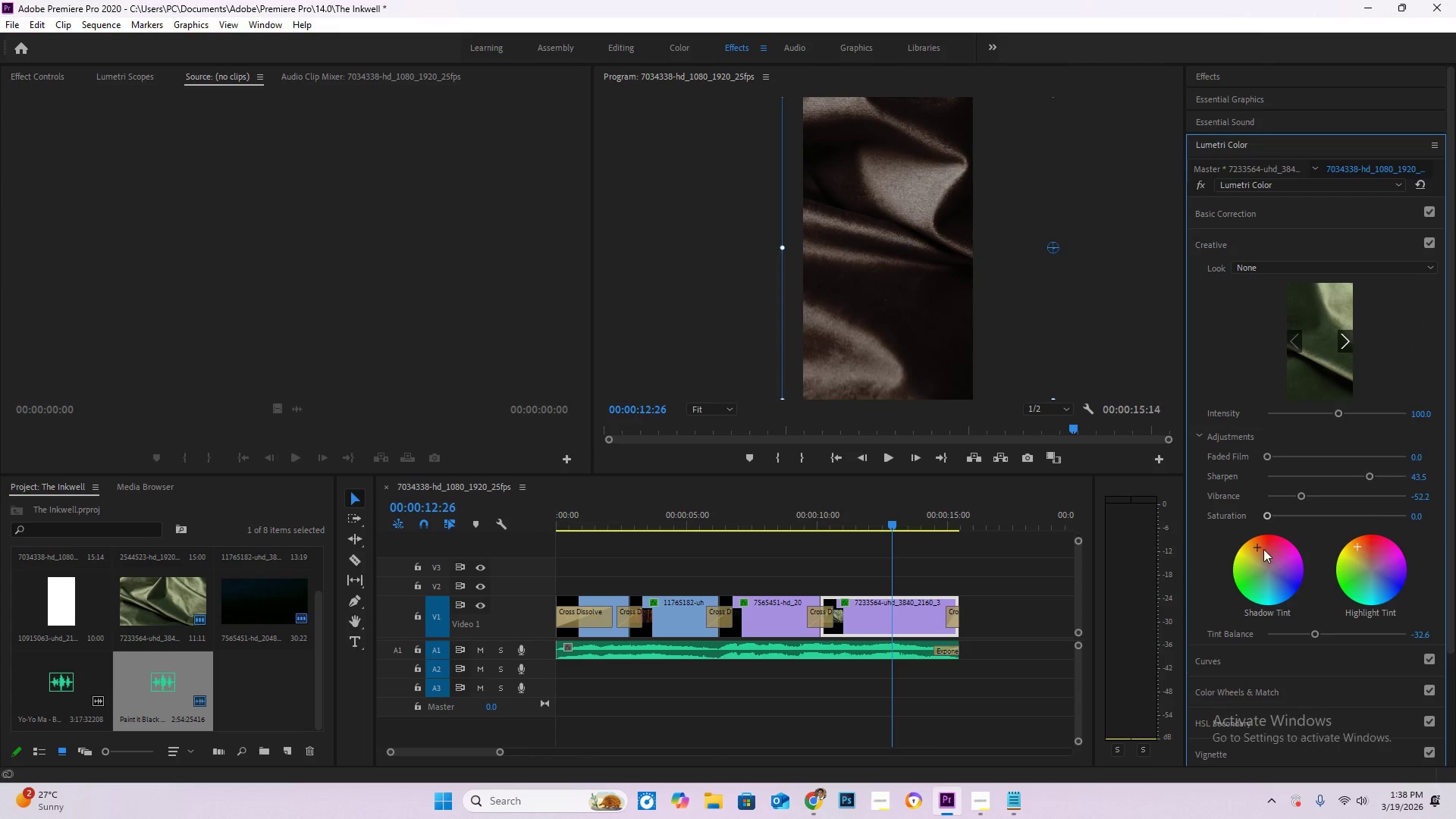 
left_click_drag(start_coordinate=[1256, 549], to_coordinate=[1201, 583])
 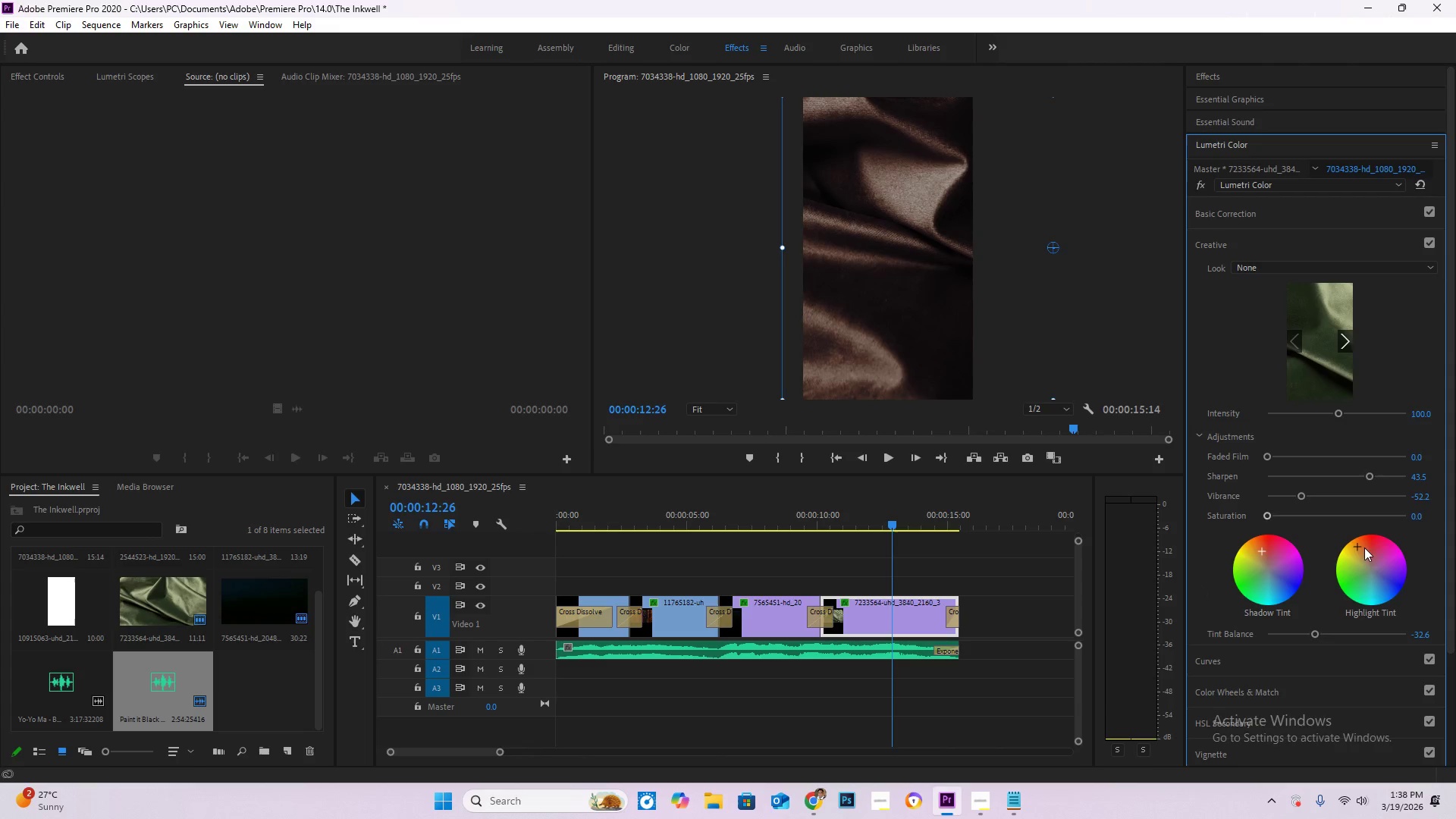 
left_click_drag(start_coordinate=[1358, 546], to_coordinate=[1333, 278])
 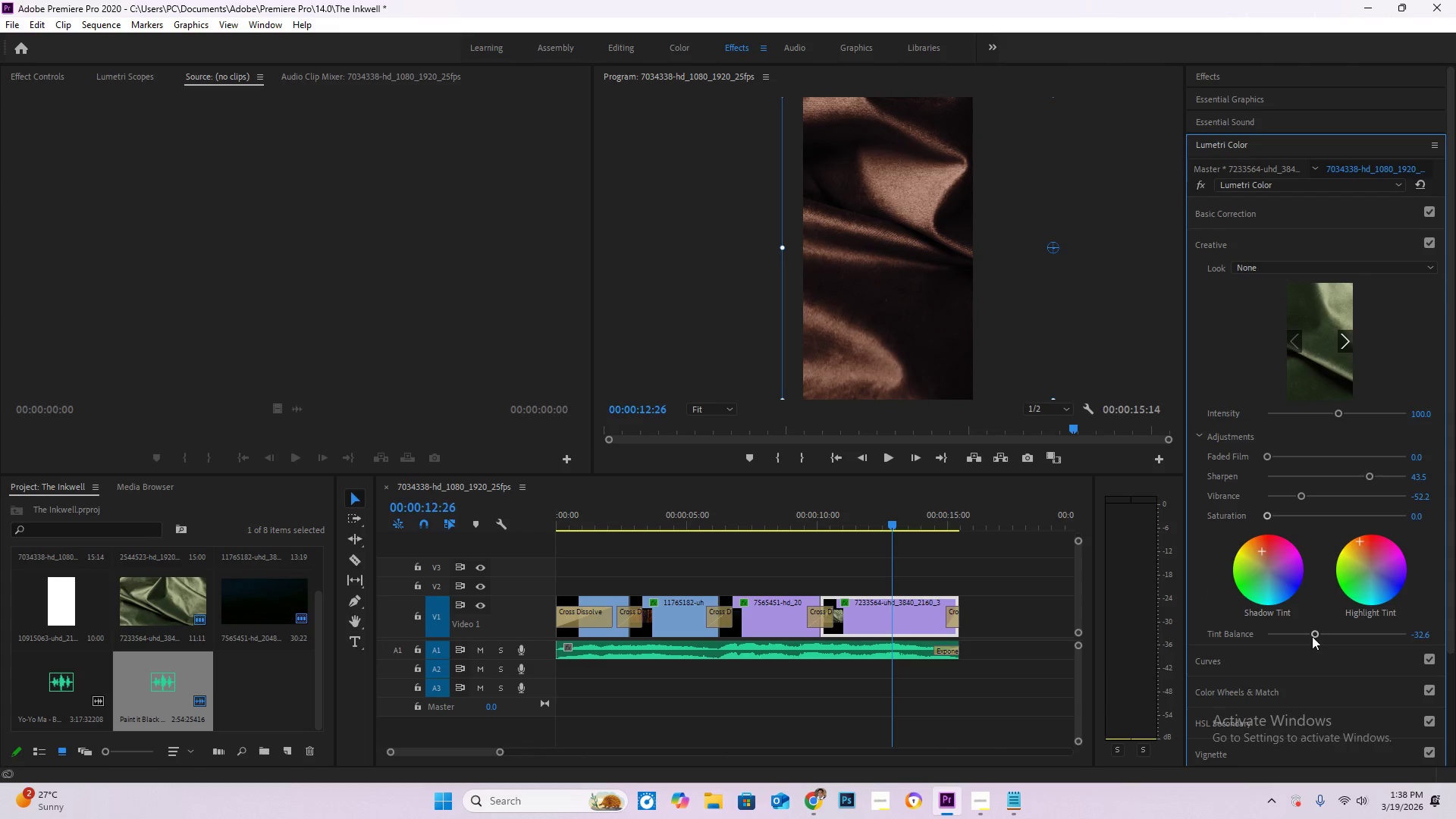 
left_click_drag(start_coordinate=[1313, 633], to_coordinate=[1338, 661])
 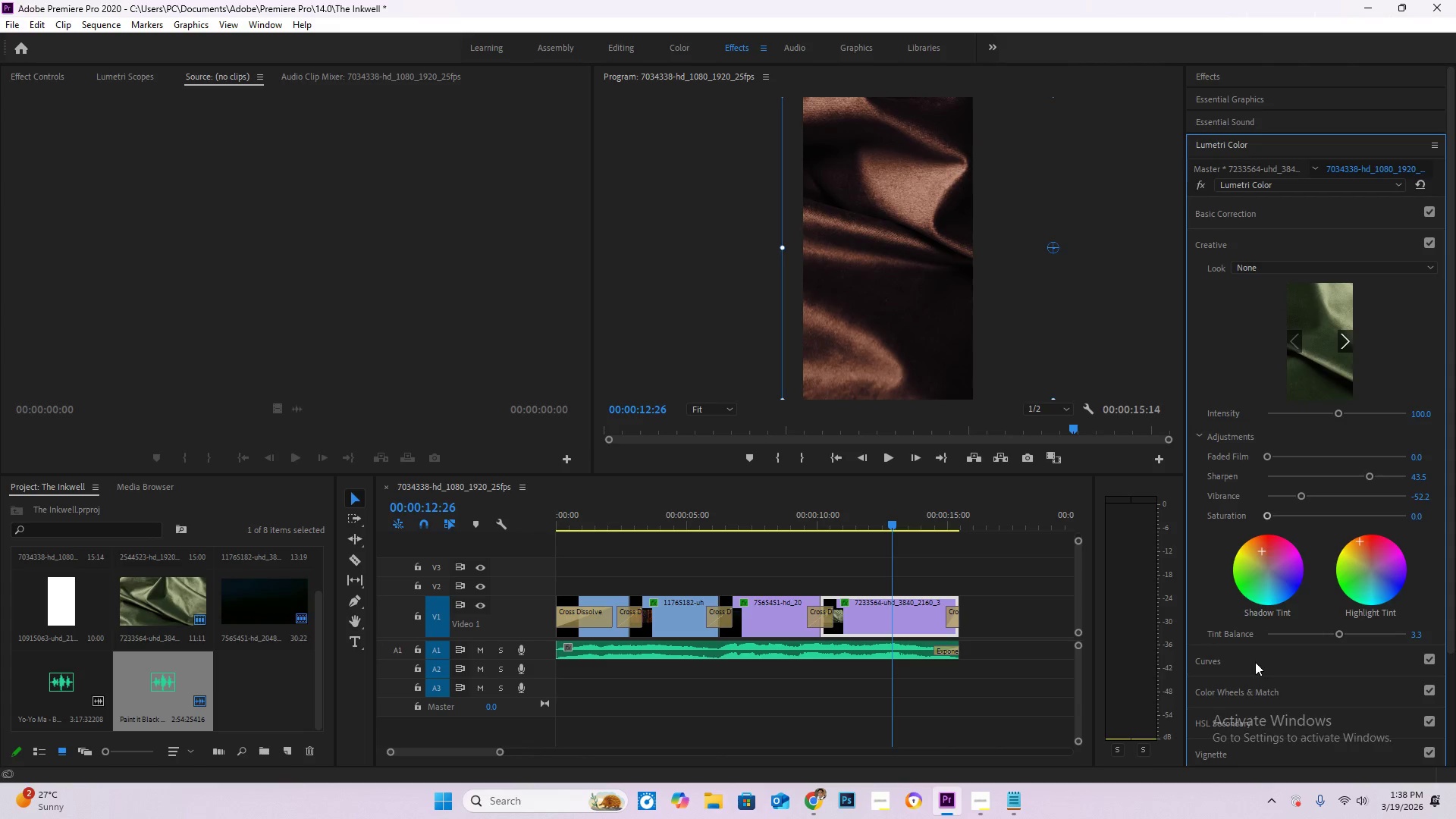 
left_click([1252, 656])
 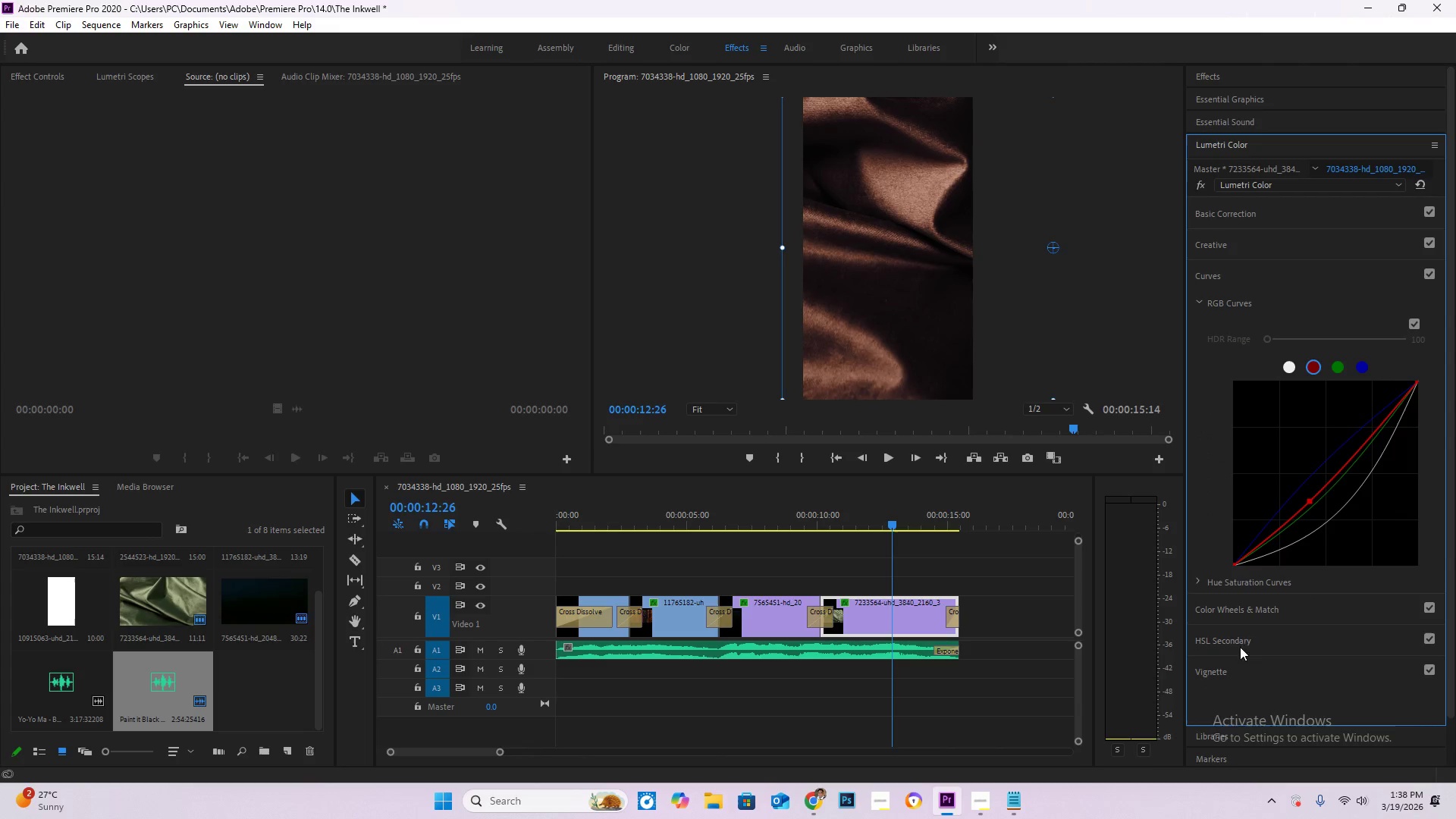 
left_click([1254, 608])
 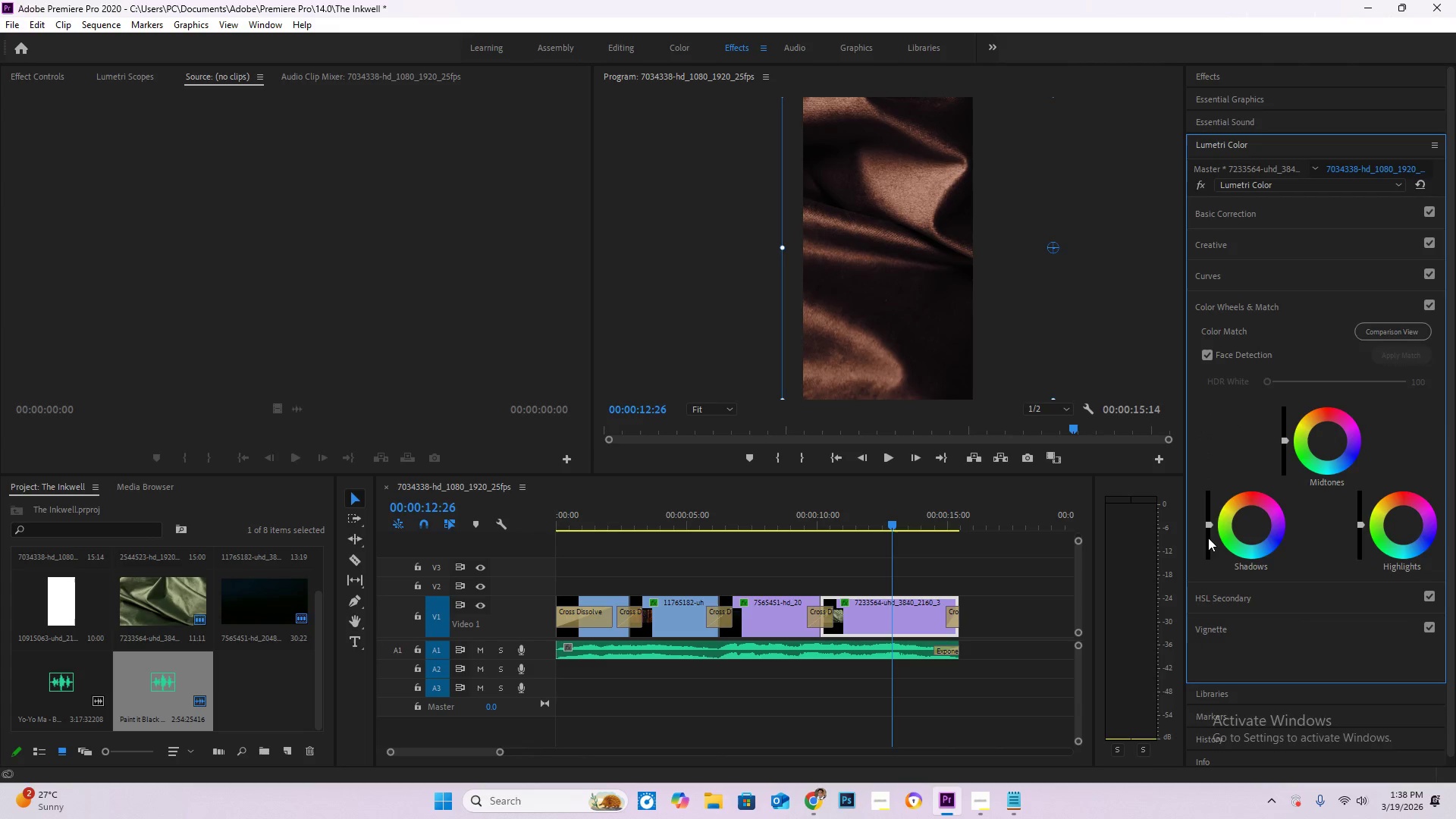 
left_click_drag(start_coordinate=[1207, 524], to_coordinate=[1215, 587])
 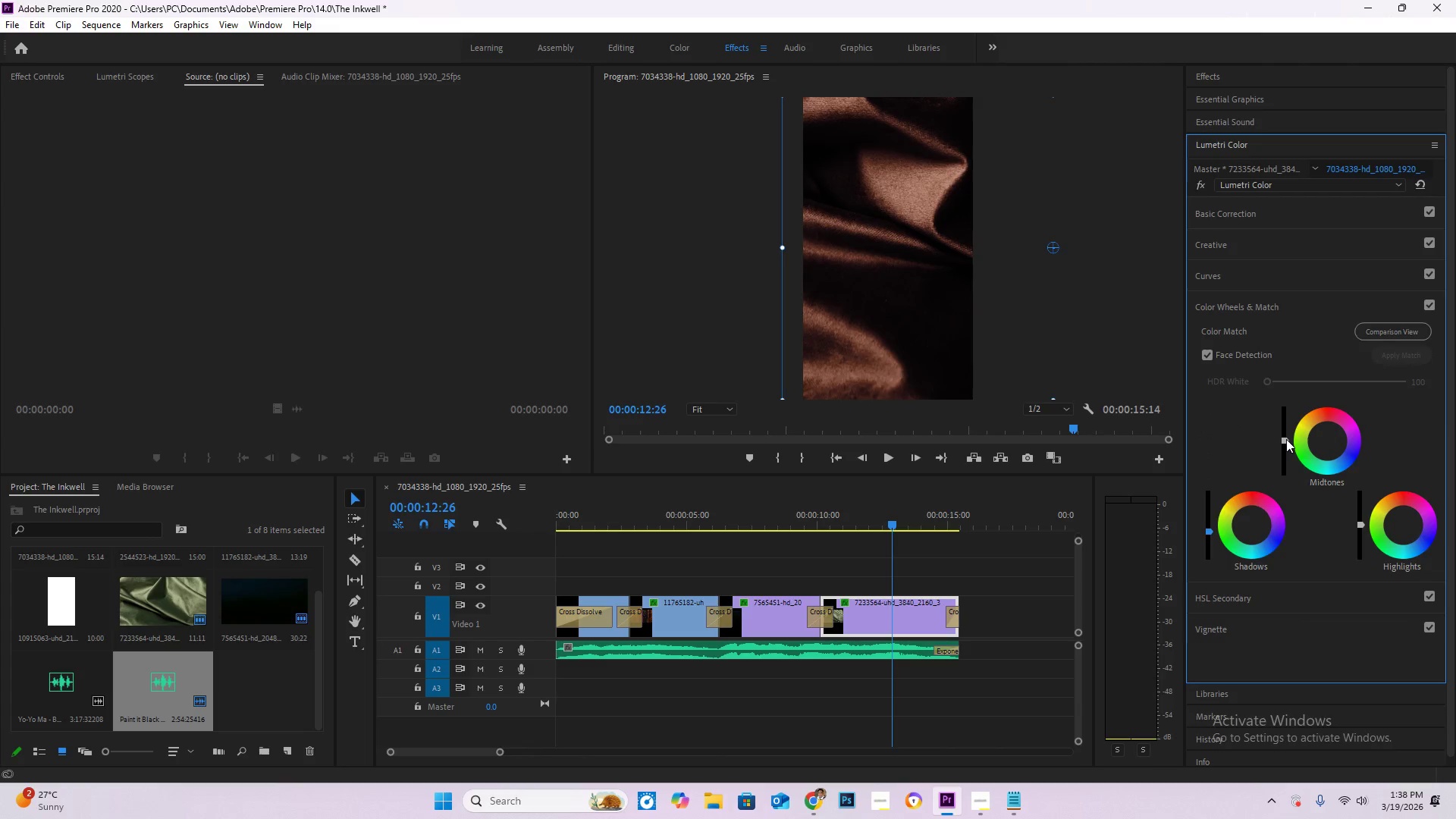 
left_click_drag(start_coordinate=[1286, 438], to_coordinate=[1291, 481])
 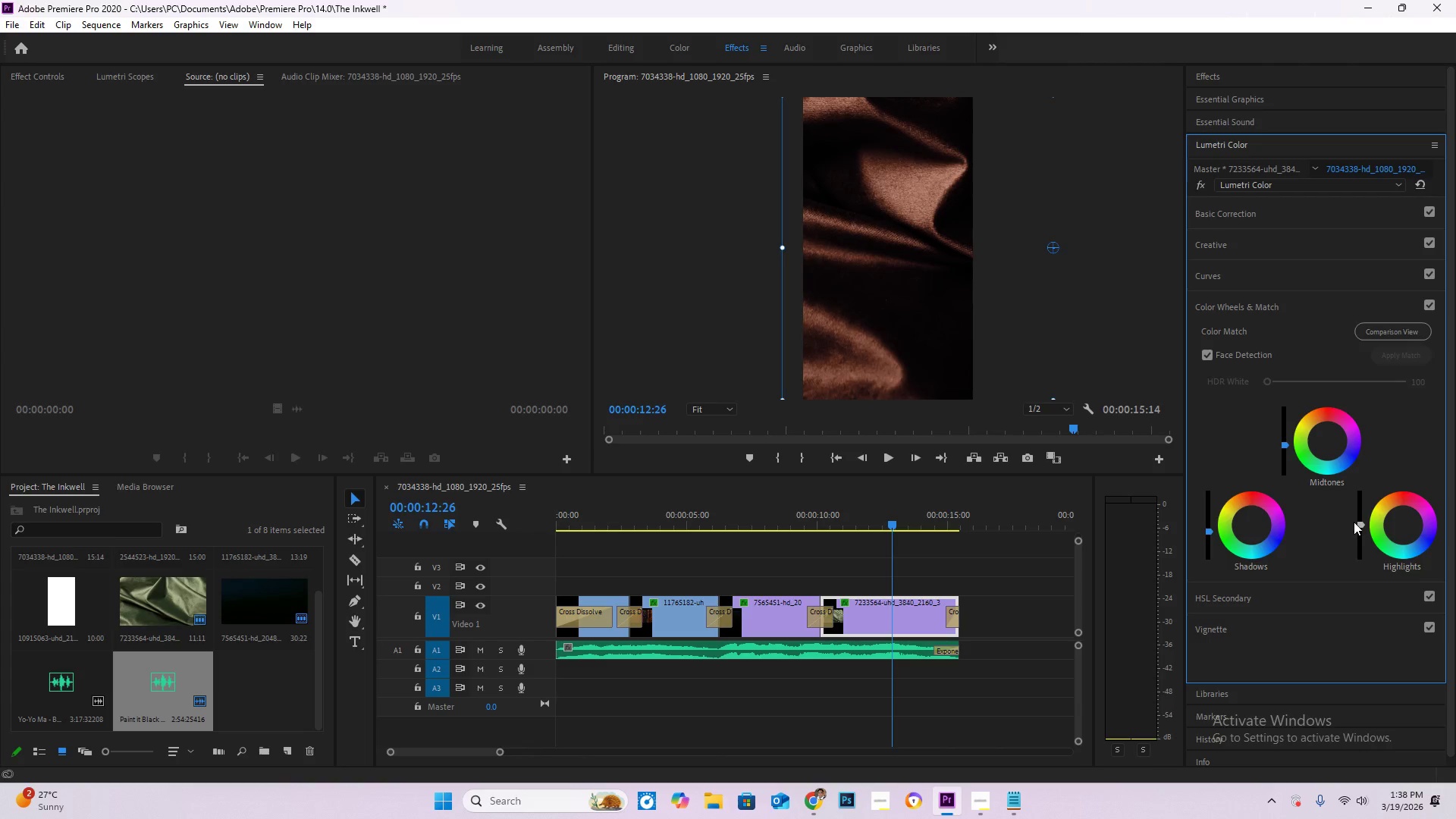 
left_click_drag(start_coordinate=[1363, 526], to_coordinate=[1379, 711])
 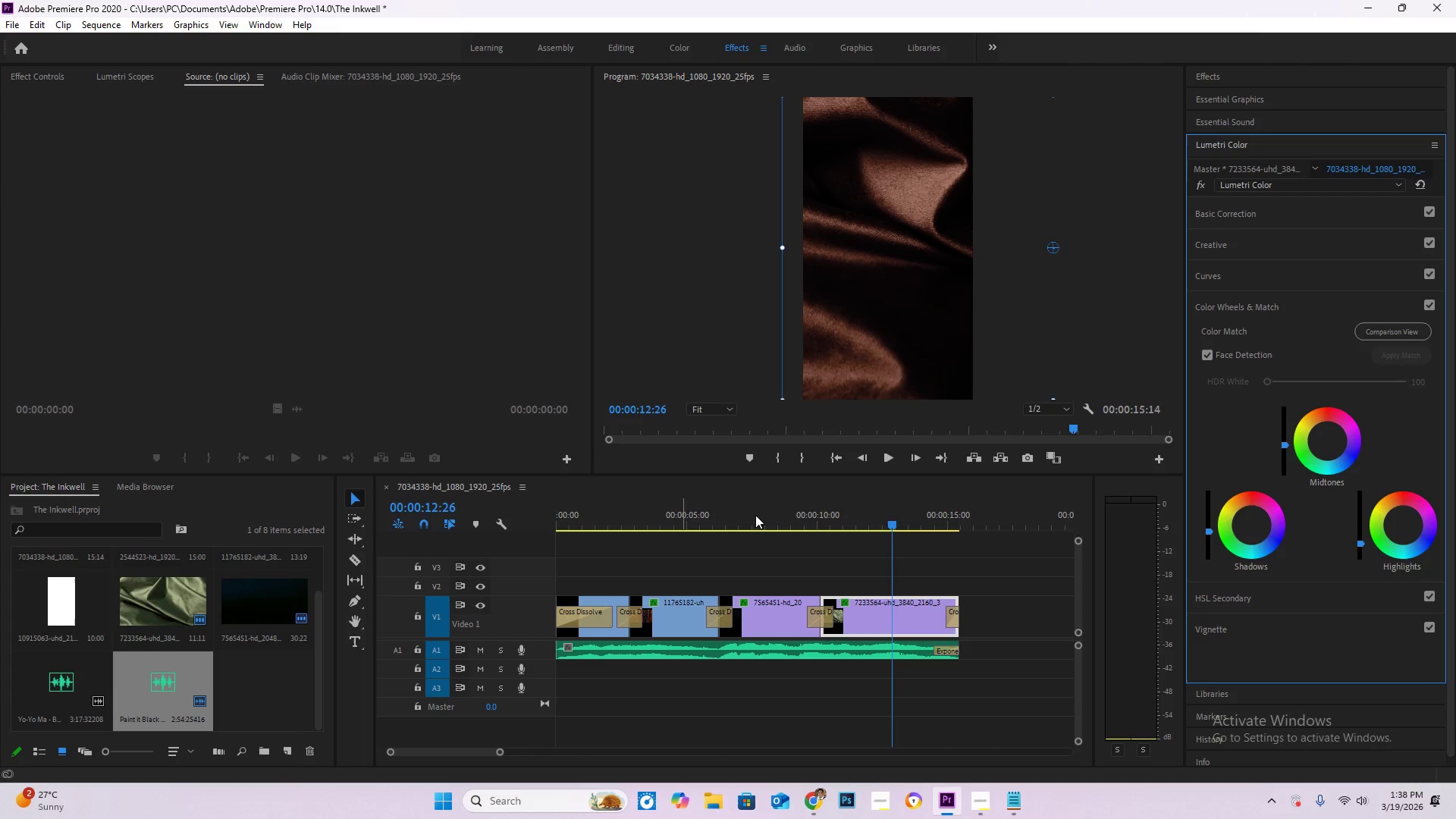 
key(Space)
 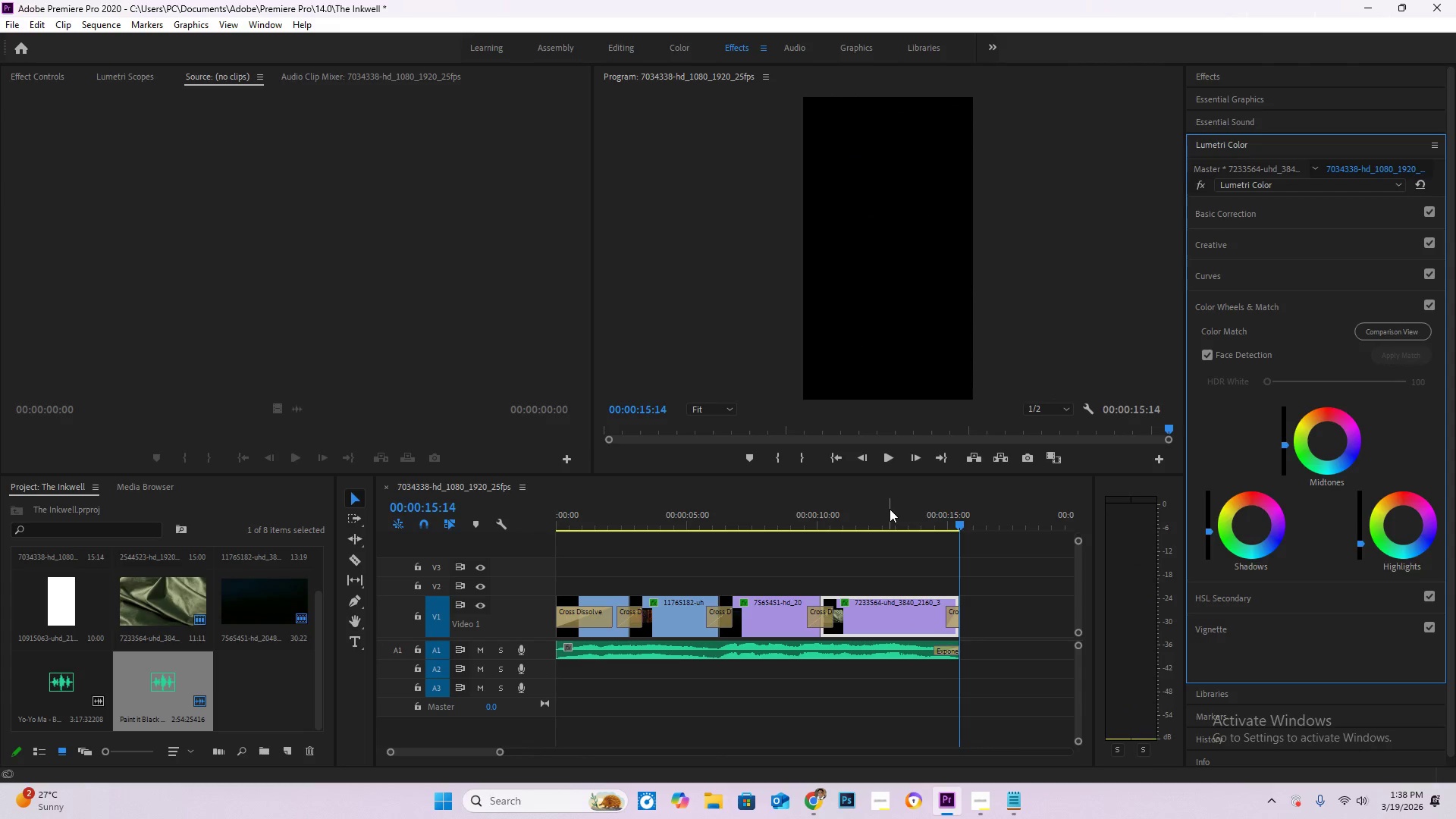 
key(Control+S)
 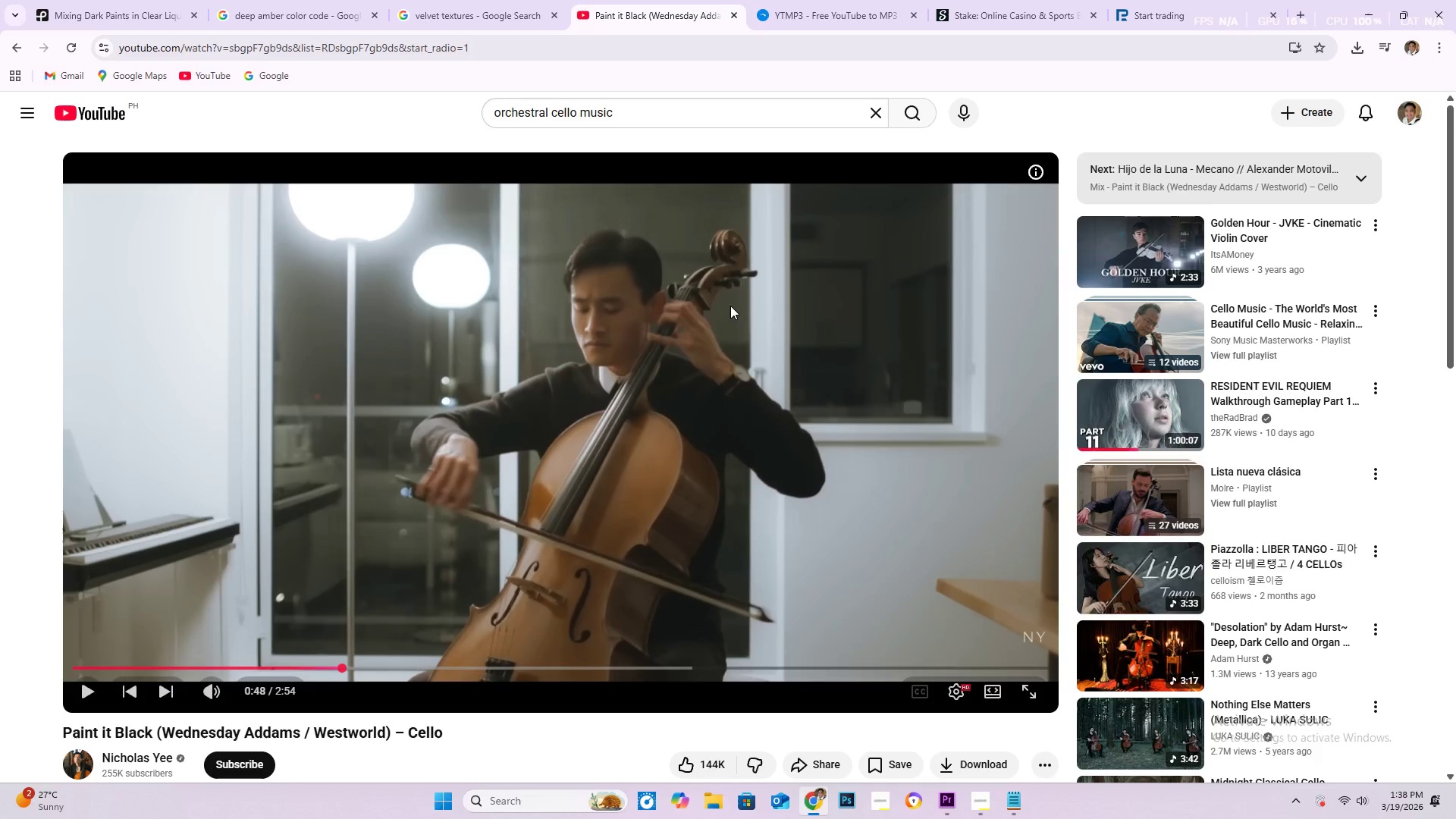 
left_click_drag(start_coordinate=[267, 666], to_coordinate=[0, 670])
 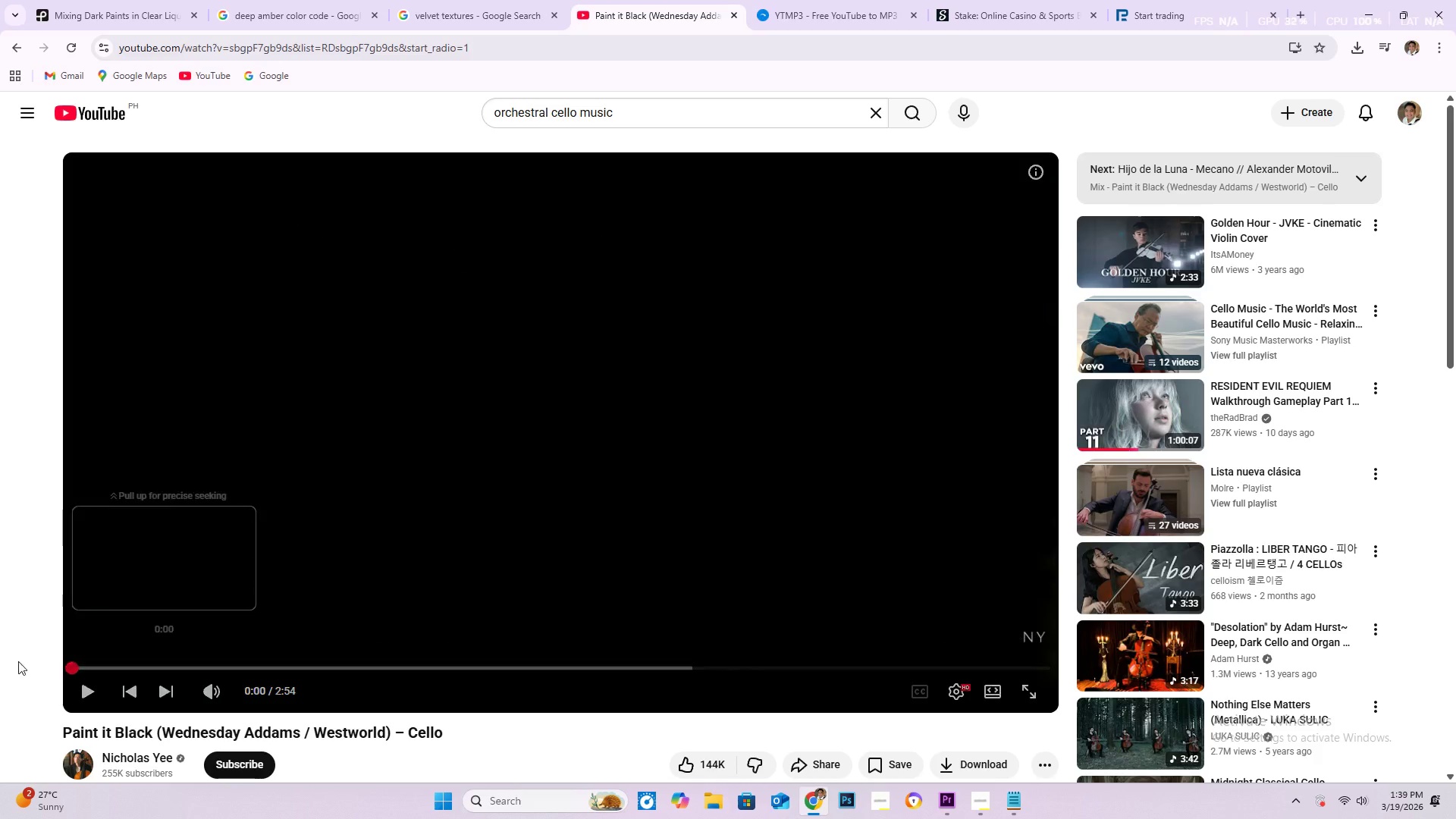 
key(Space)
 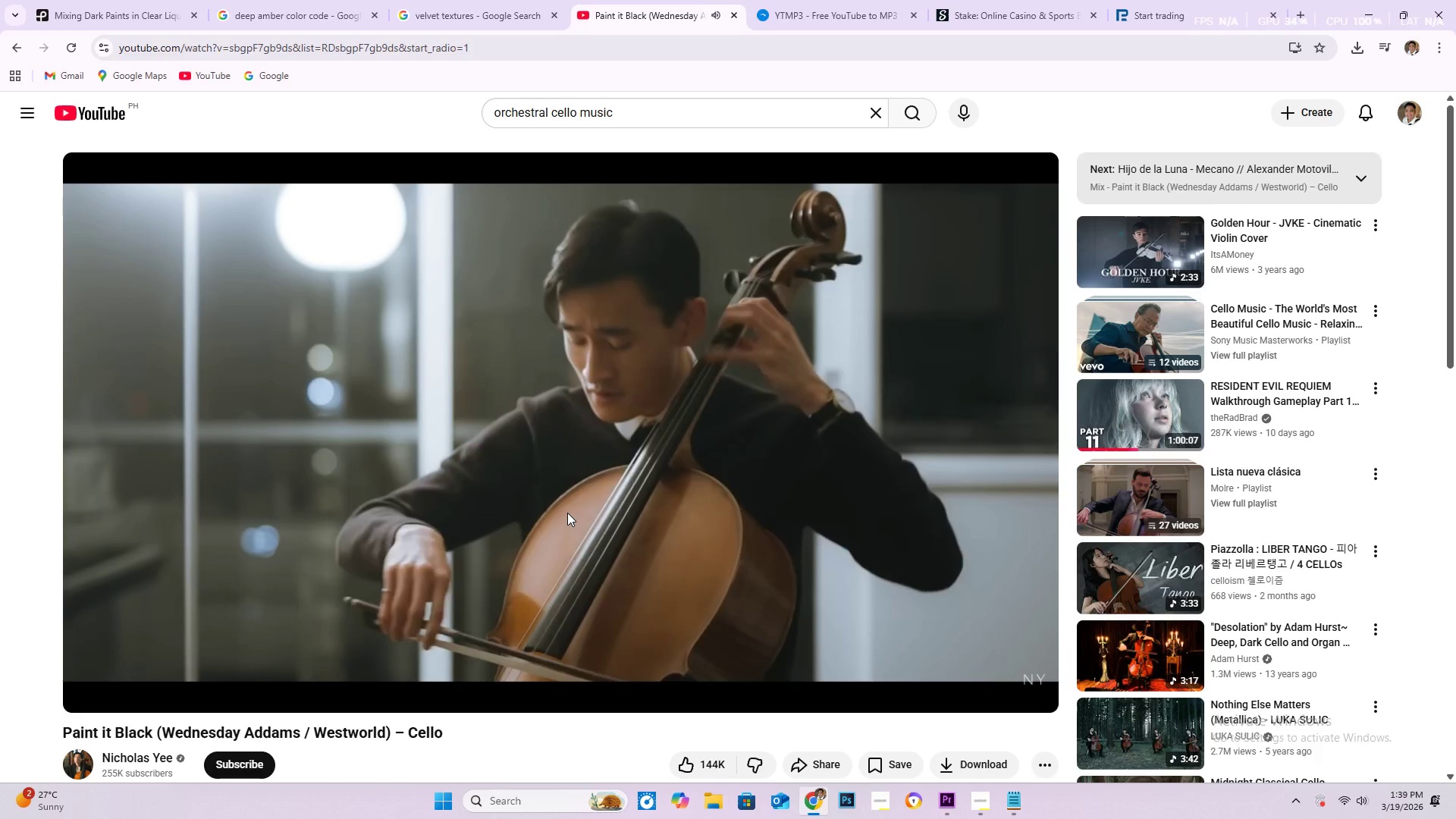 
wait(29.81)
 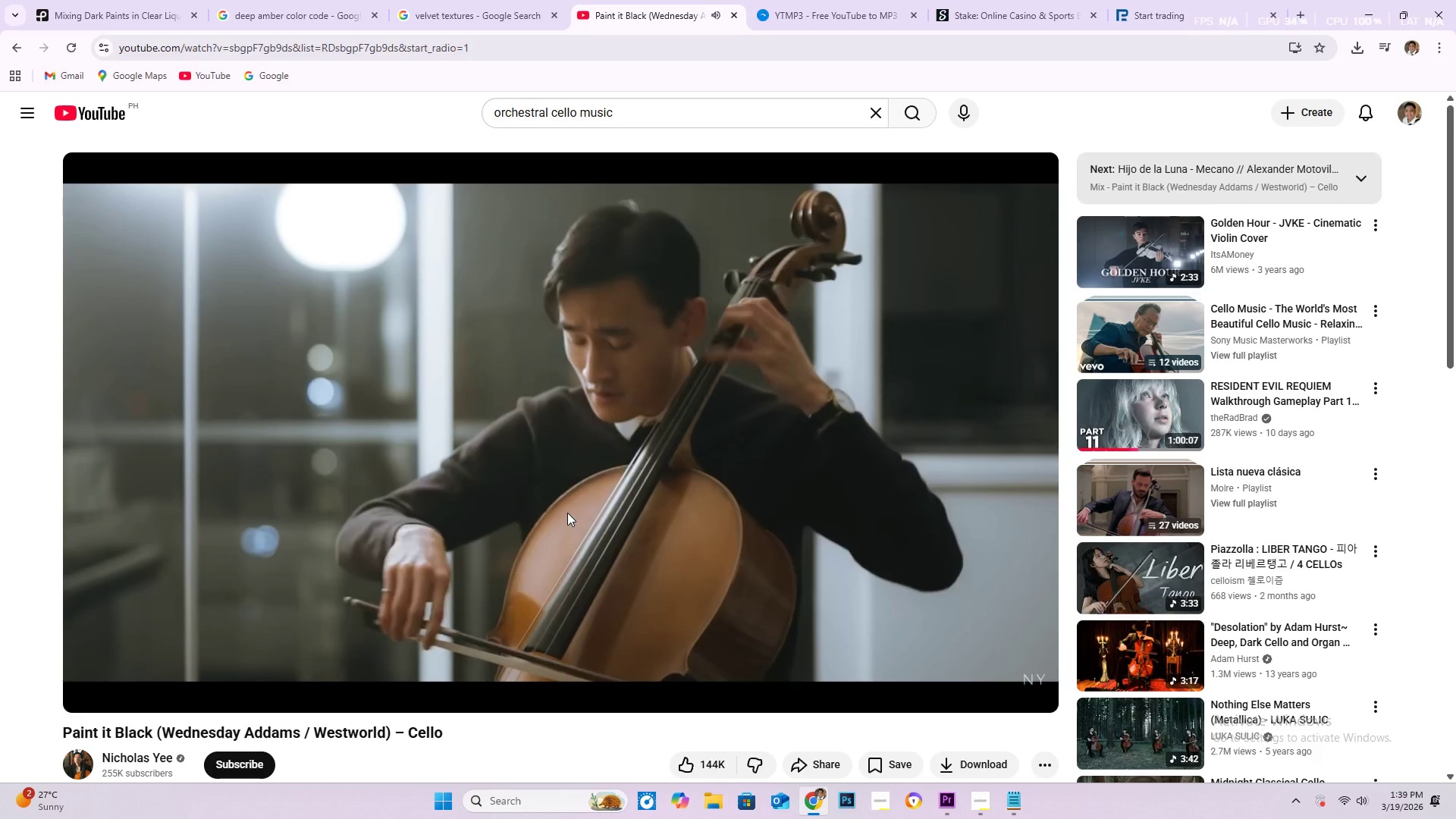 
left_click([1141, 656])
 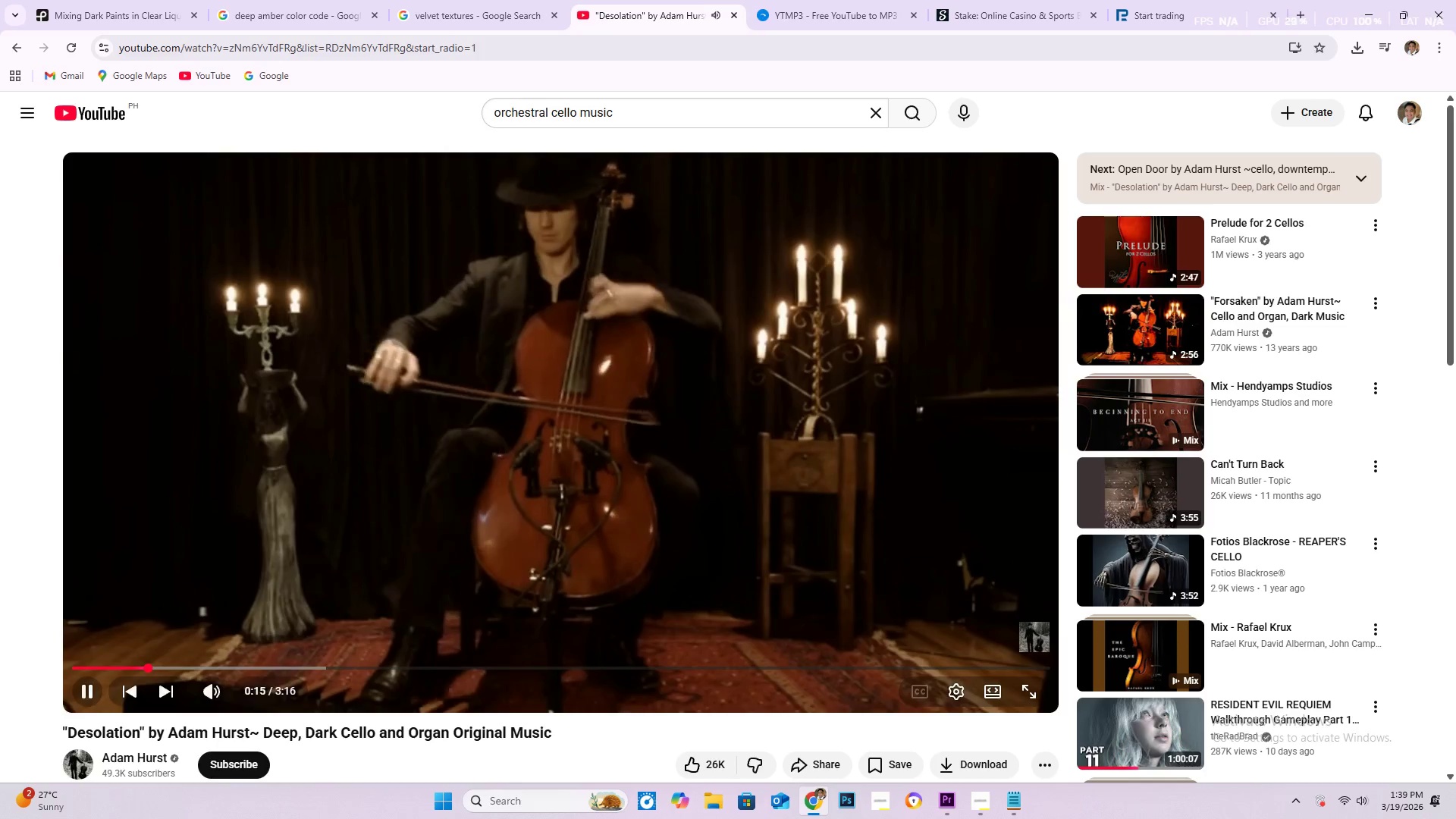 
wait(22.45)
 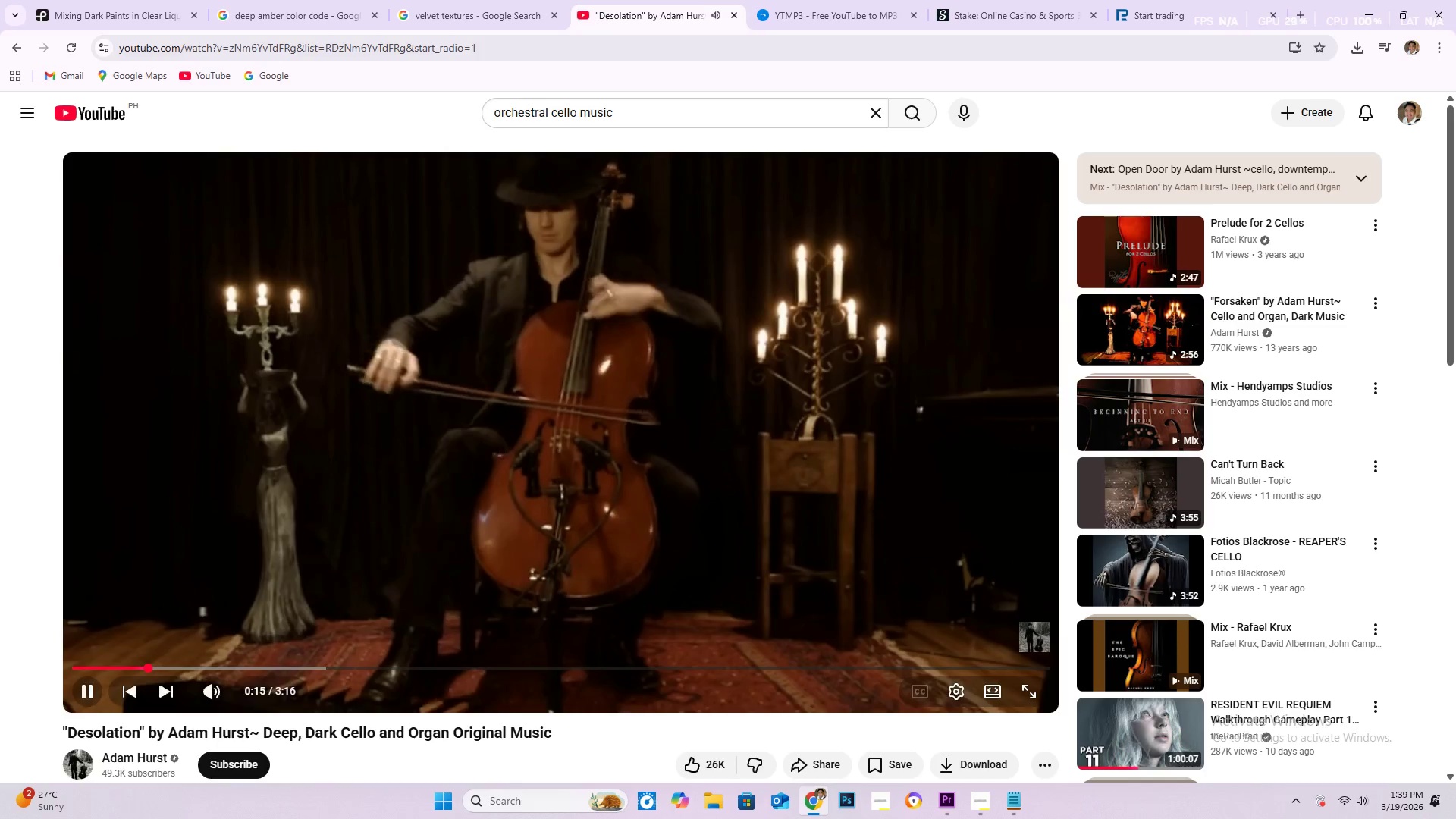 
scroll: coordinate [850, 496], scroll_direction: down, amount: 3.0
 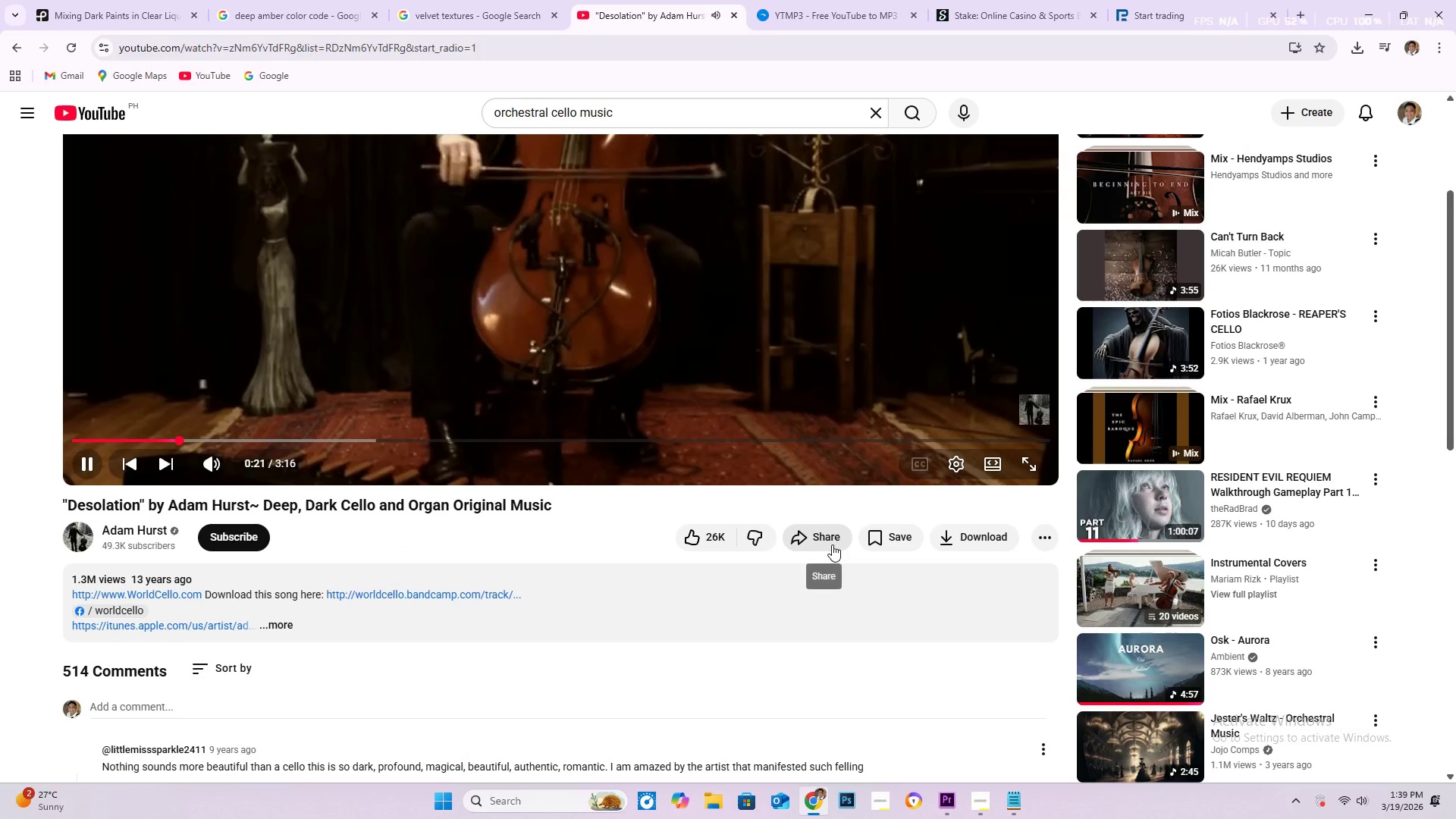 
left_click([831, 544])
 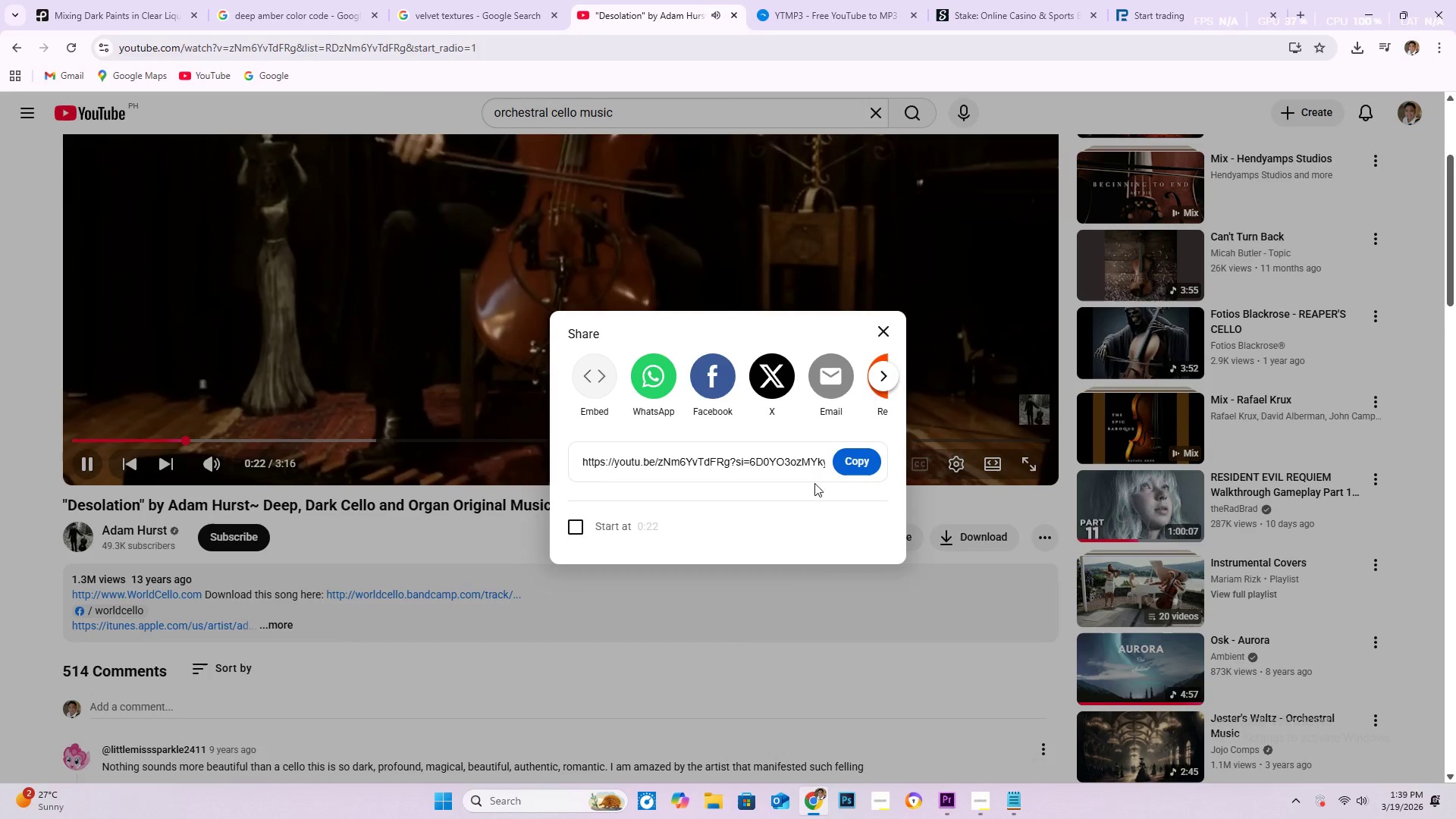 
left_click([852, 465])
 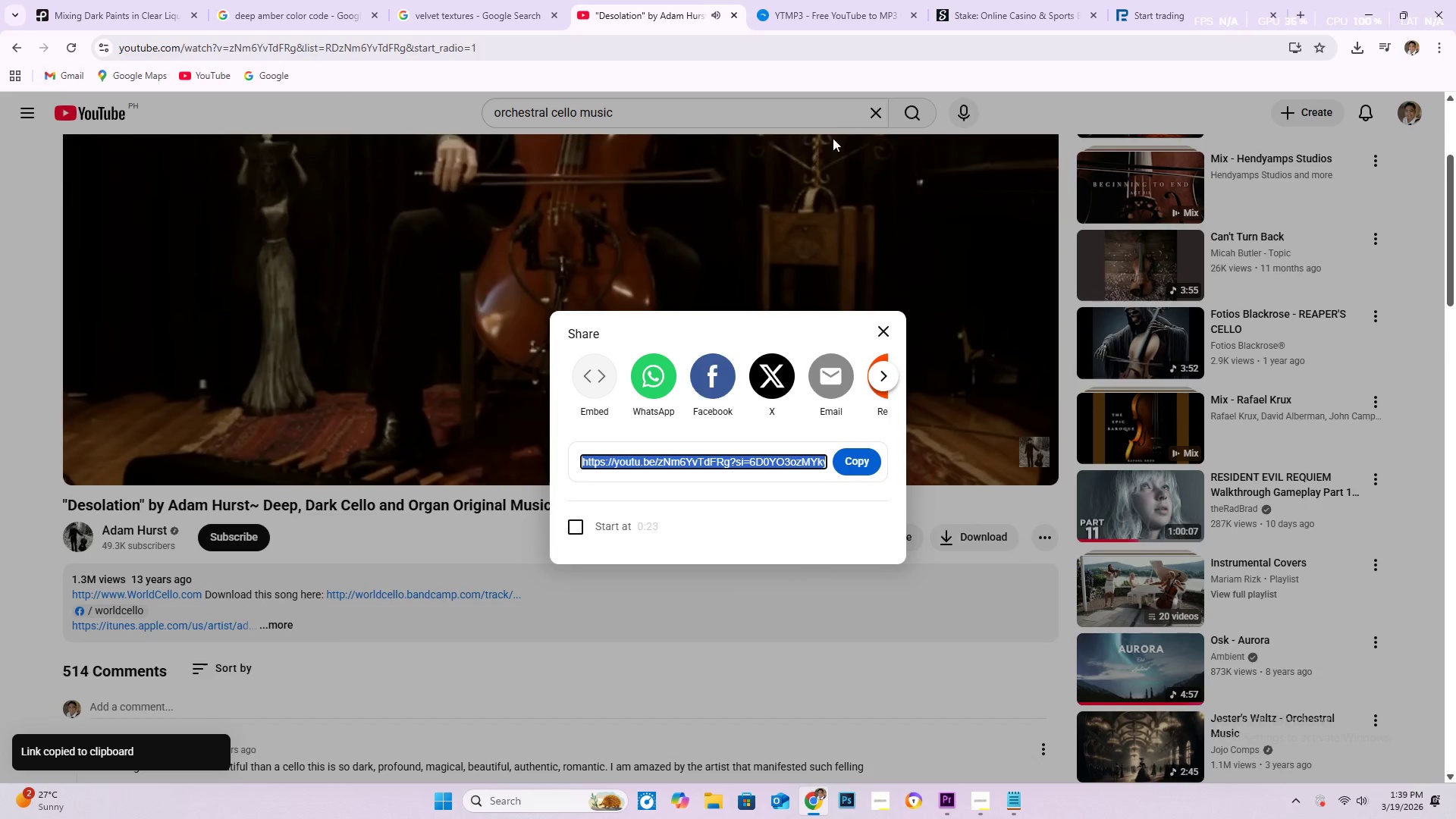 
left_click([836, 18])
 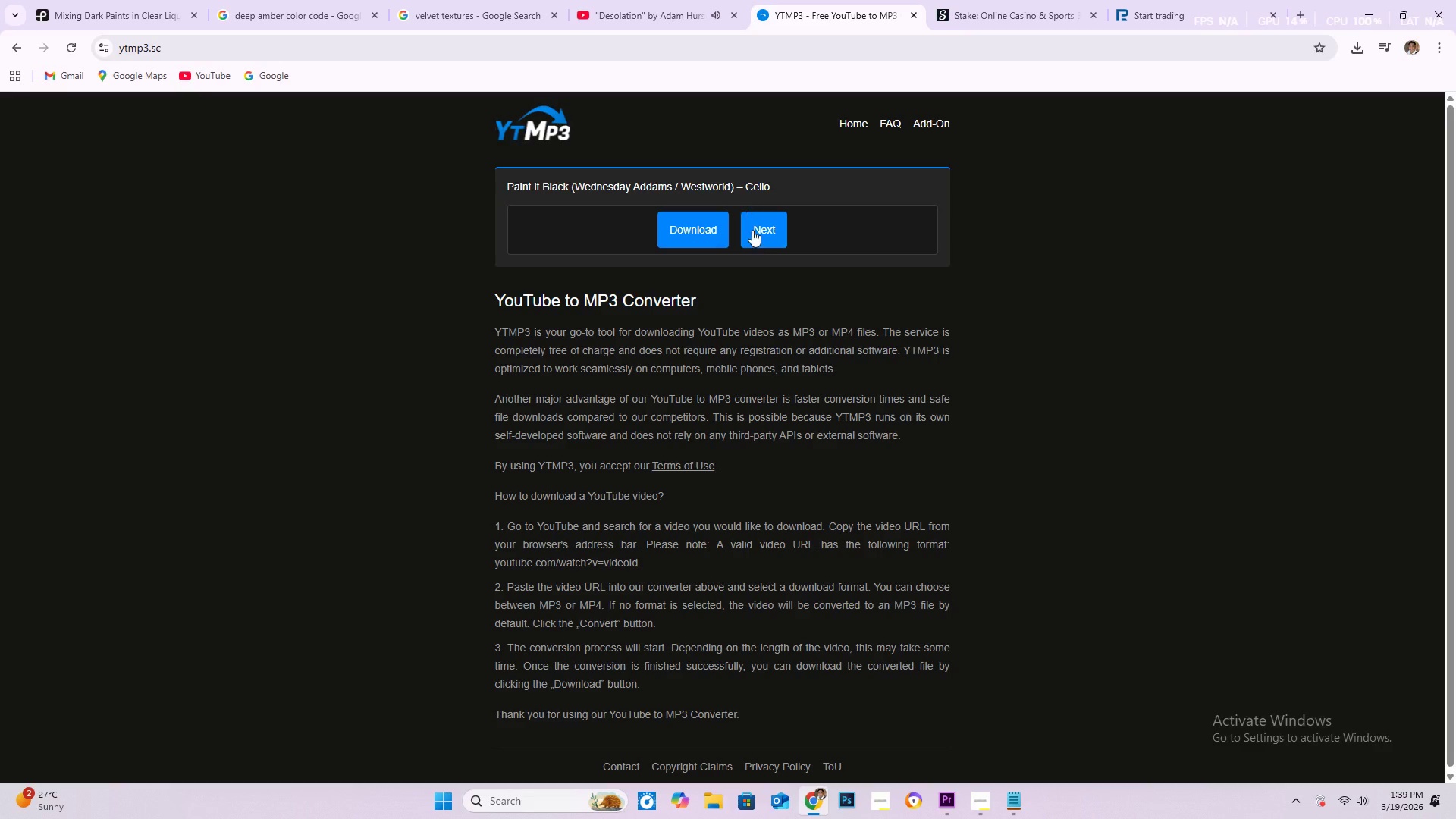 
left_click([757, 231])
 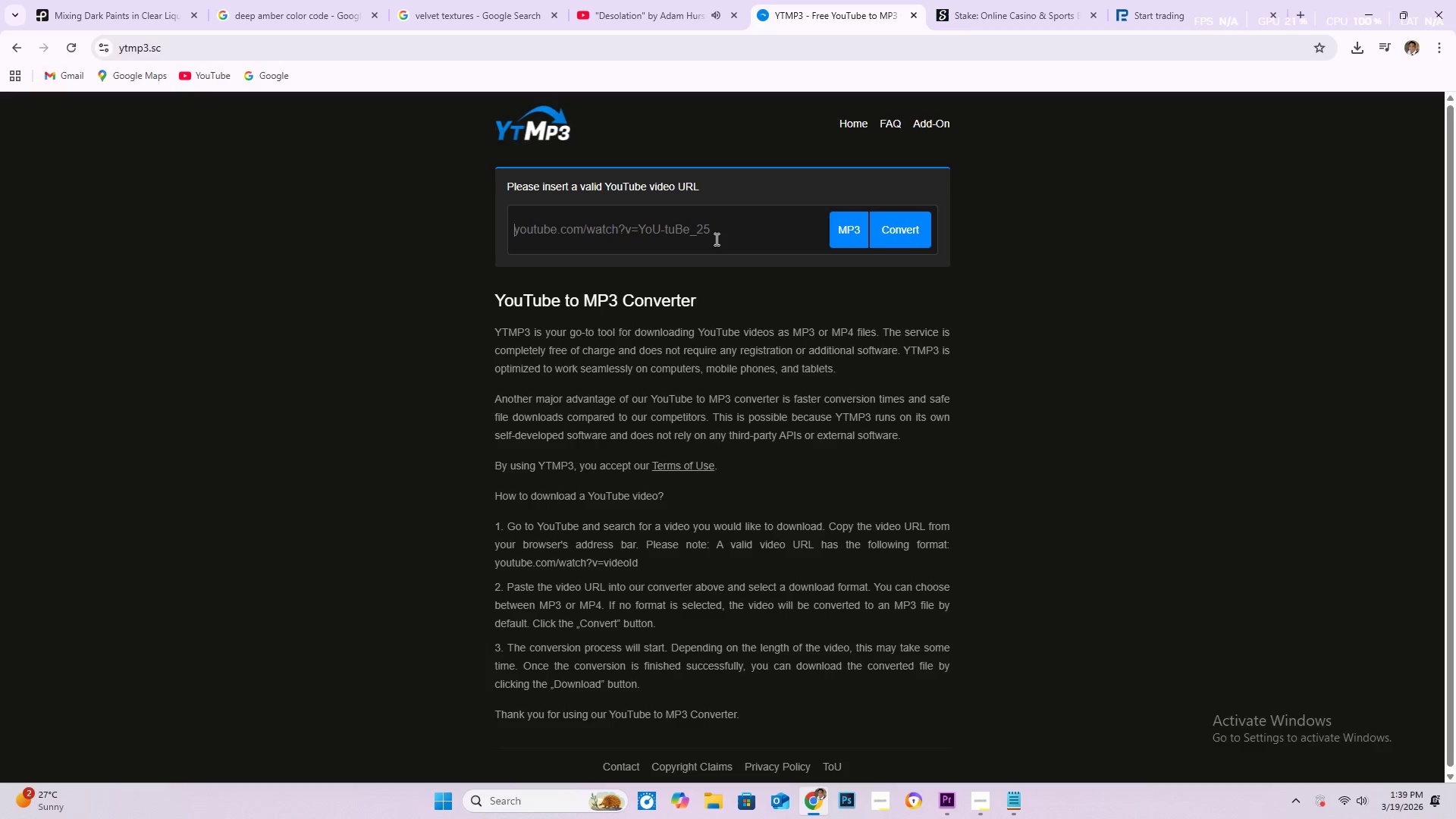 
key(Control+V)
 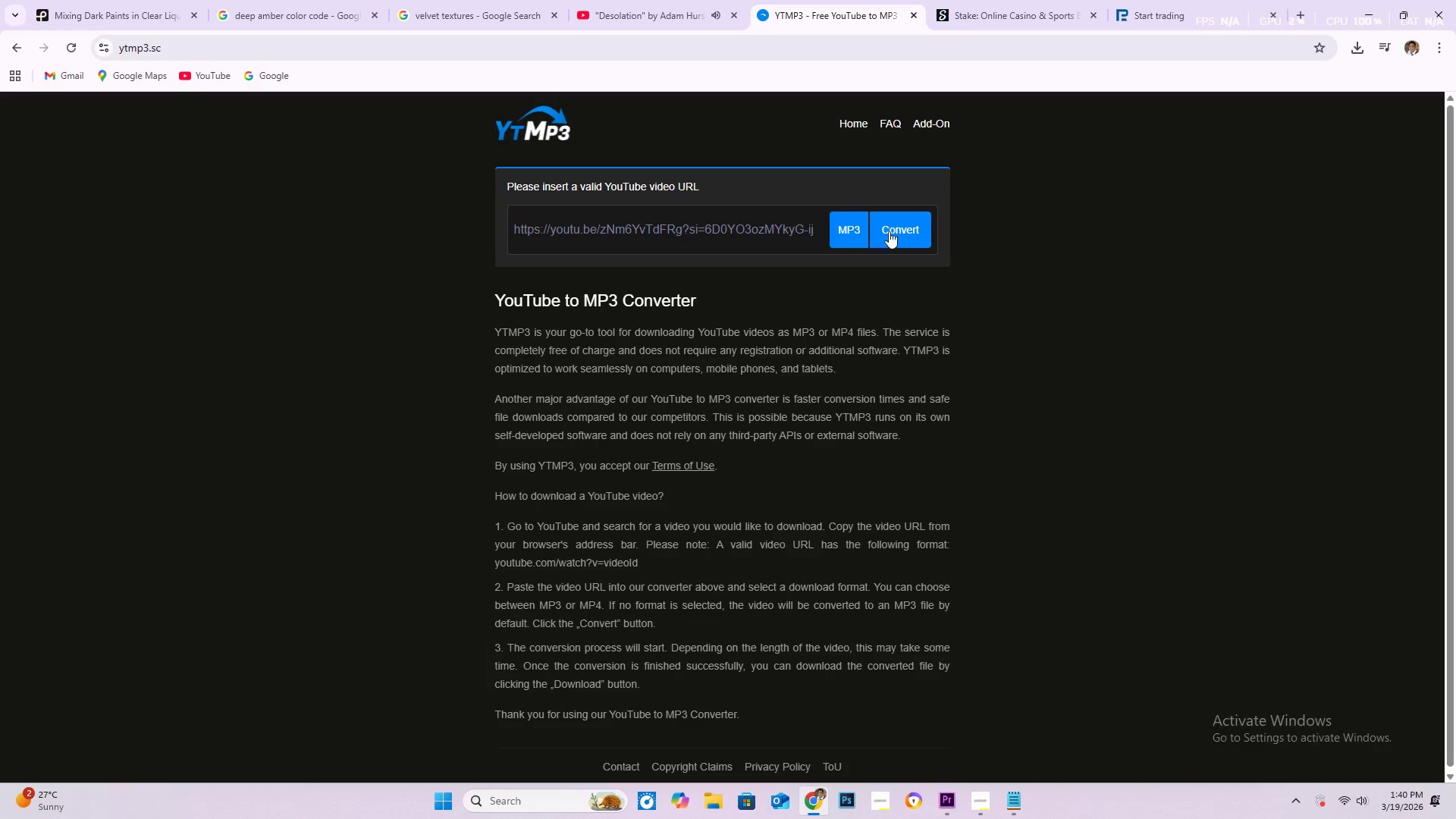 
left_click([905, 230])
 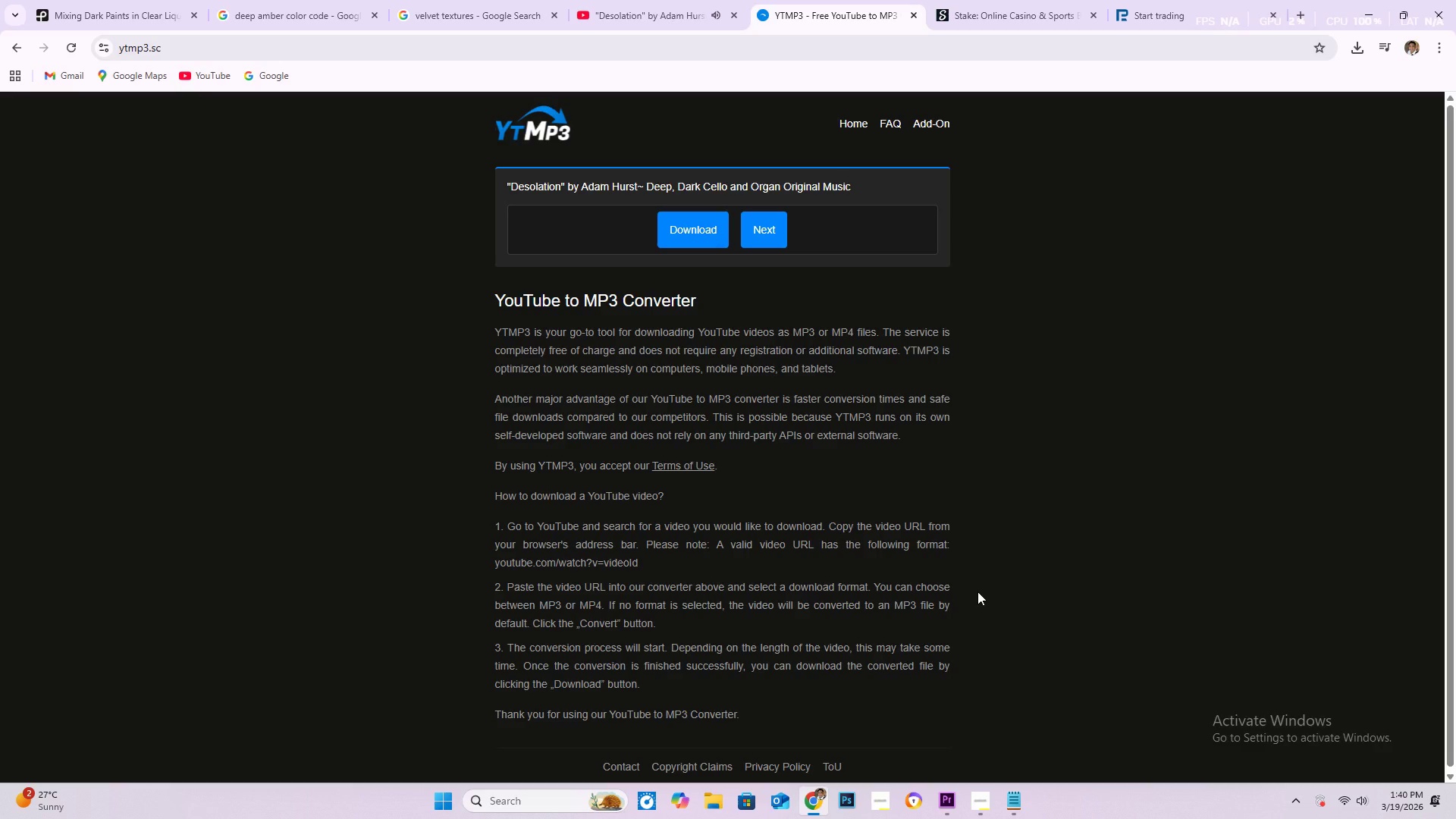 
wait(31.26)
 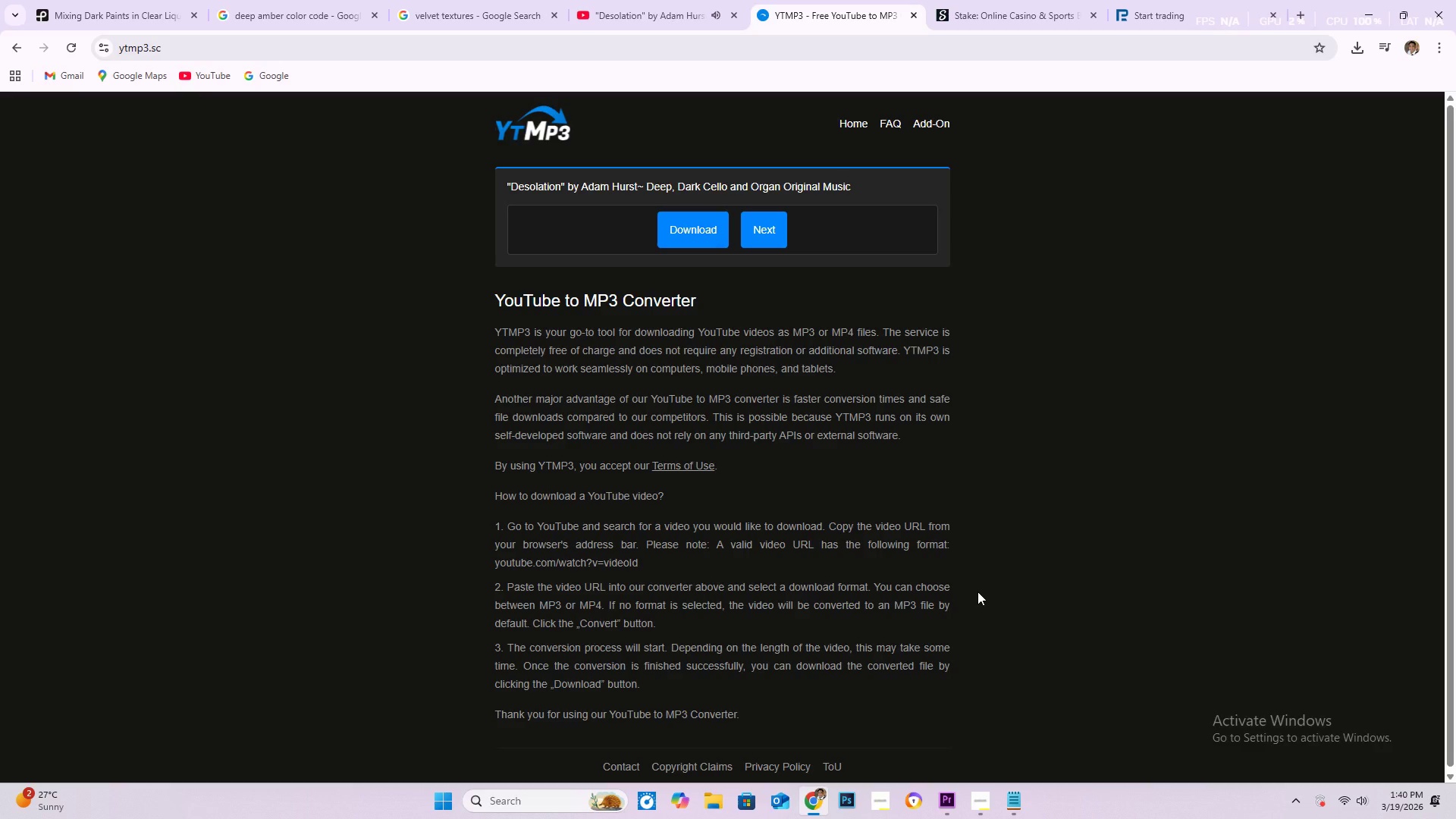 
left_click([698, 214])
 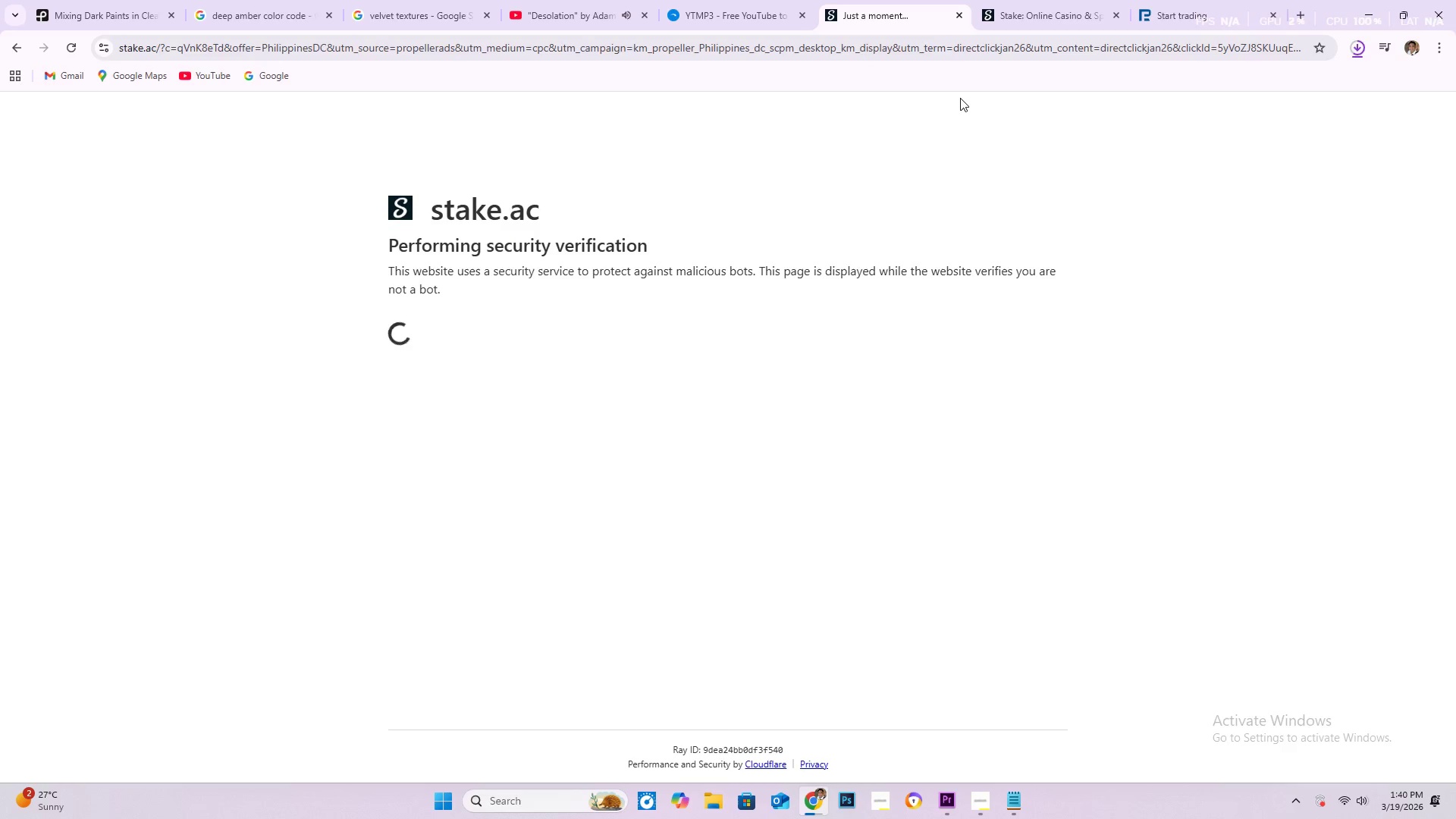 
wait(11.38)
 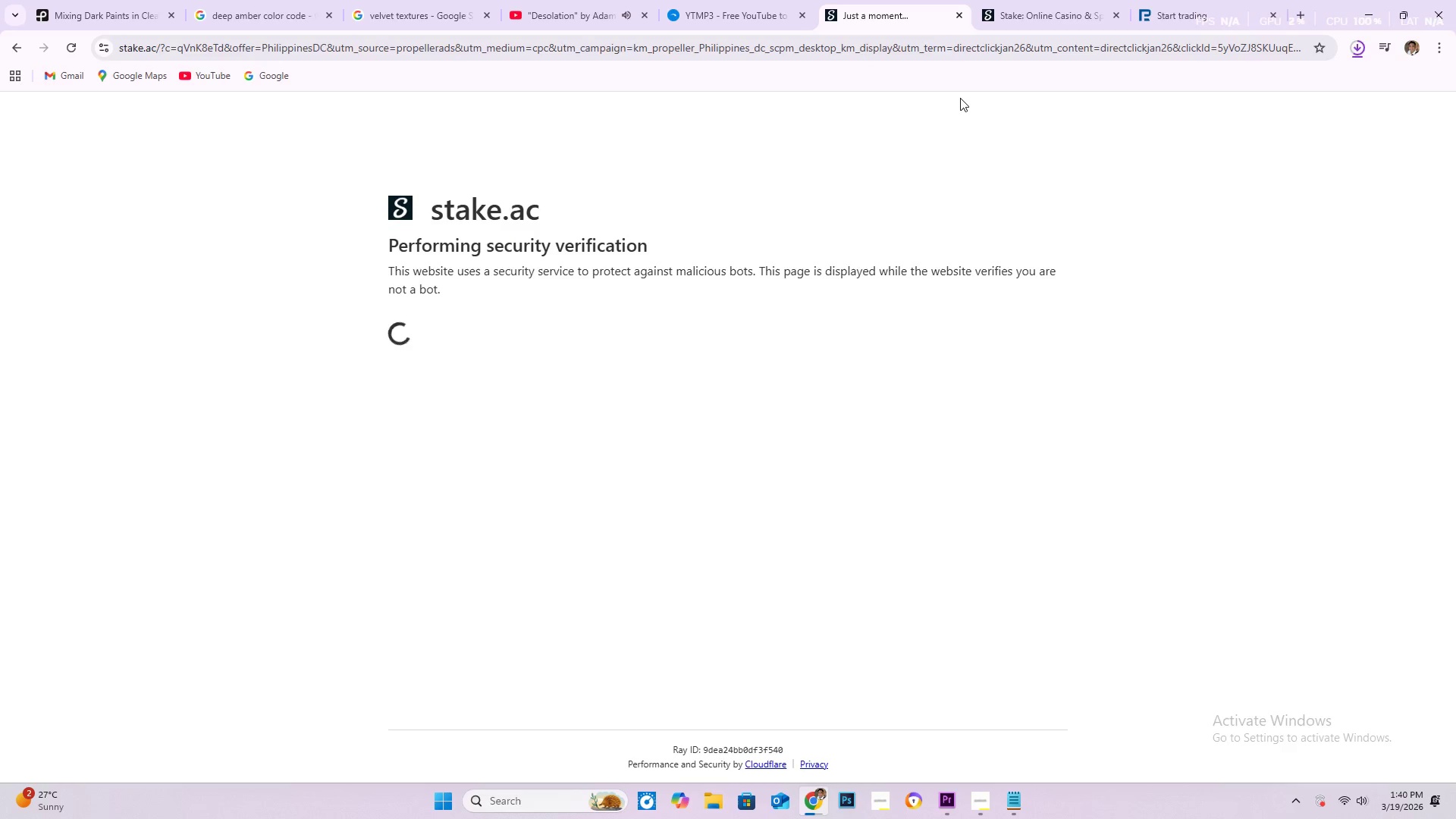 
left_click([960, 16])
 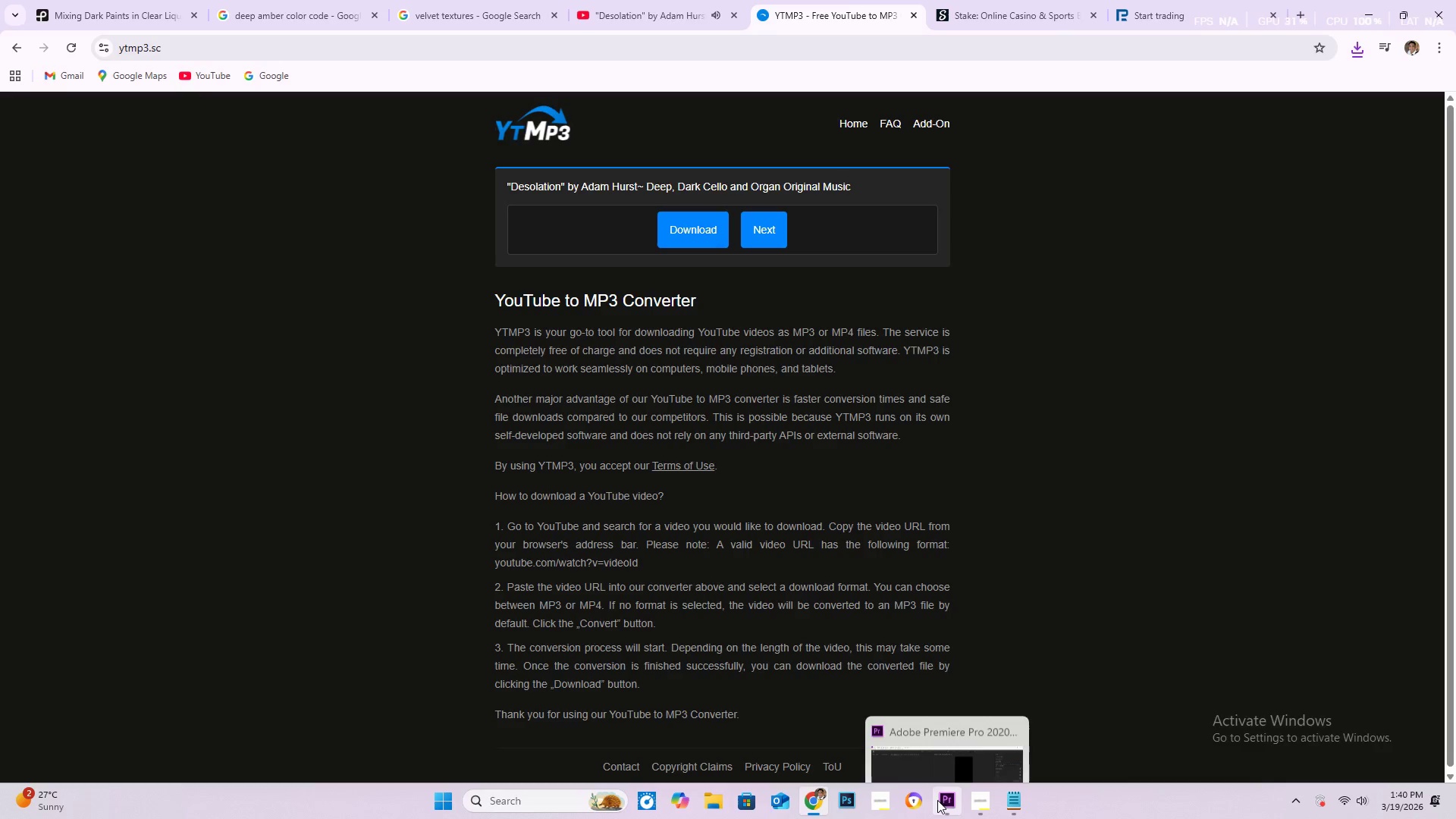 
left_click([949, 799])
 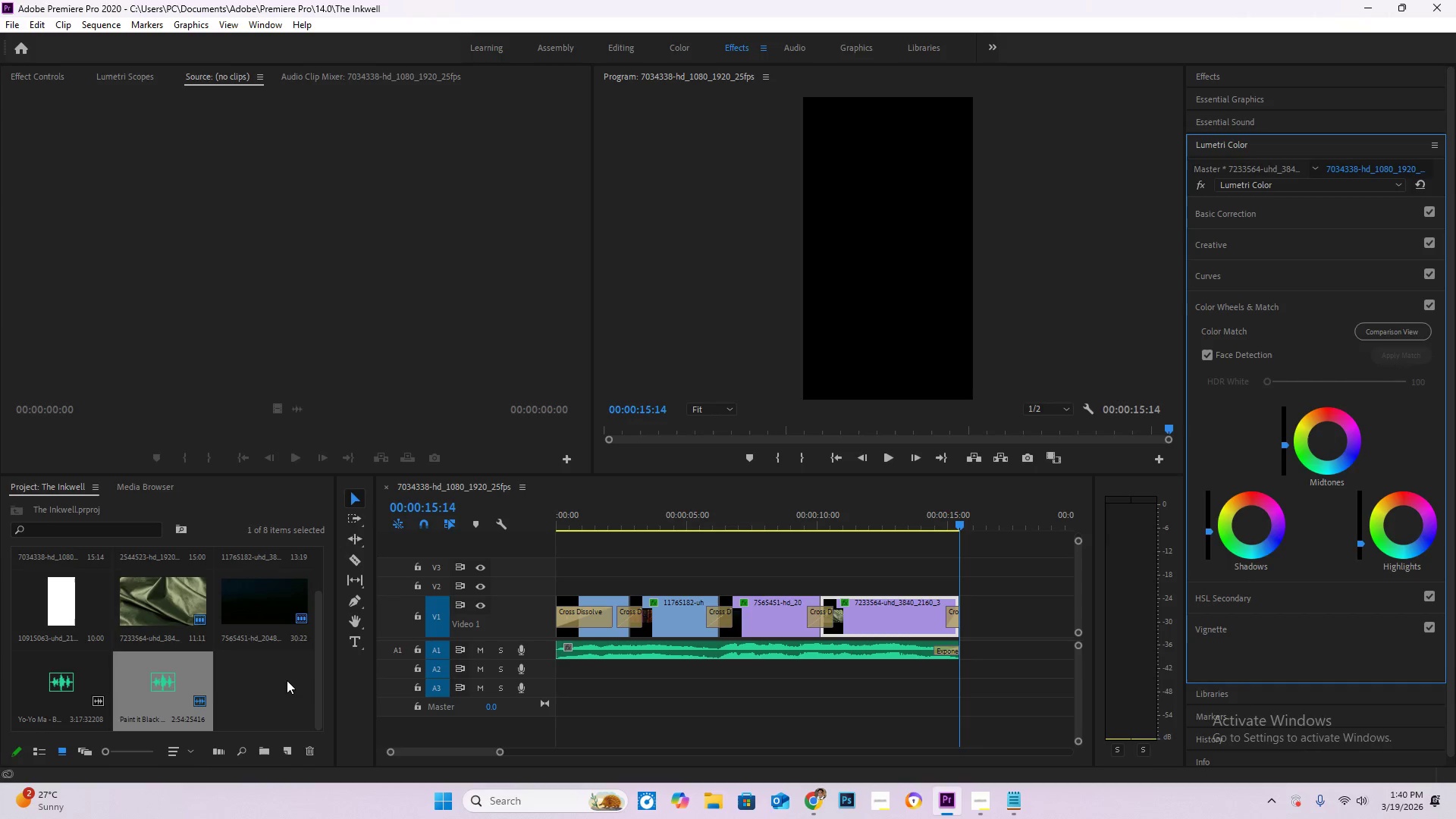 
double_click([287, 680])
 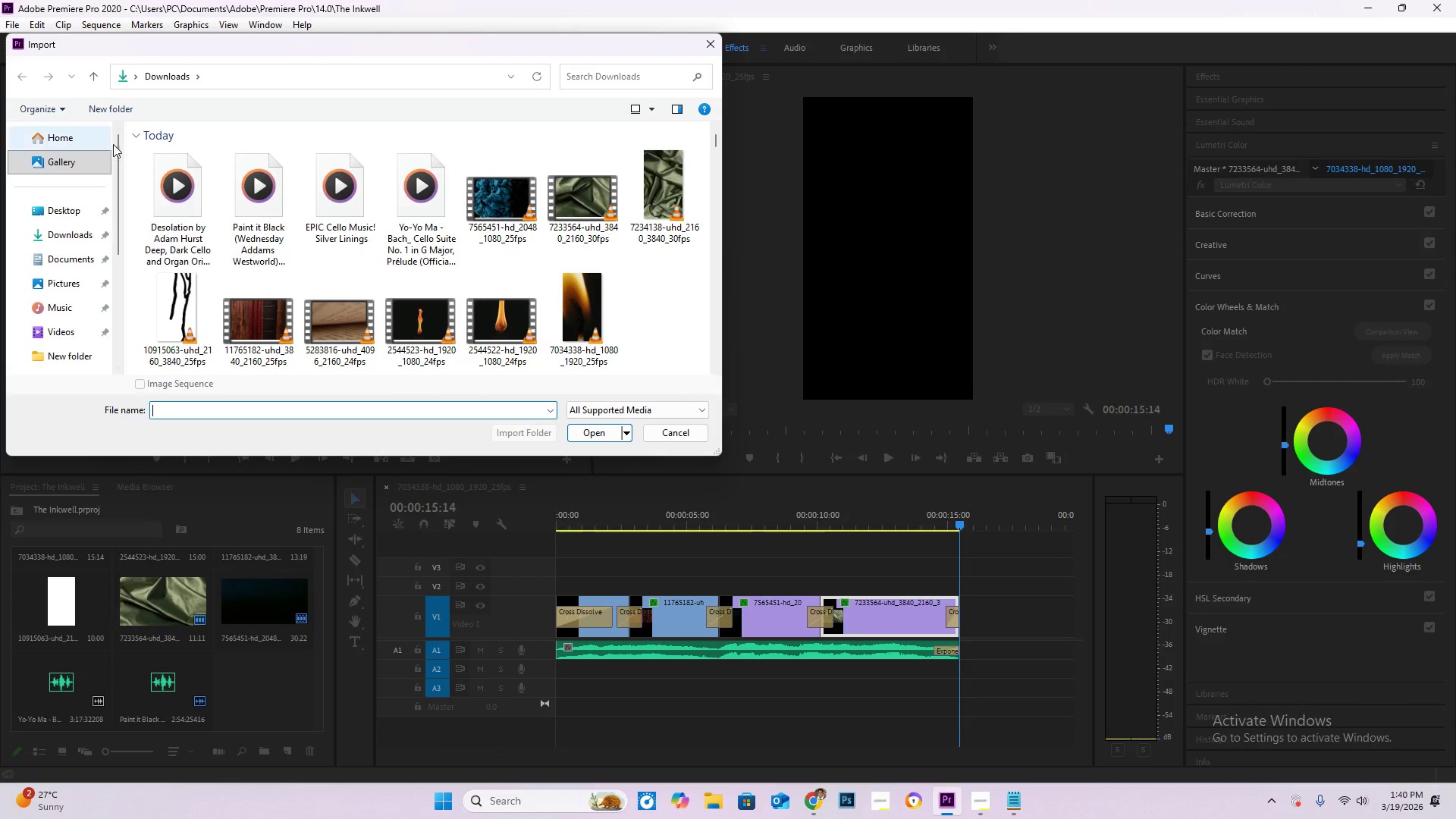 
double_click([161, 187])
 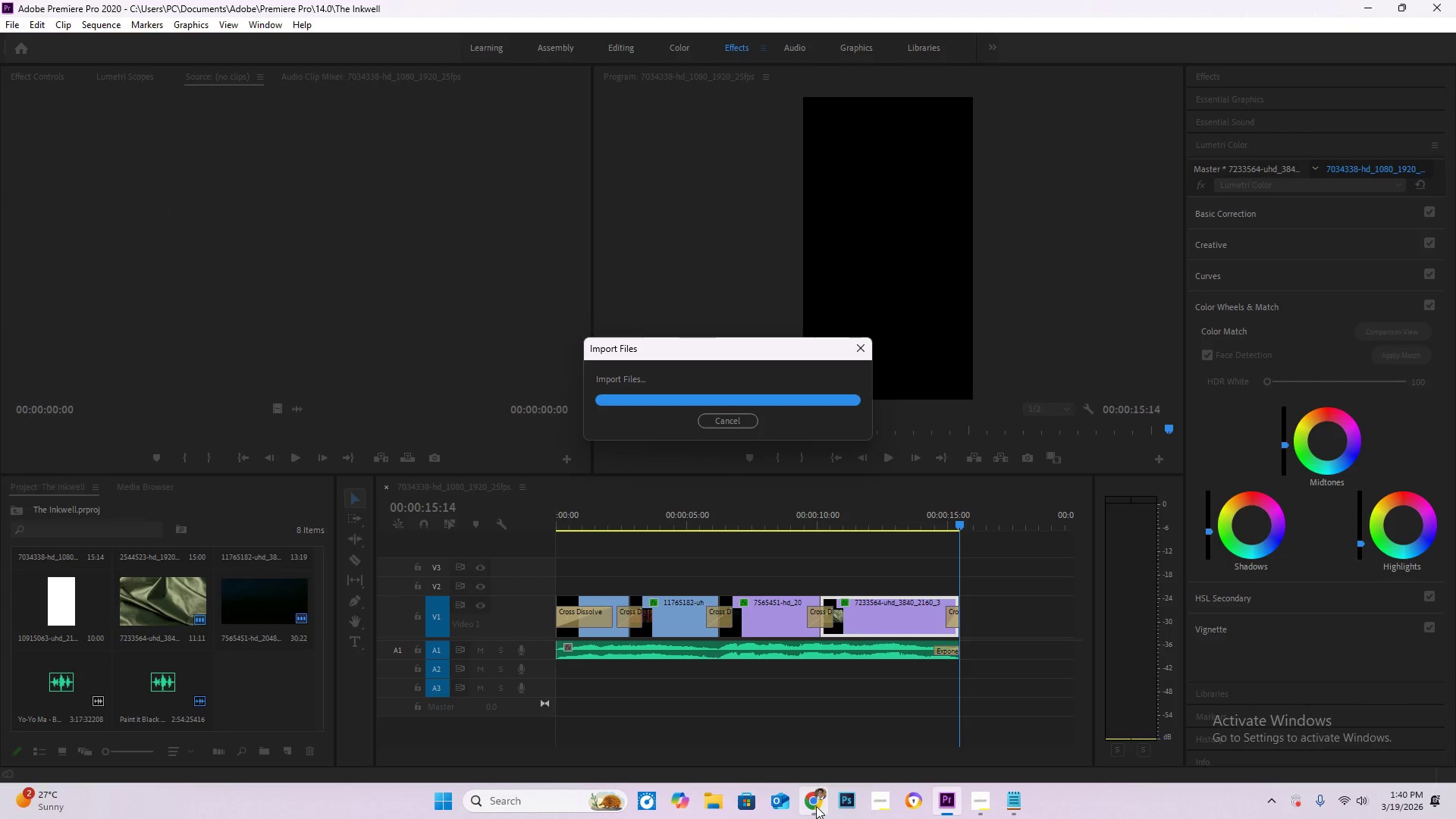 
left_click([817, 805])
 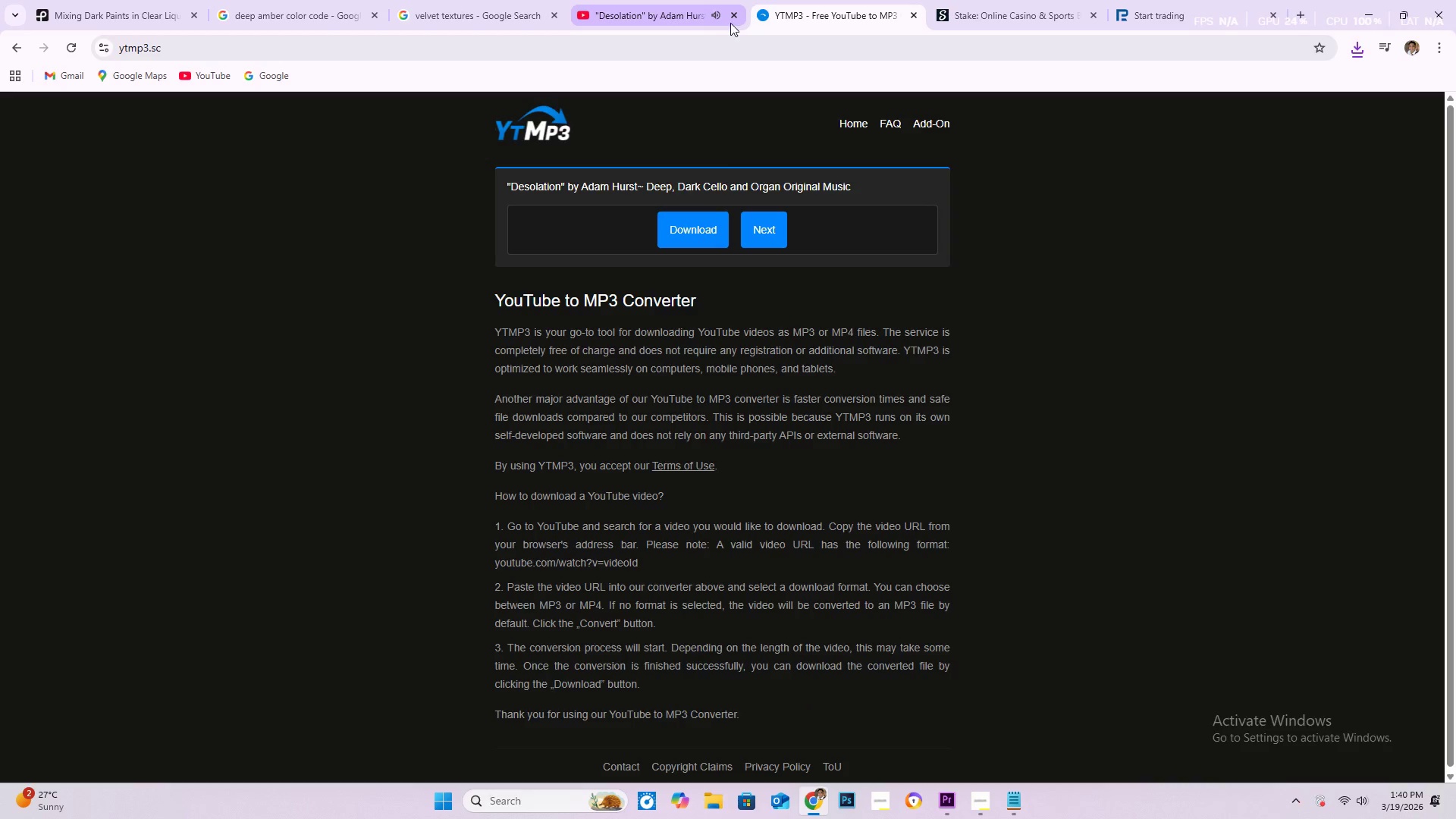 
left_click([675, 14])
 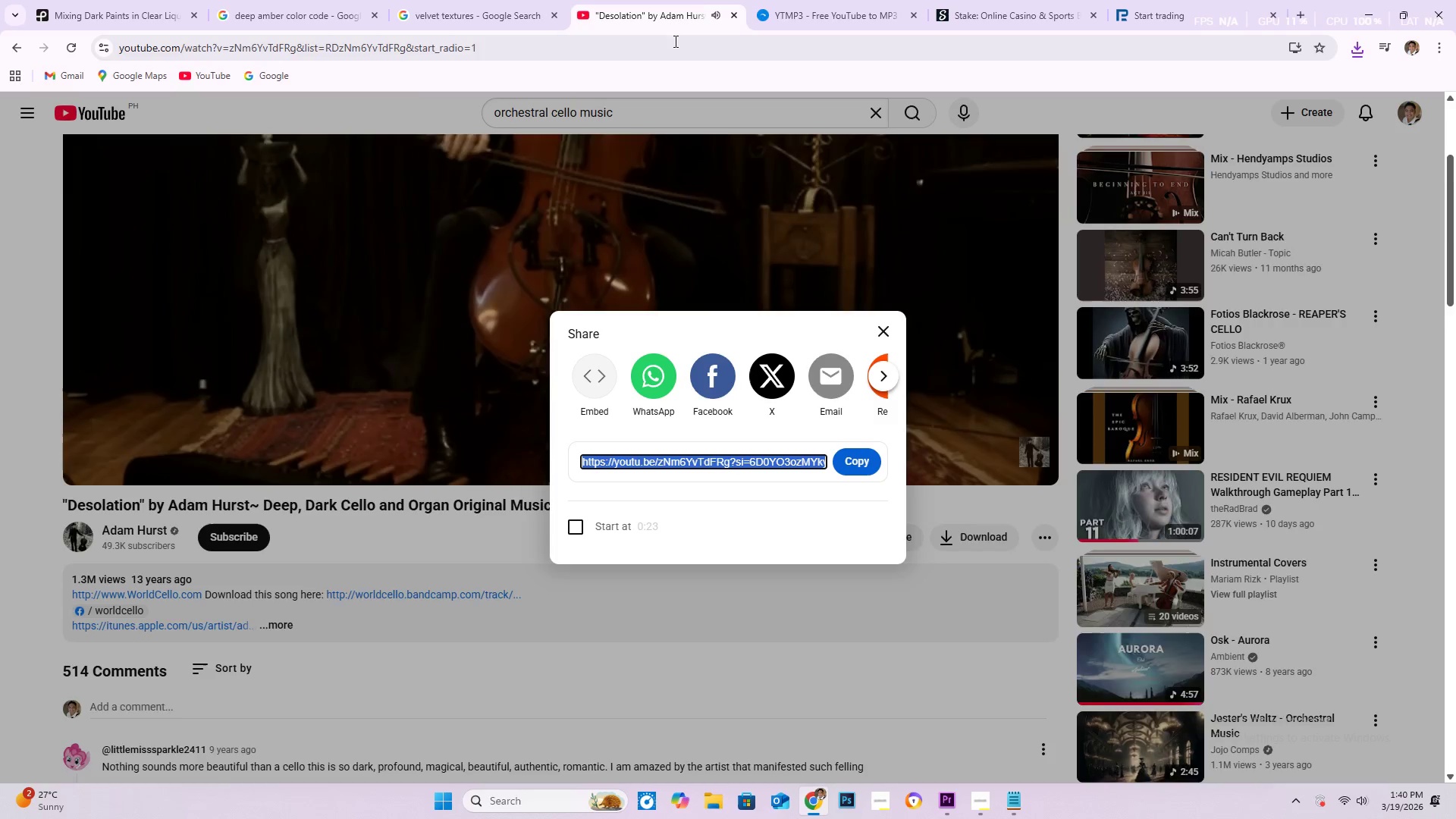 
key(Space)
 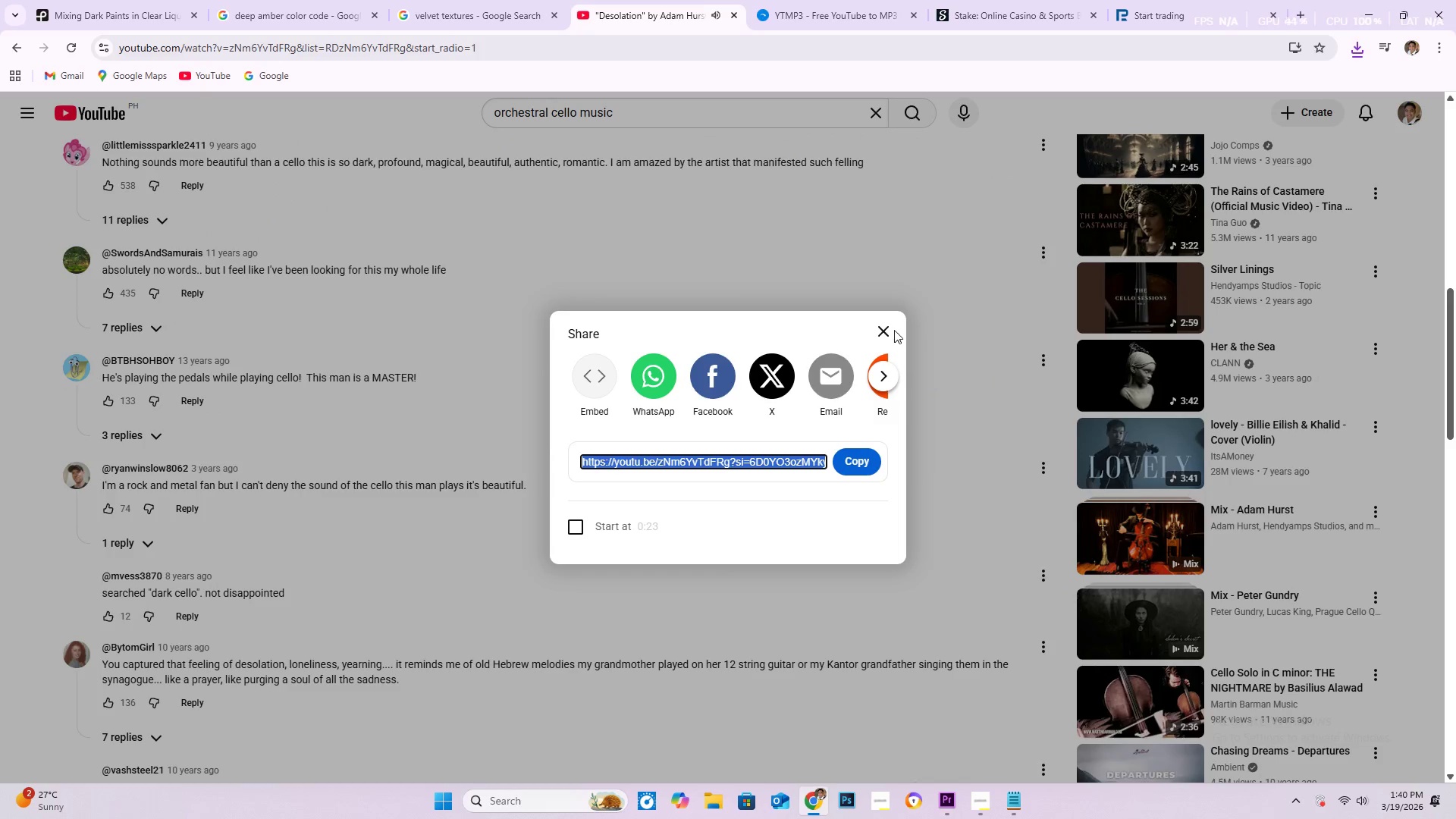 
left_click([887, 335])
 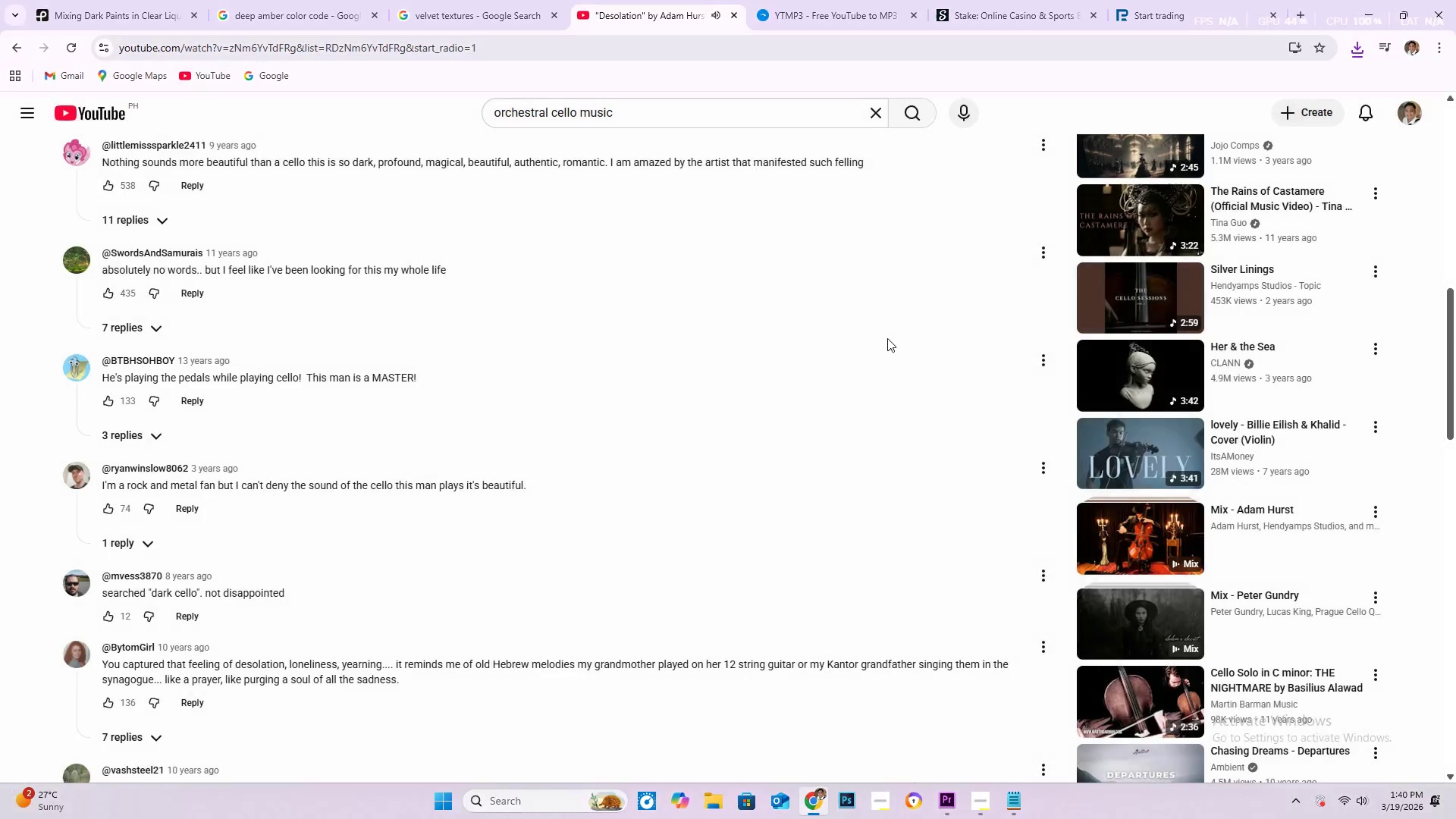 
key(Space)
 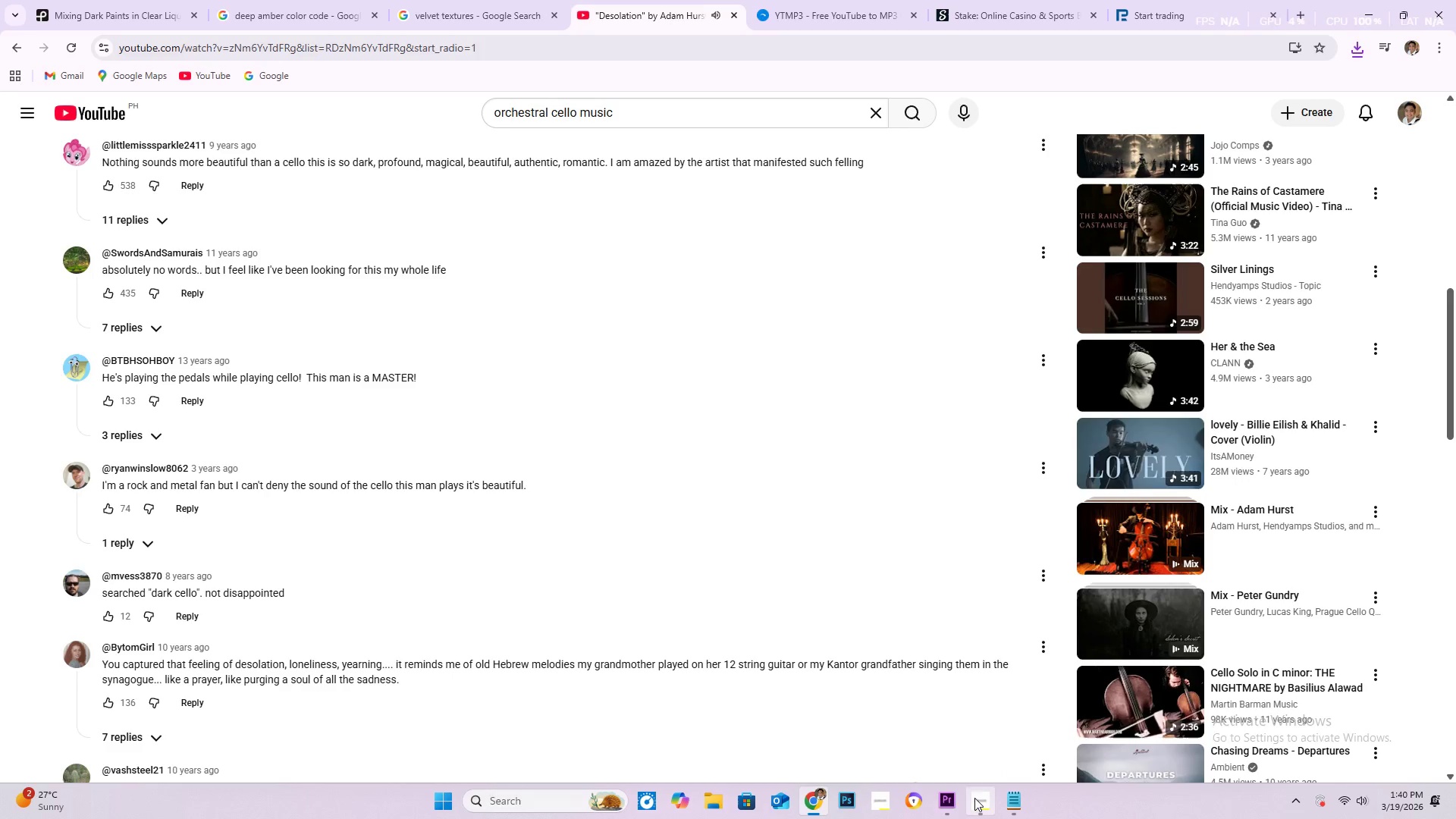 
left_click([944, 802])
 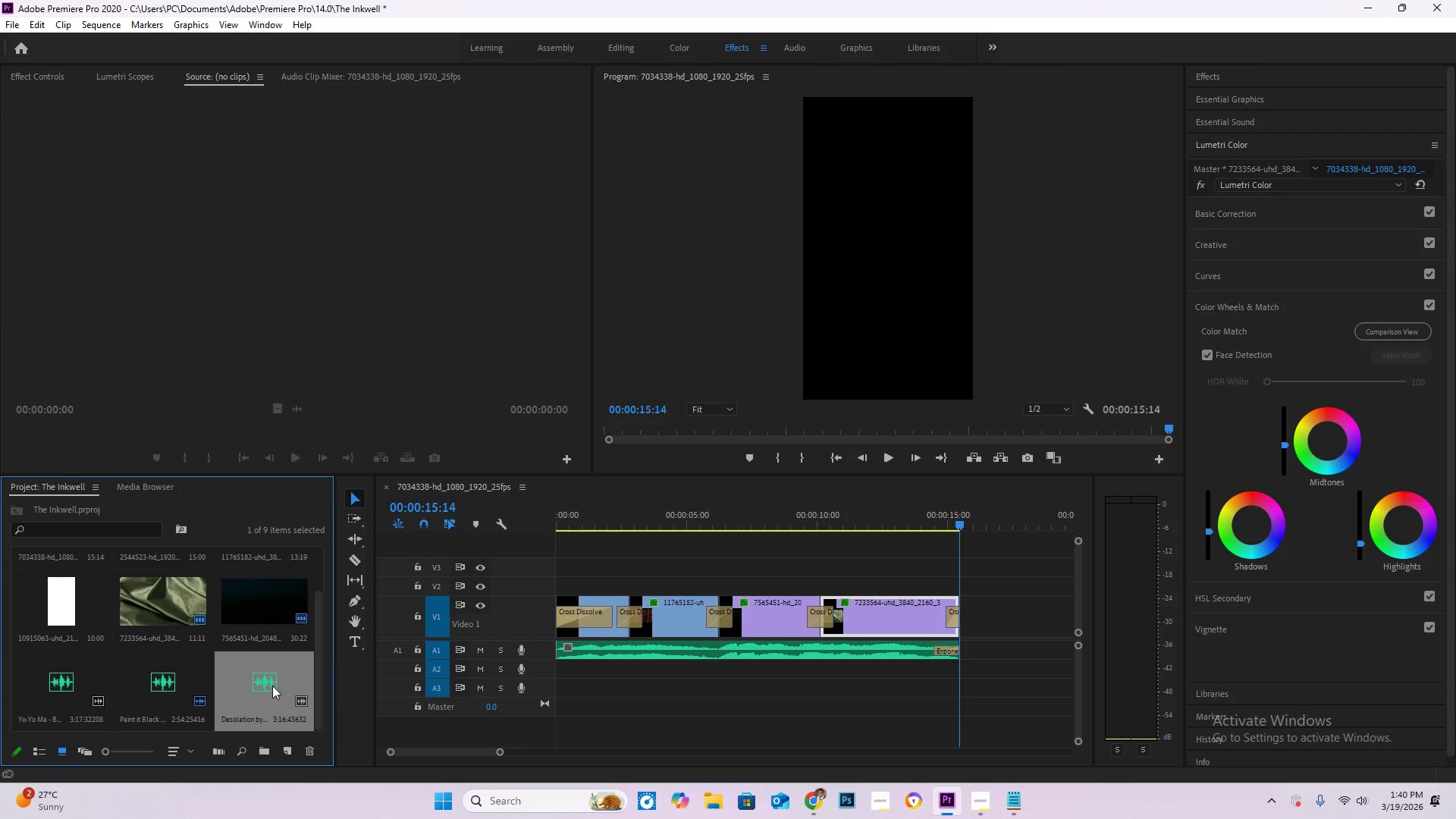 
left_click_drag(start_coordinate=[271, 686], to_coordinate=[548, 667])
 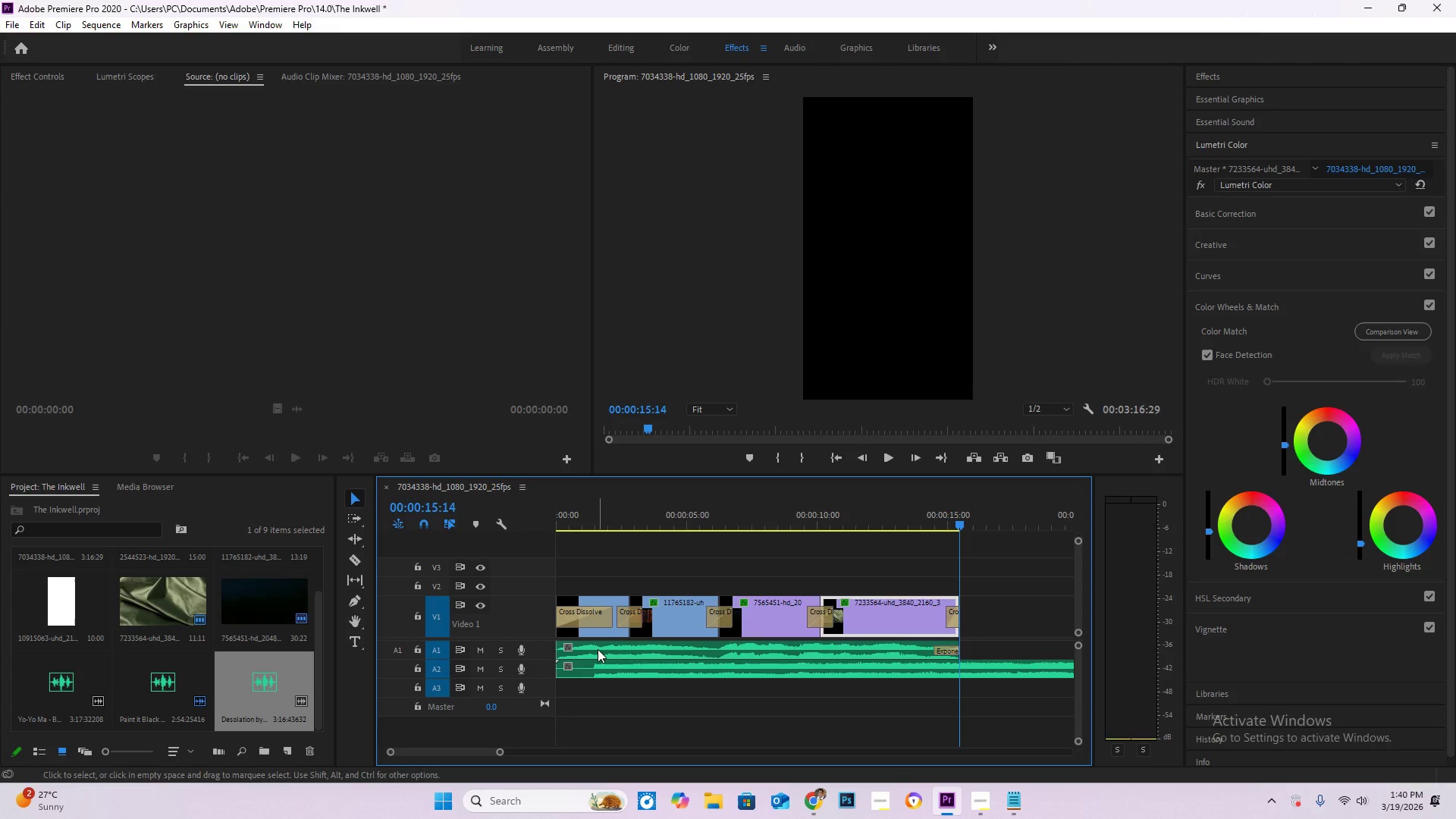 
left_click([598, 649])
 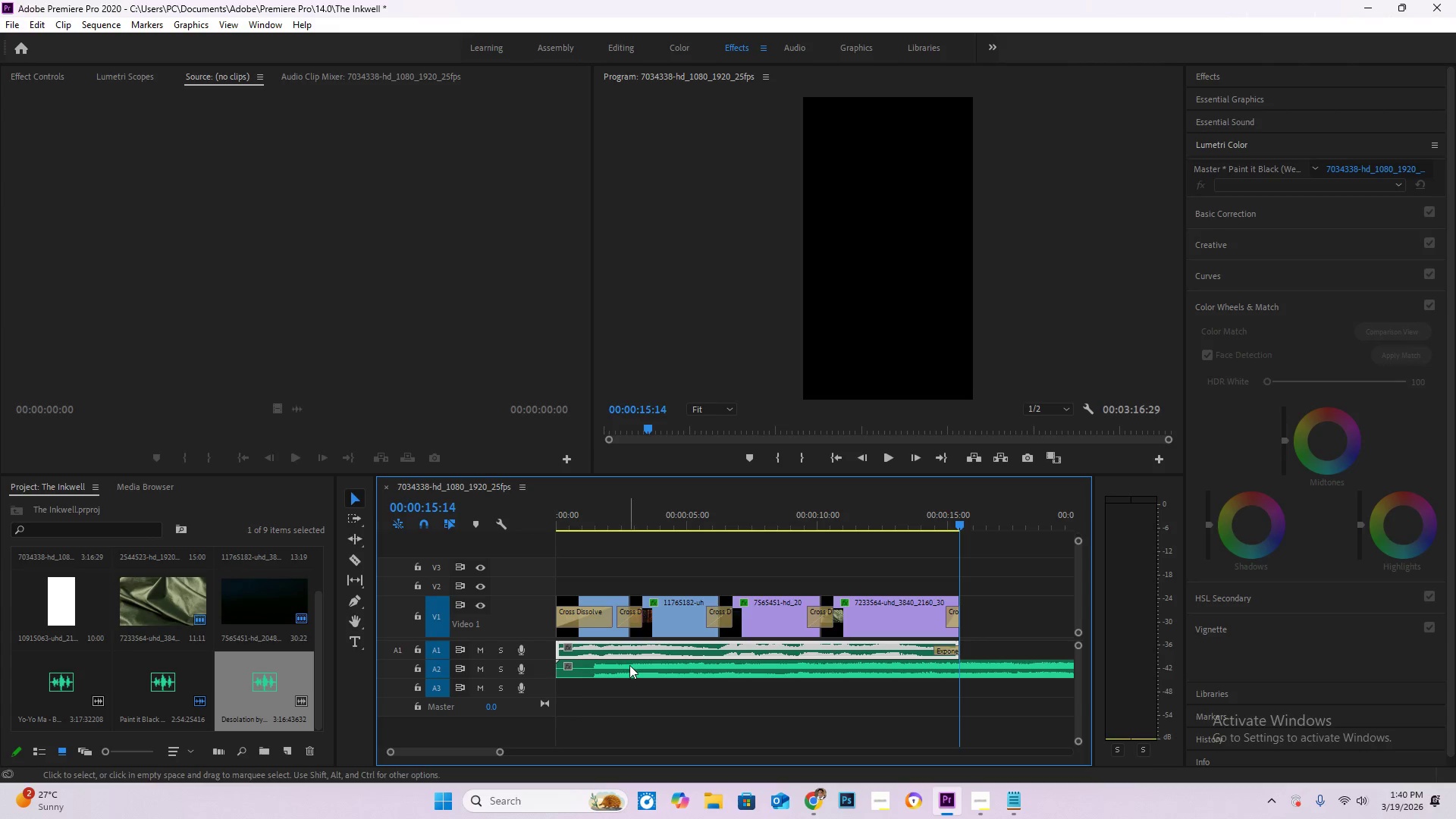 
key(Delete)
 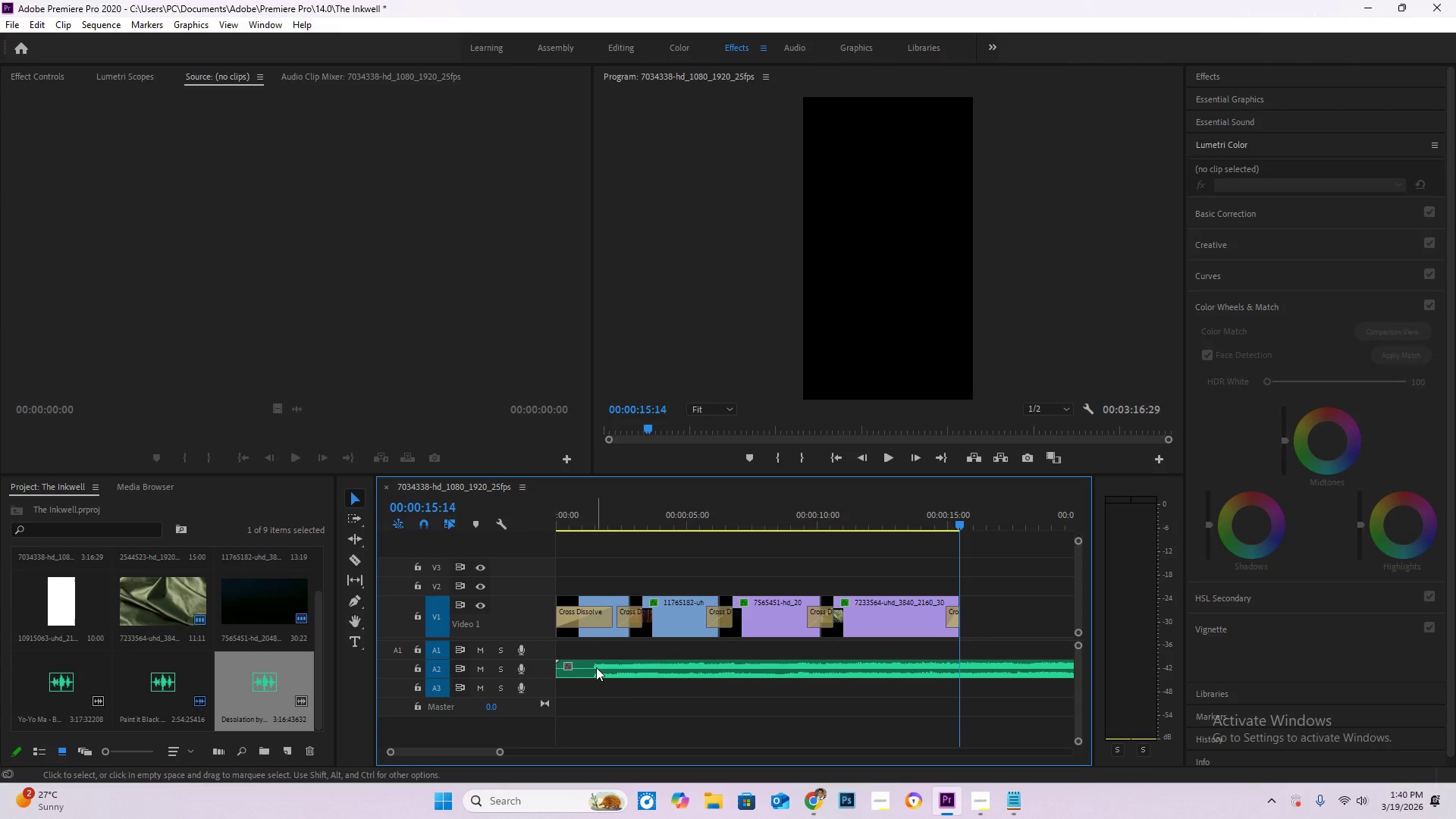 
key(C)
 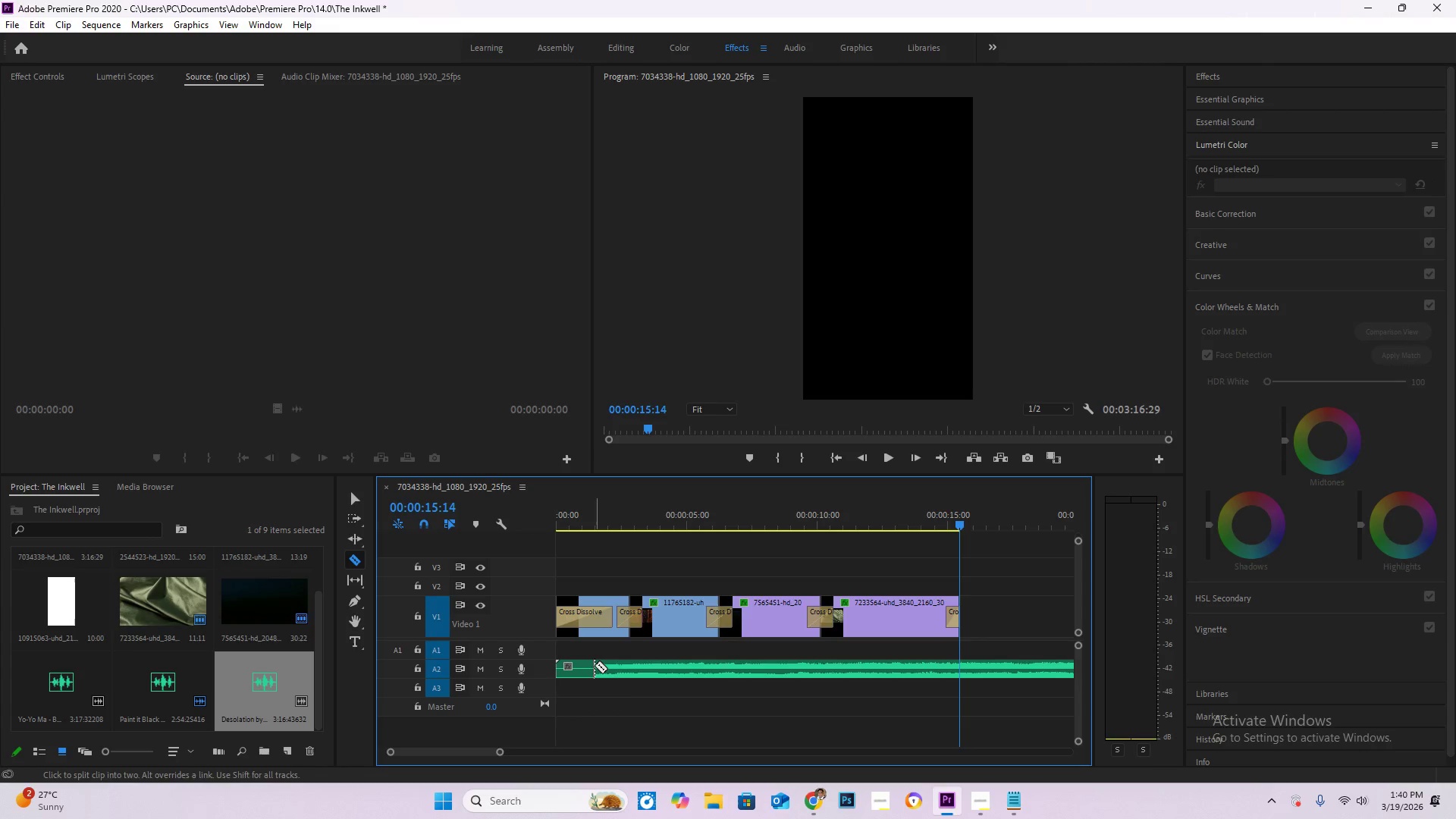 
left_click([593, 664])
 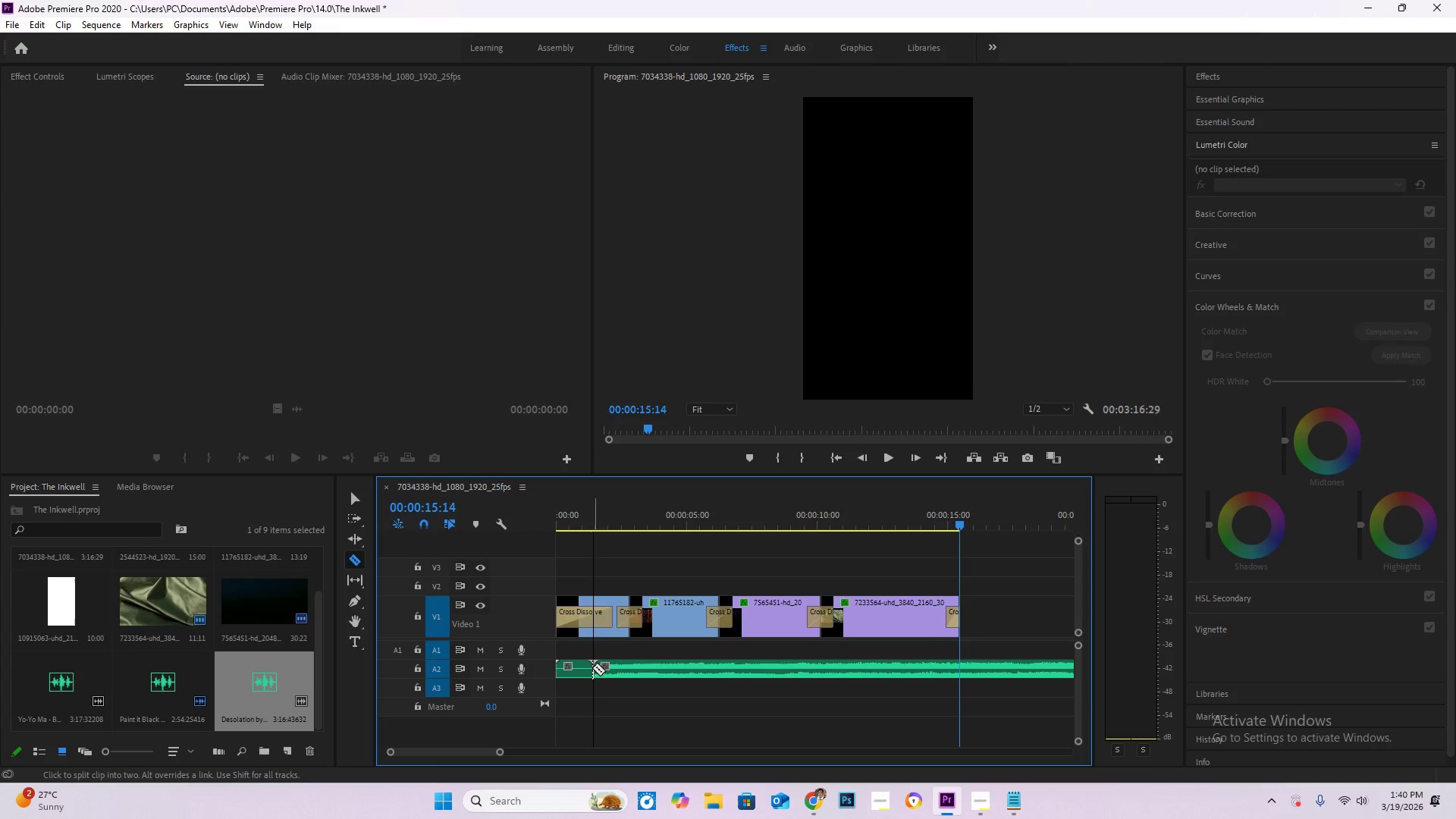 
key(V)
 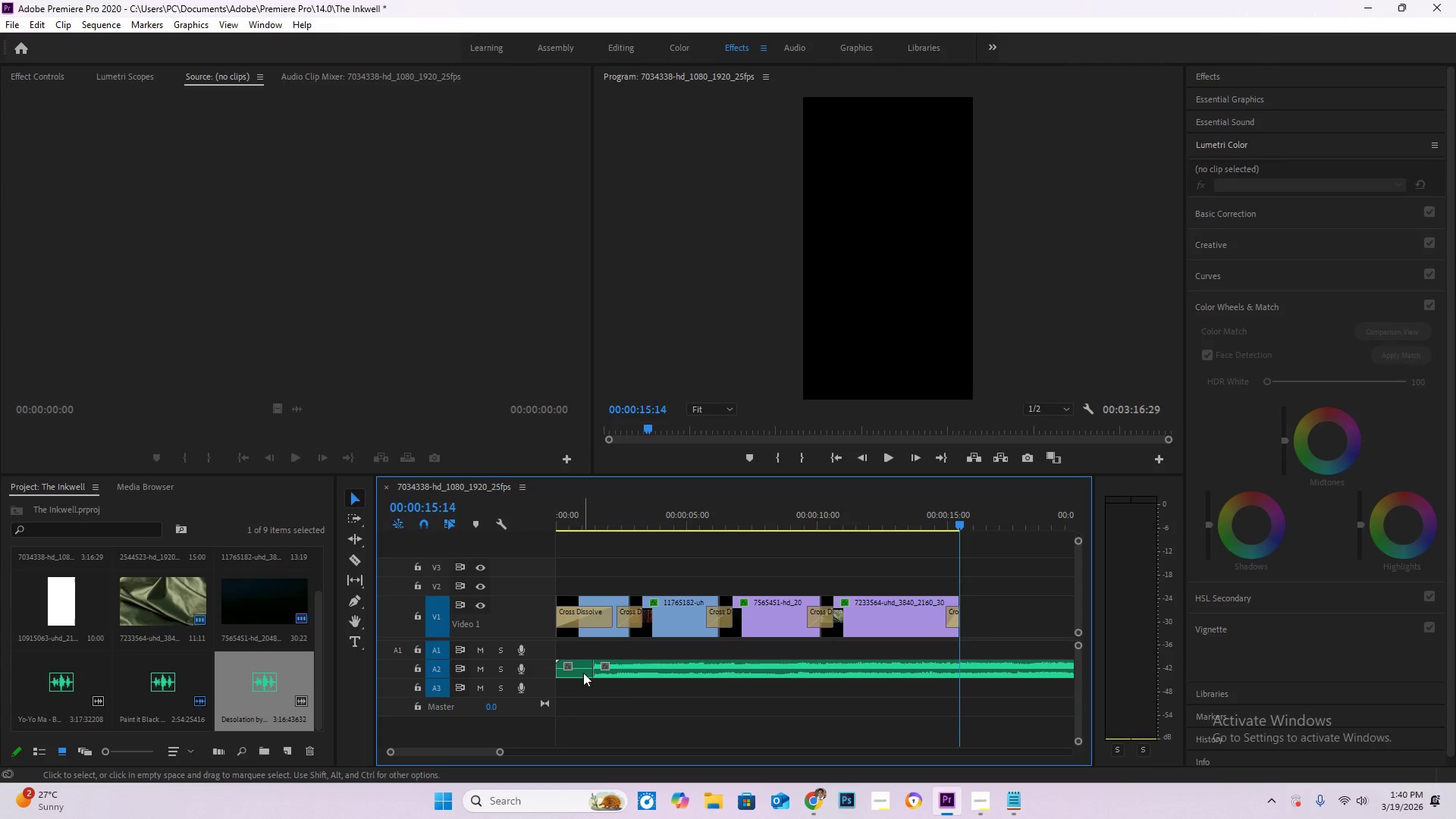 
double_click([583, 673])
 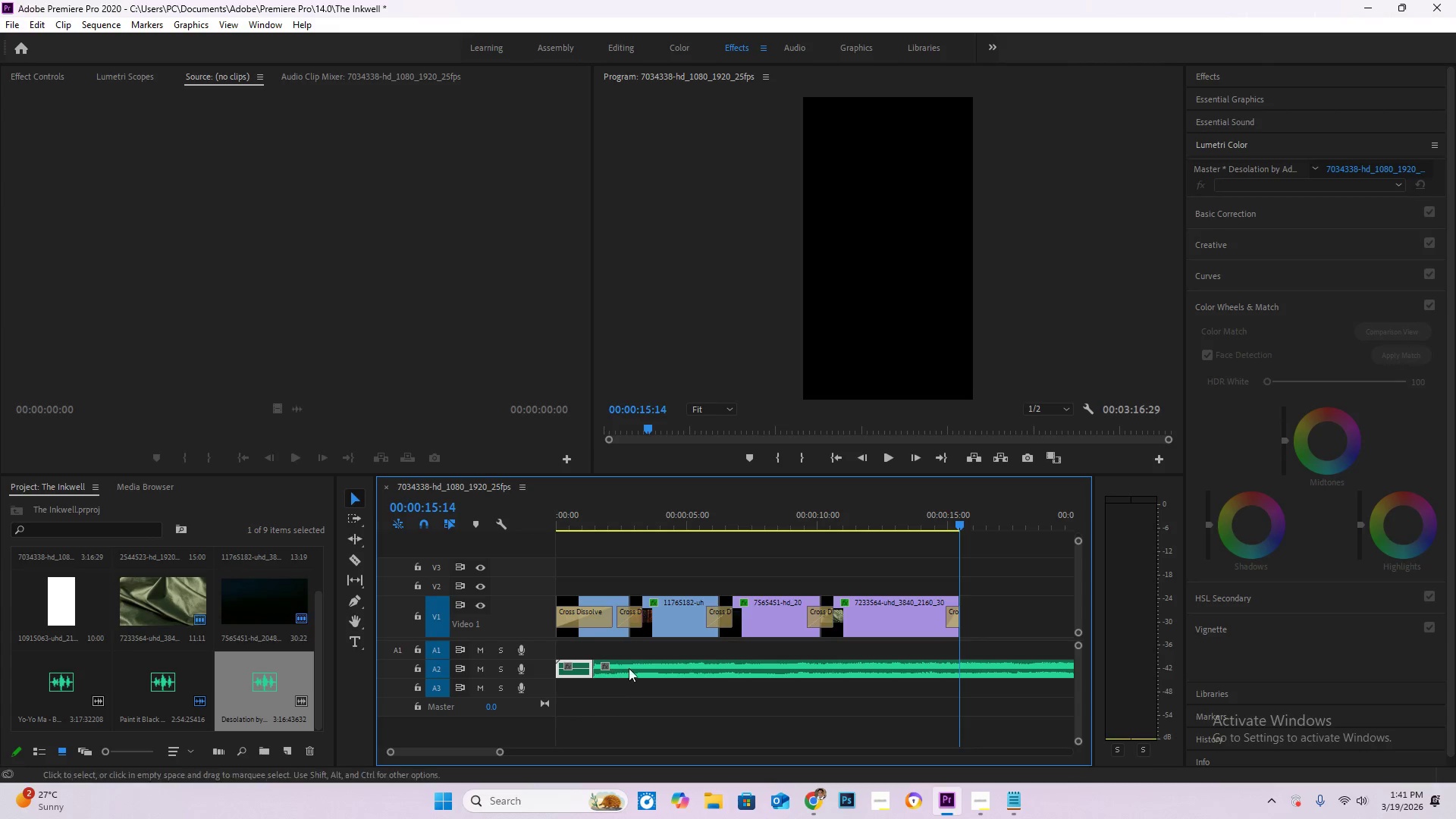 
key(Delete)
 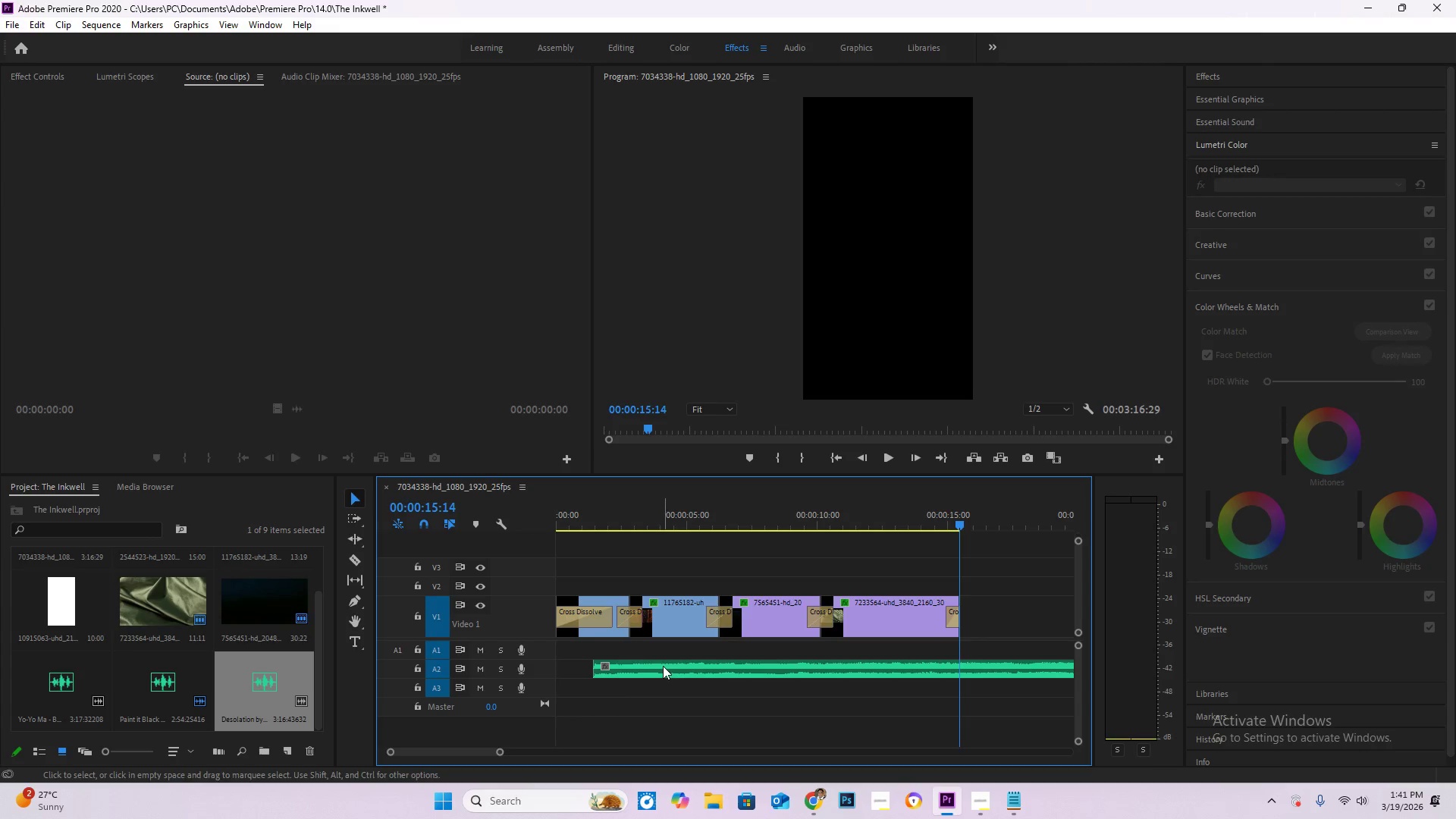 
left_click_drag(start_coordinate=[661, 666], to_coordinate=[583, 642])
 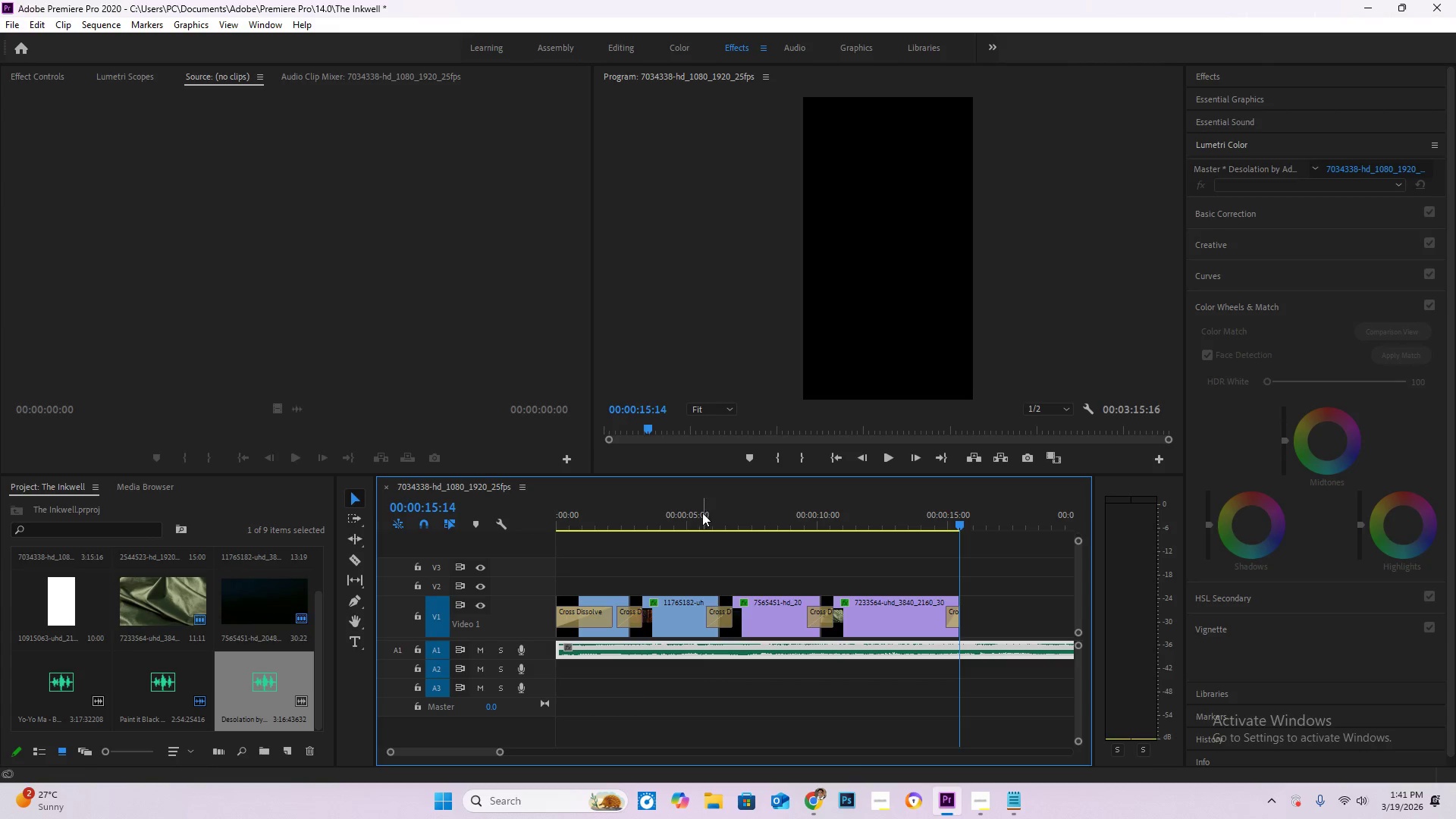 
left_click_drag(start_coordinate=[671, 520], to_coordinate=[510, 521])
 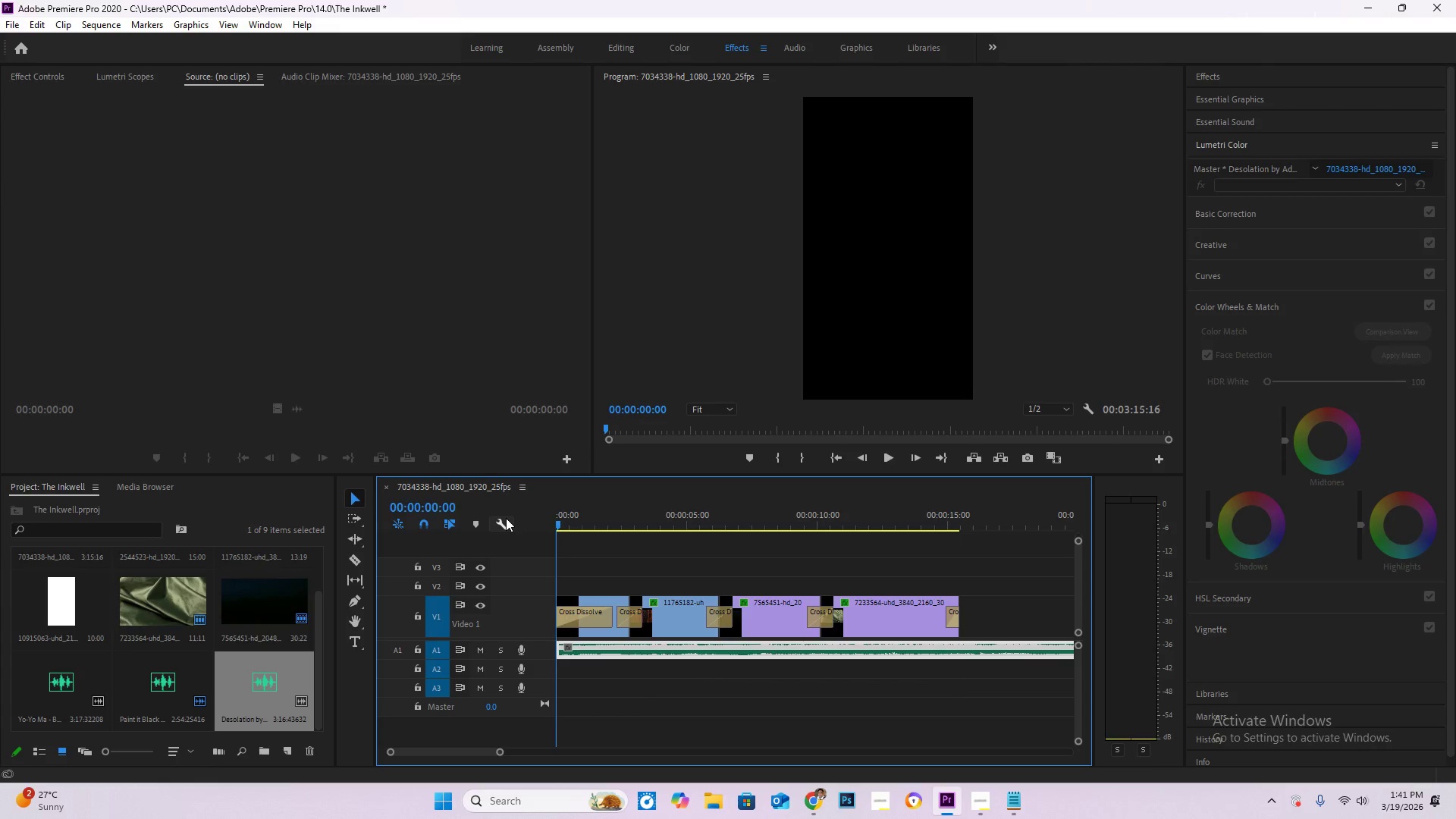 
key(Space)
 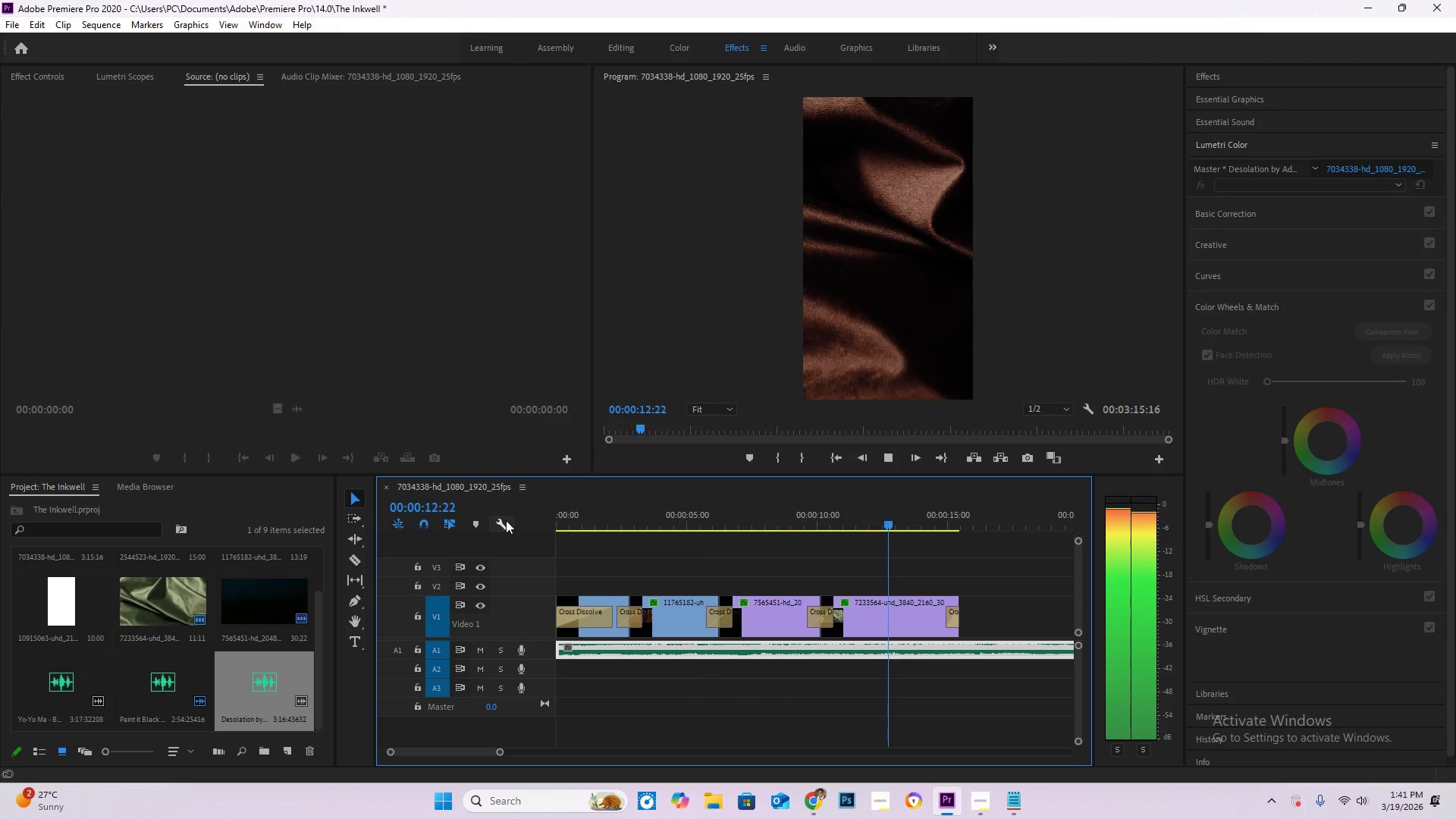 
wait(17.95)
 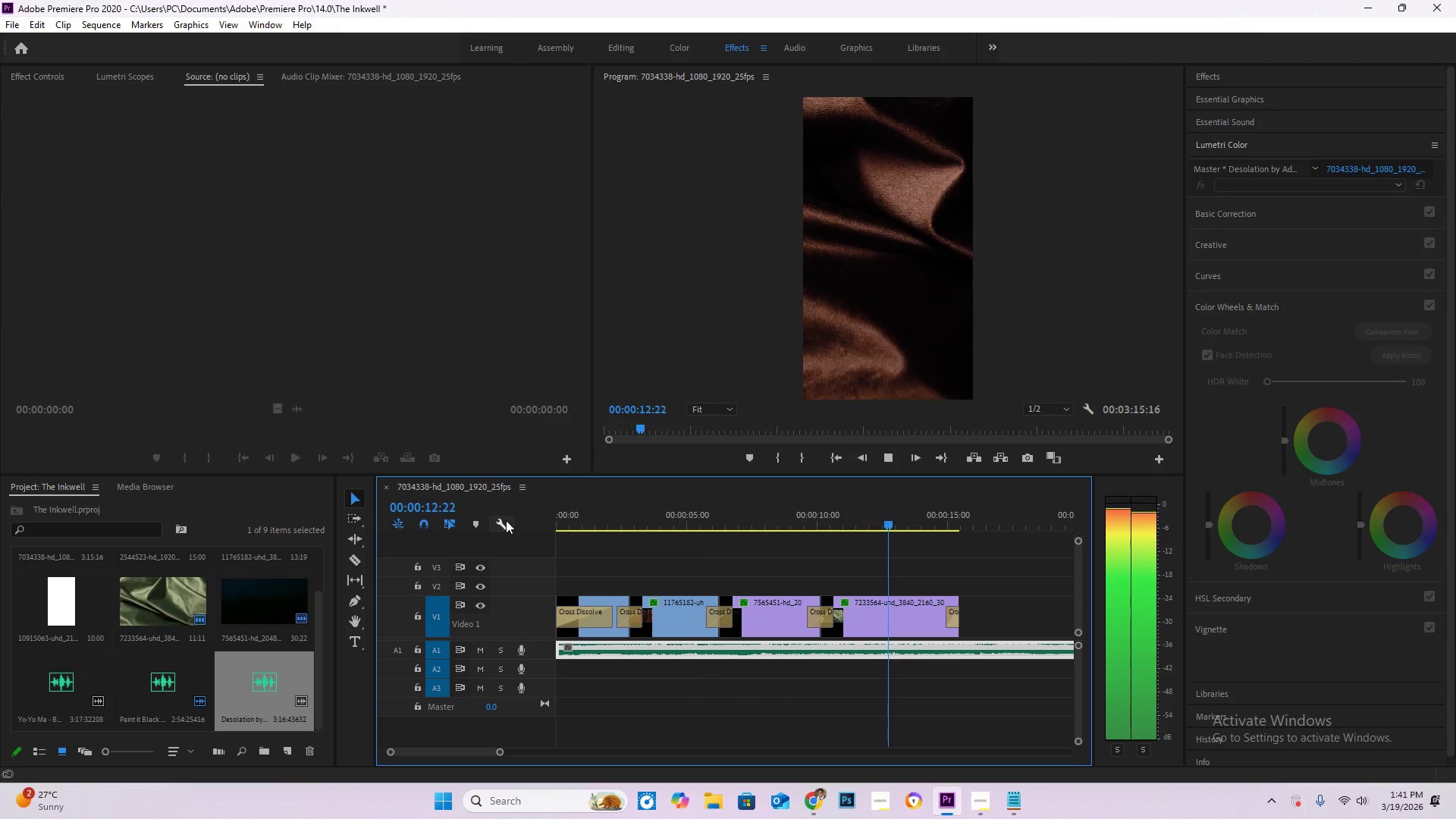 
left_click_drag(start_coordinate=[949, 528], to_coordinate=[972, 525])
 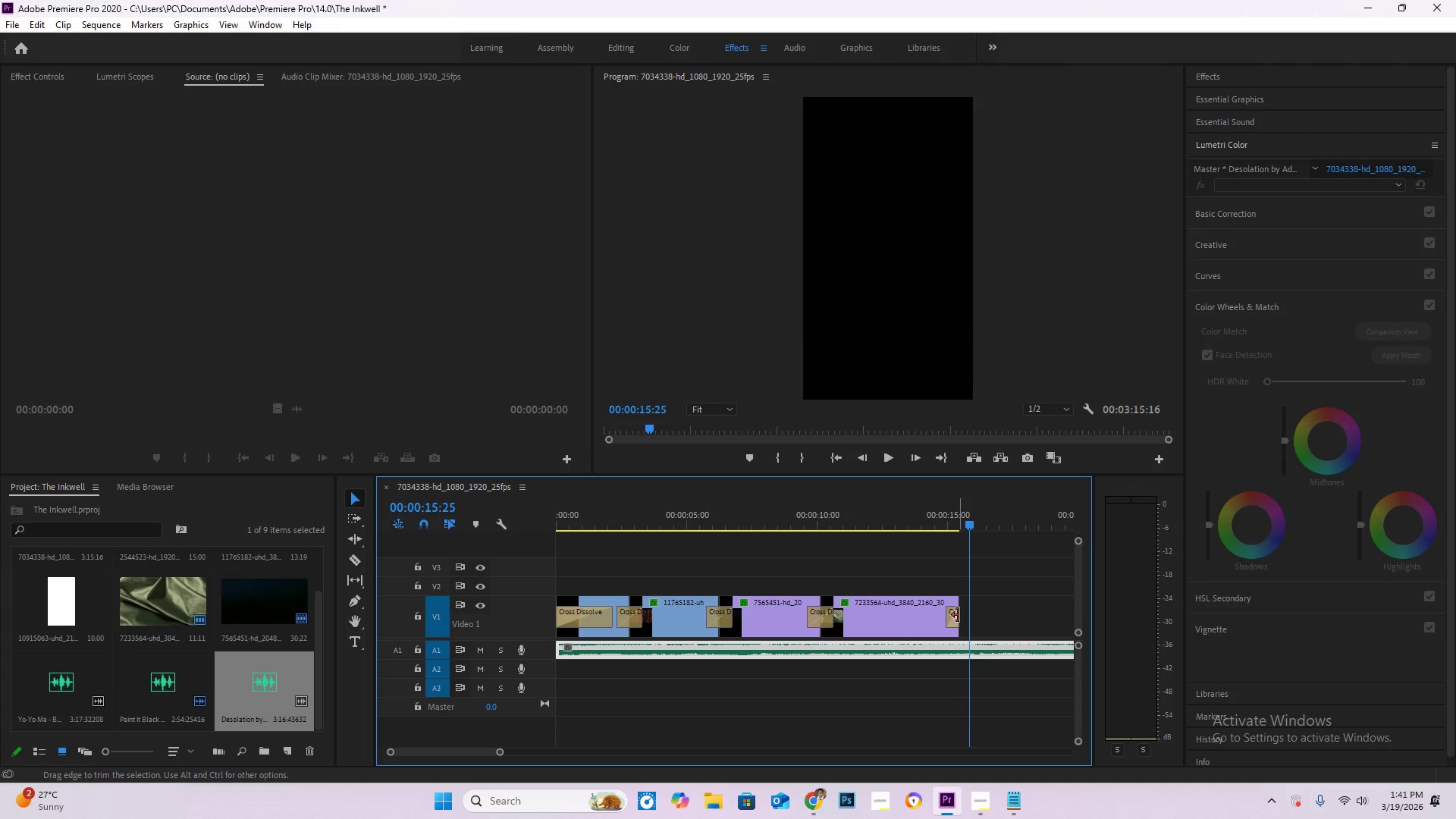 
left_click_drag(start_coordinate=[958, 615], to_coordinate=[969, 613])
 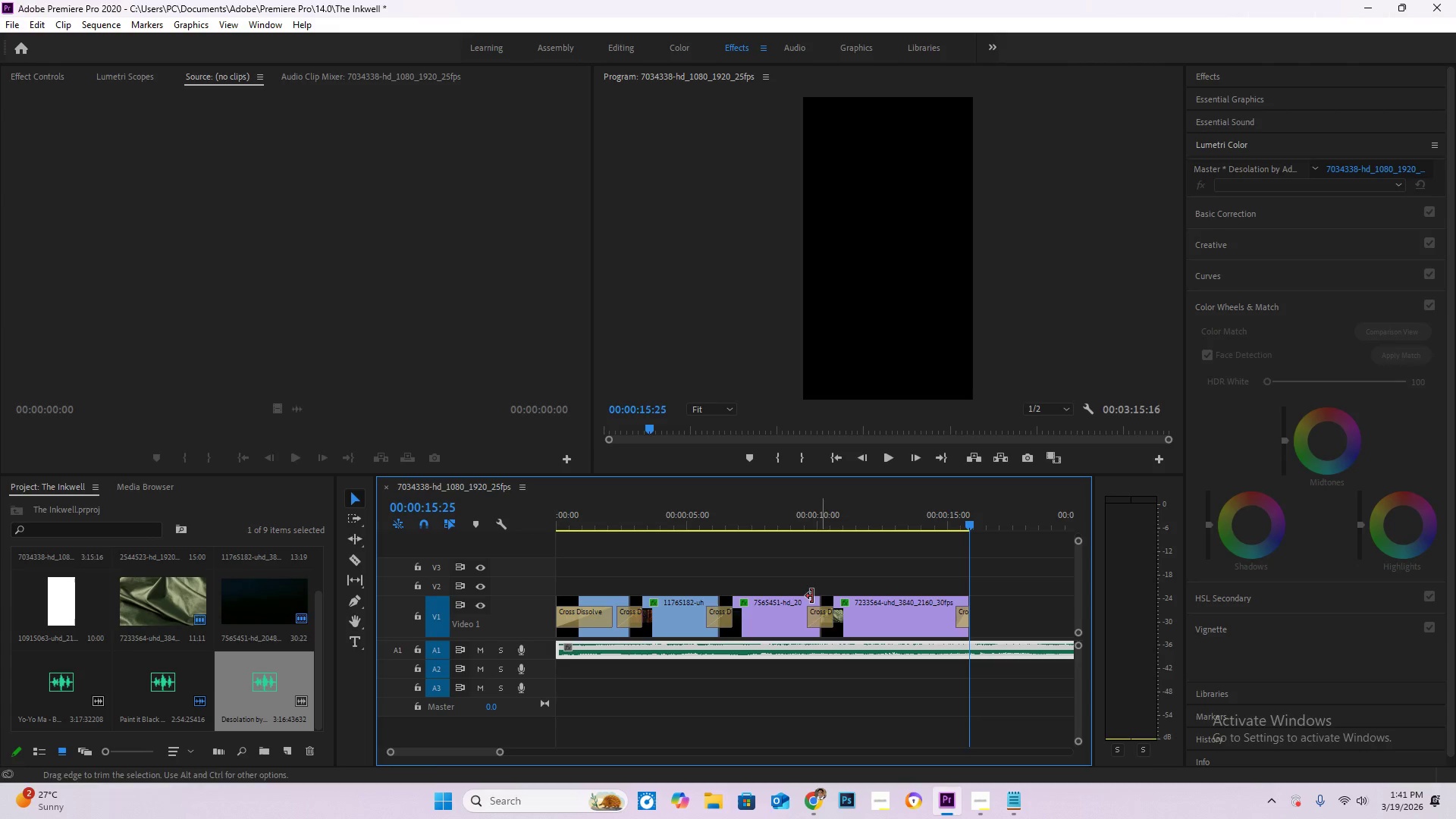 
left_click_drag(start_coordinate=[581, 519], to_coordinate=[501, 517])
 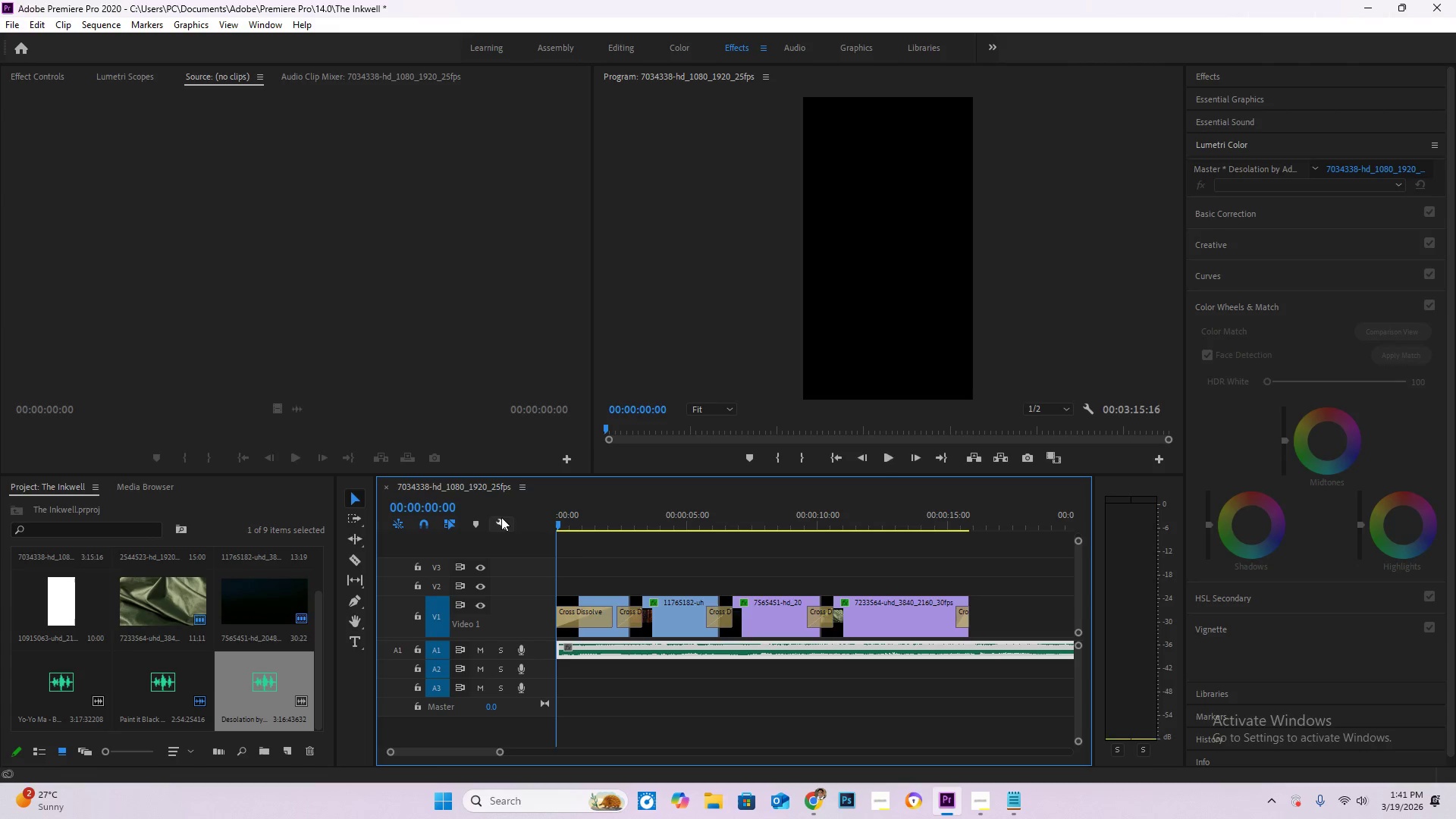 
key(Space)
 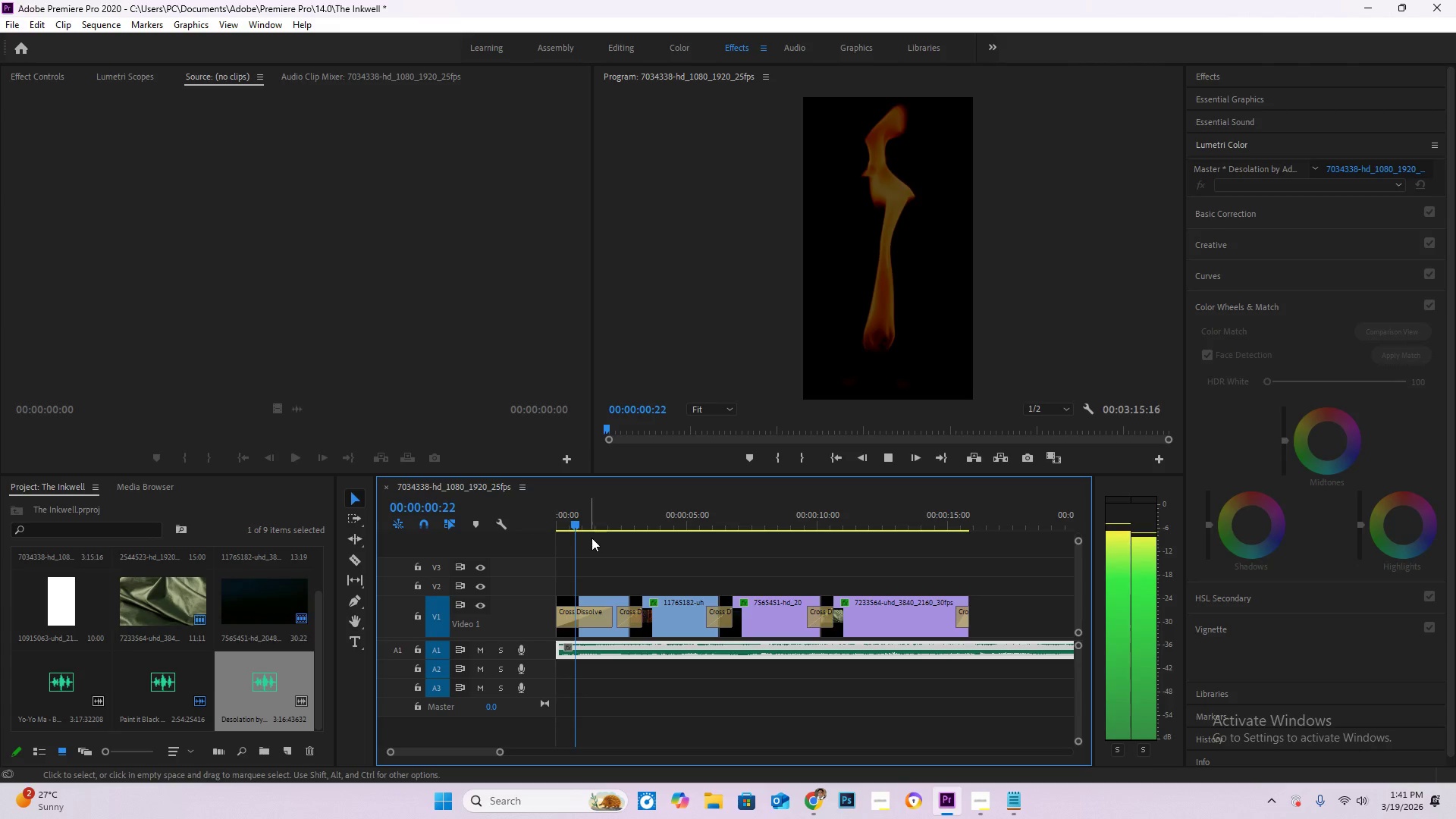 
hold_key(key=AltLeft, duration=0.69)
scroll: coordinate [610, 673], scroll_direction: up, amount: 7.0
 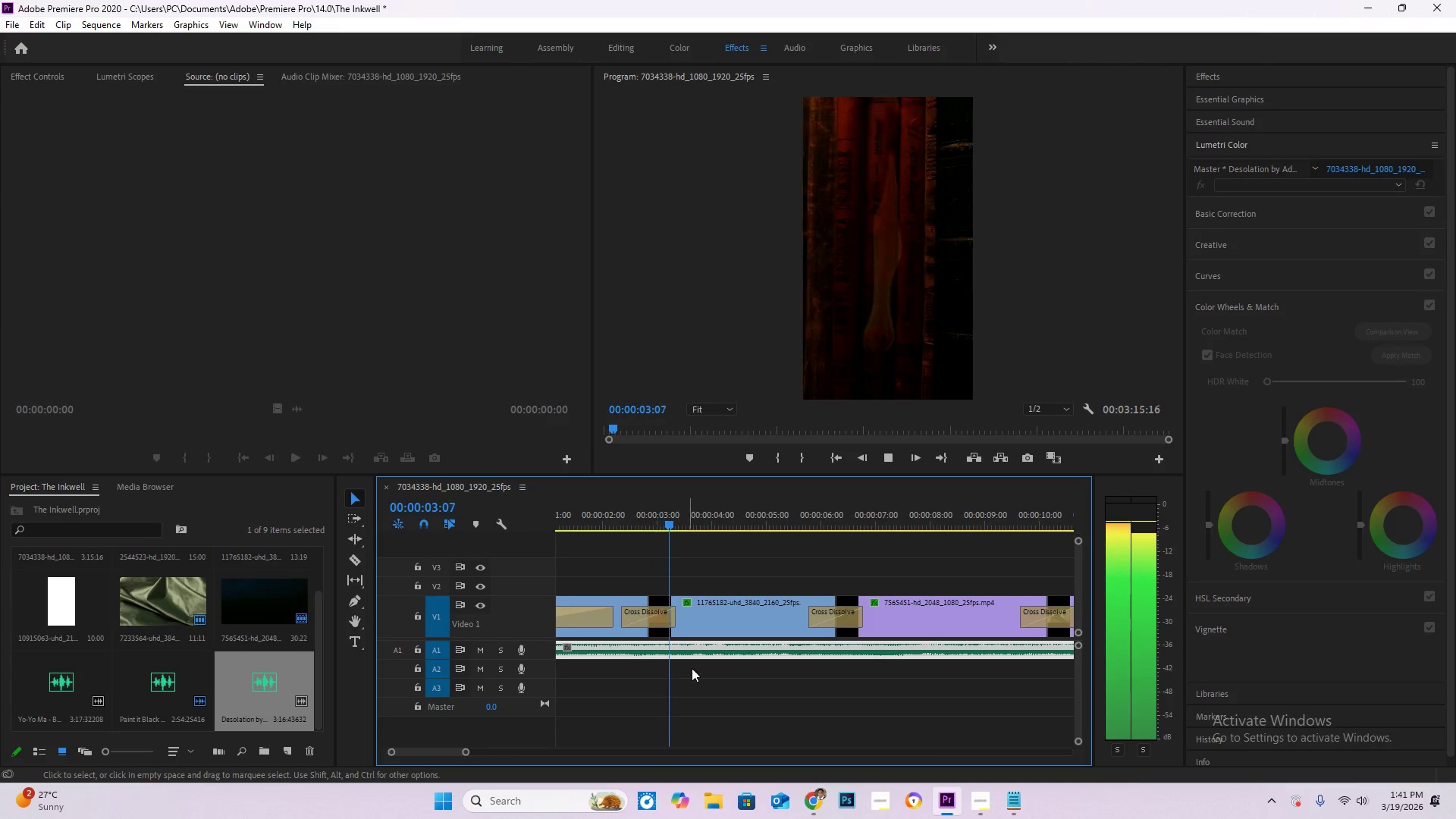 
hold_key(key=AltLeft, duration=0.44)
scroll: coordinate [852, 661], scroll_direction: down, amount: 2.0
 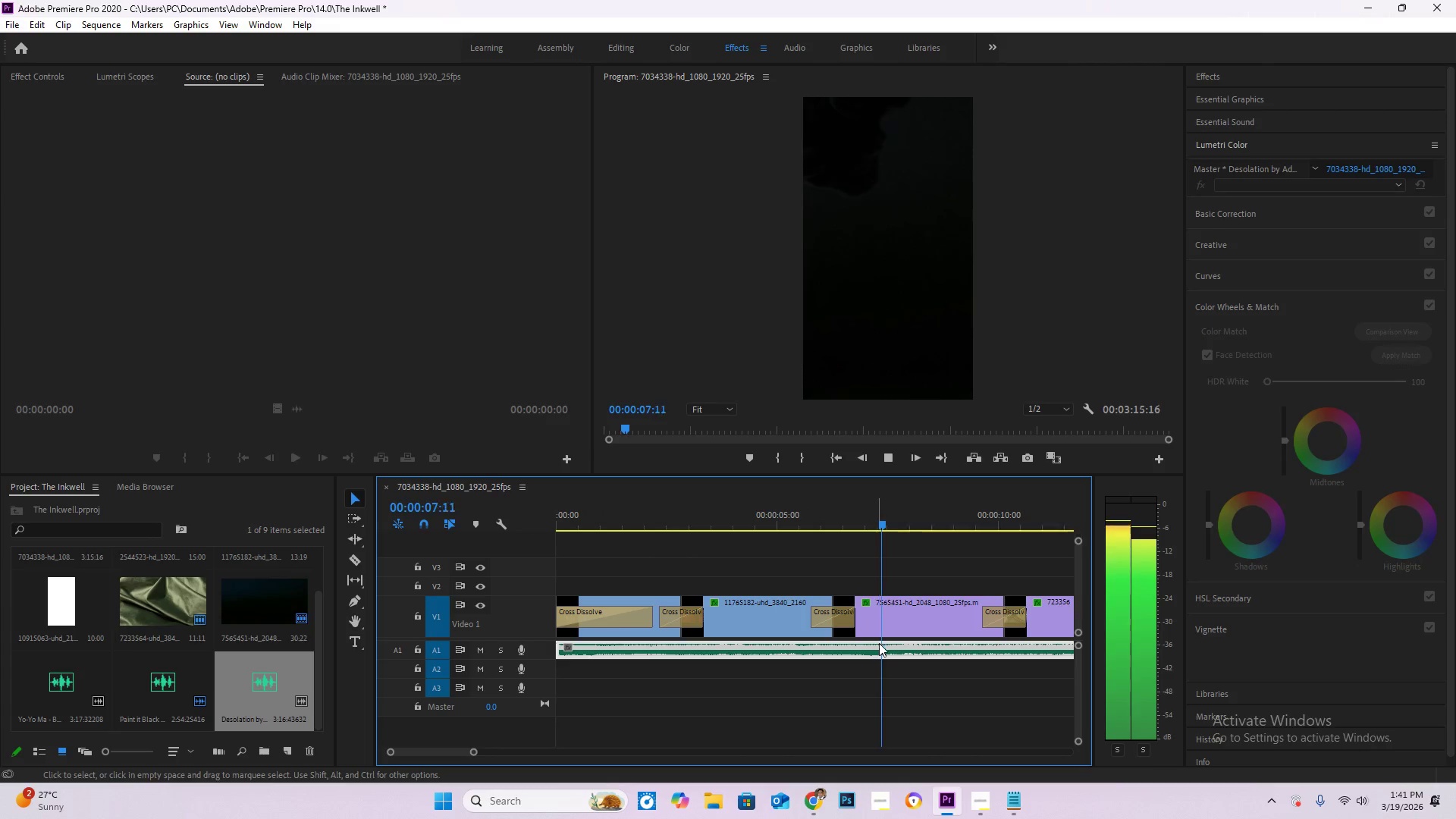 
left_click_drag(start_coordinate=[921, 516], to_coordinate=[752, 516])
 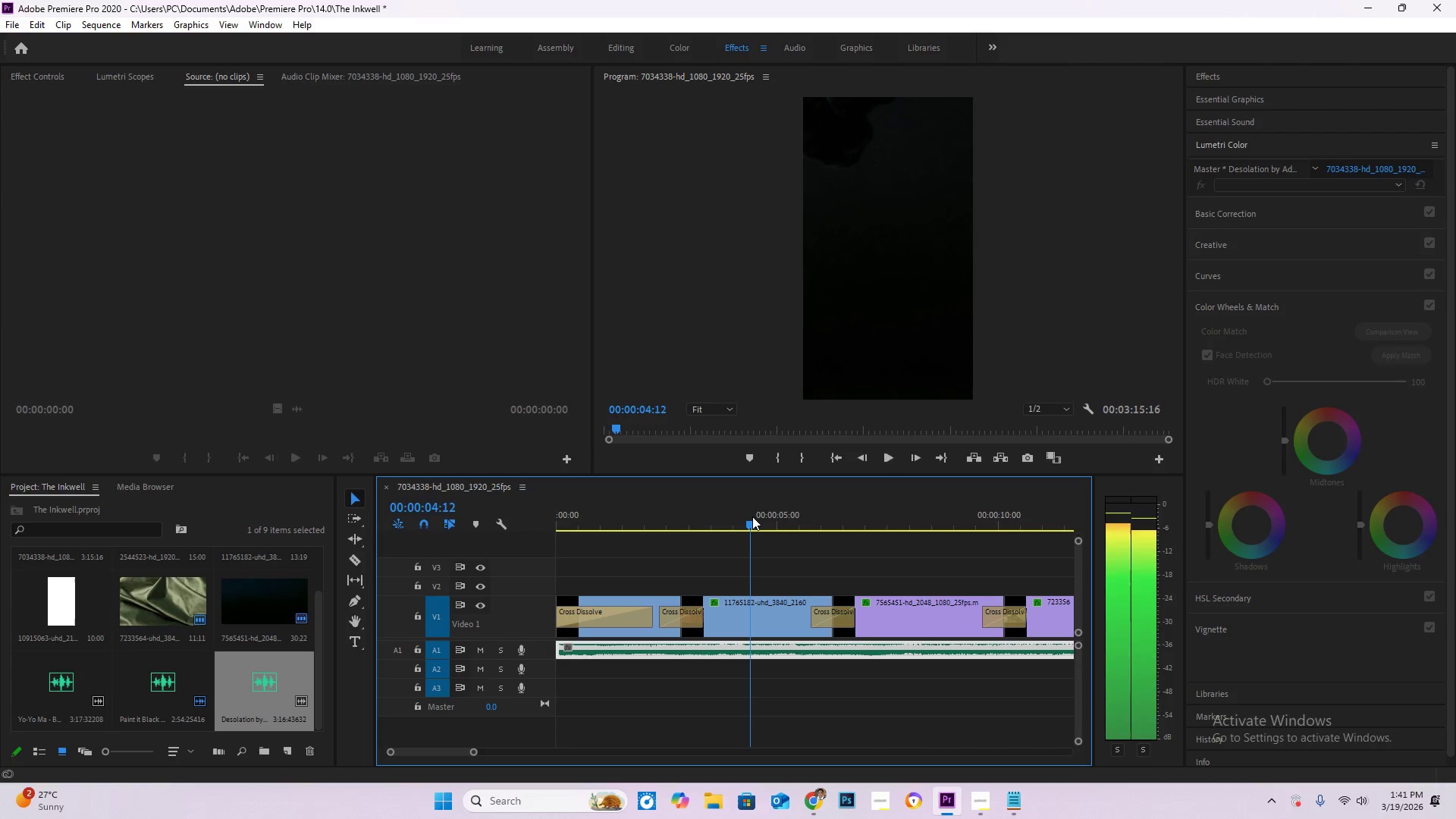 
key(Space)
 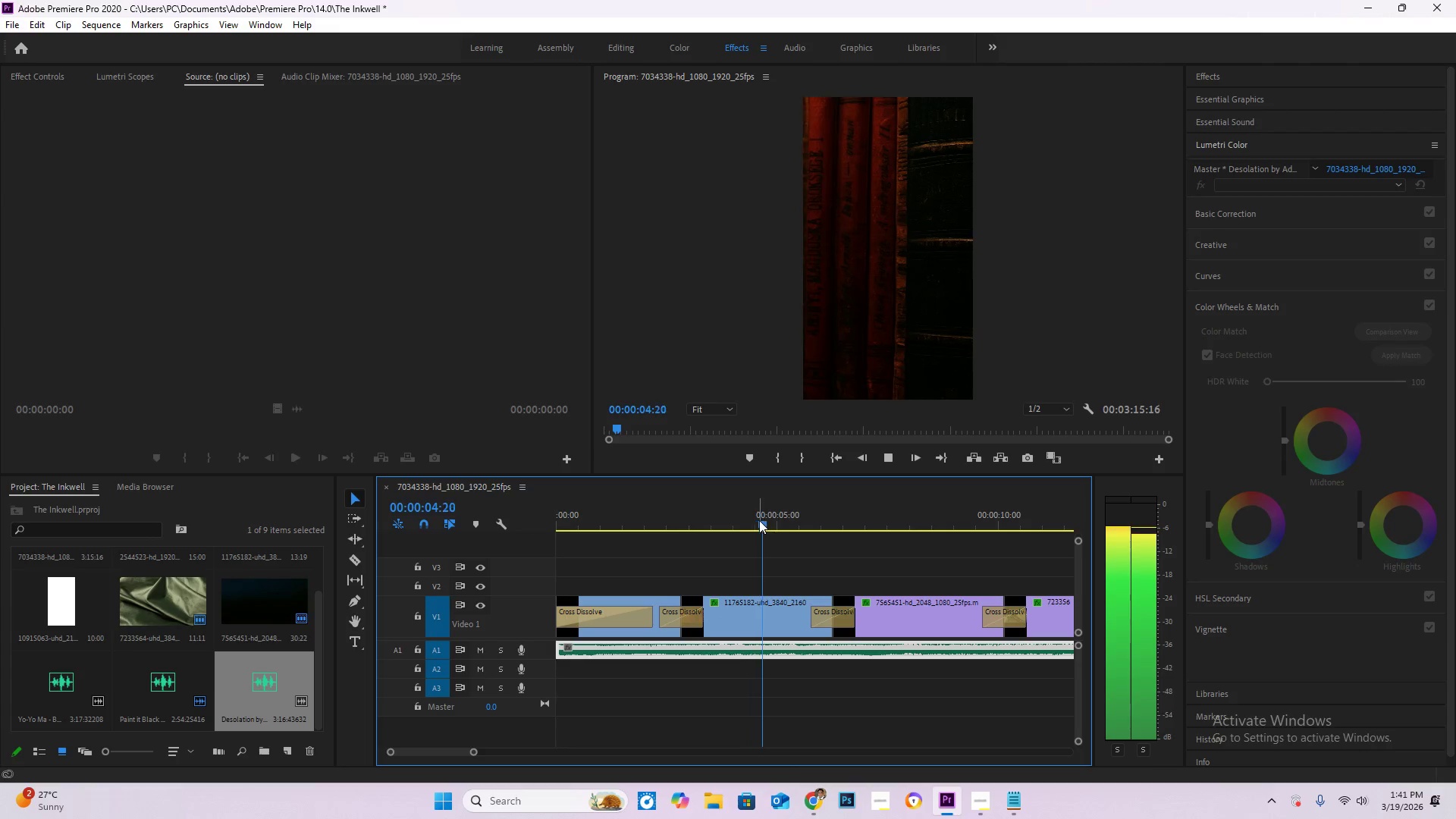 
left_click_drag(start_coordinate=[761, 520], to_coordinate=[525, 516])
 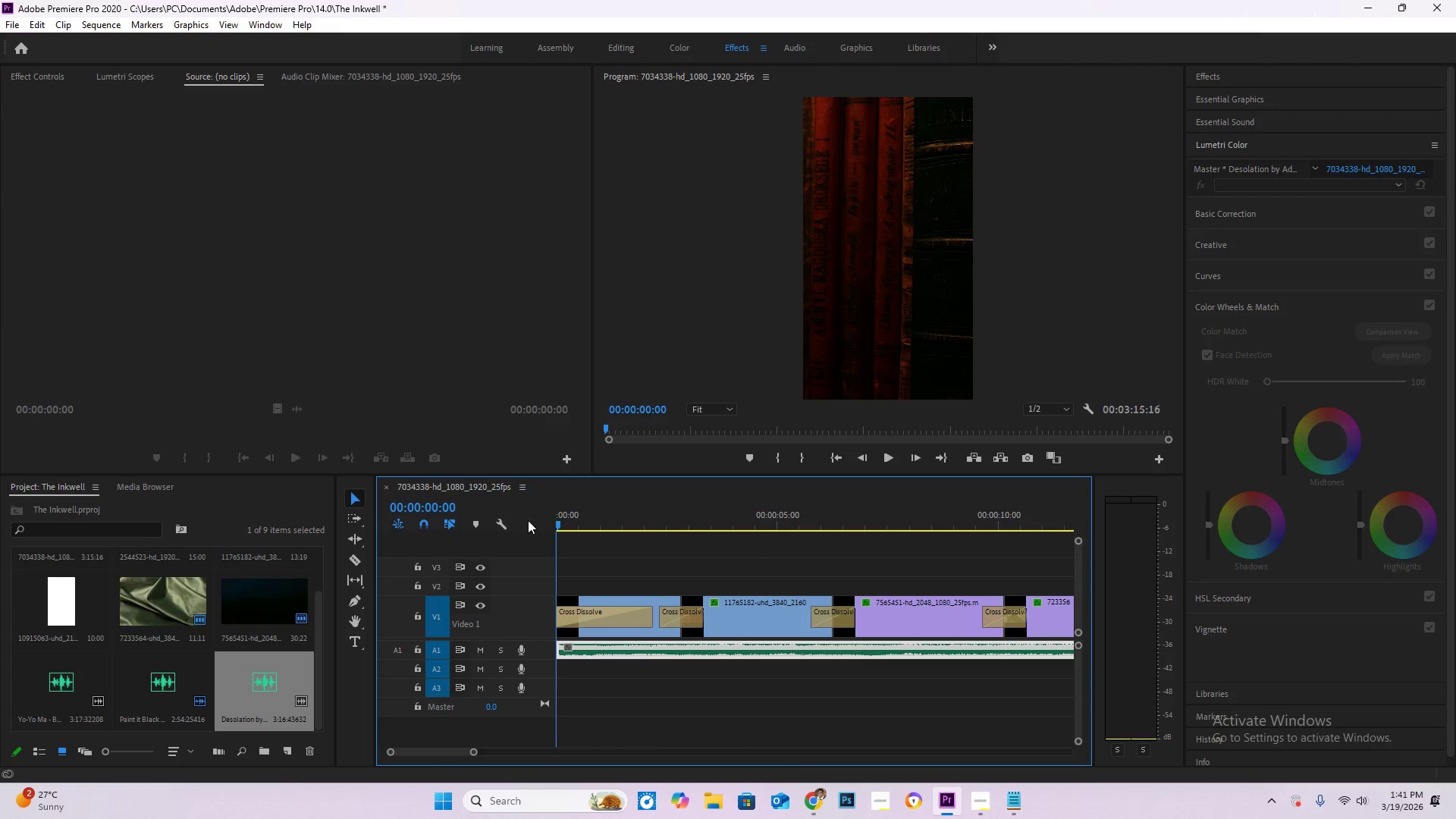 
key(Space)
 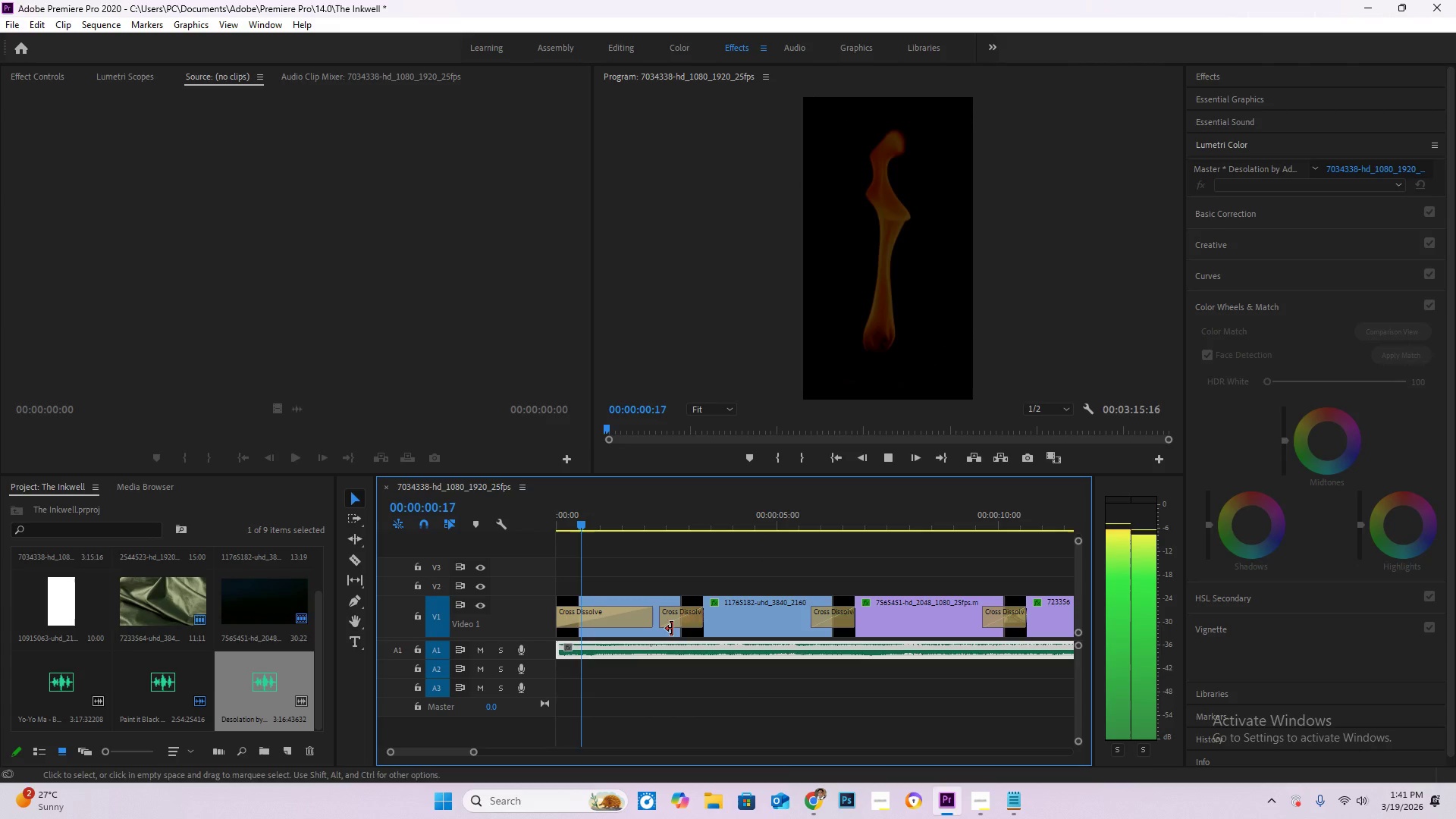 
key(C)
 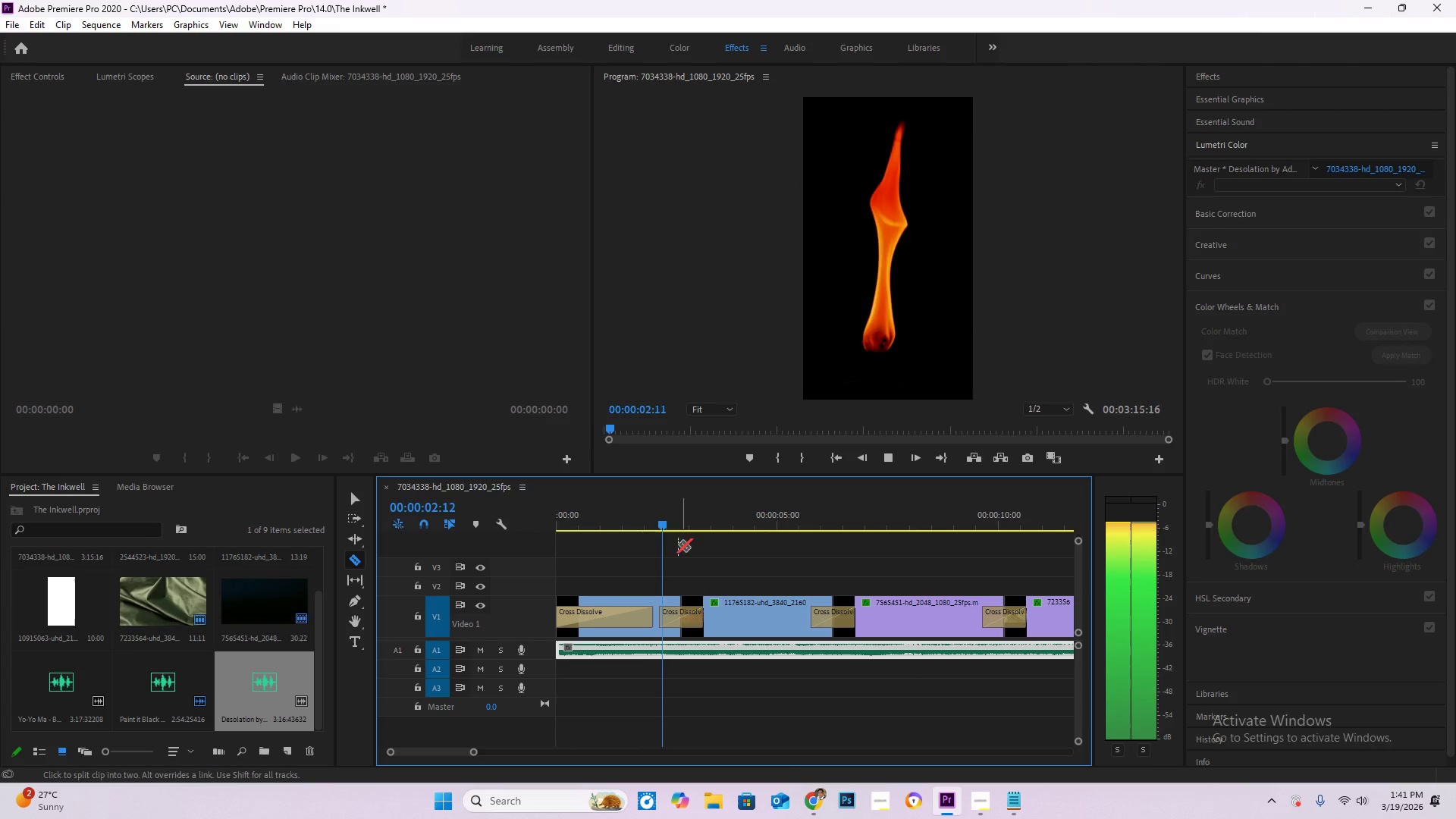 
left_click_drag(start_coordinate=[688, 518], to_coordinate=[547, 507])
 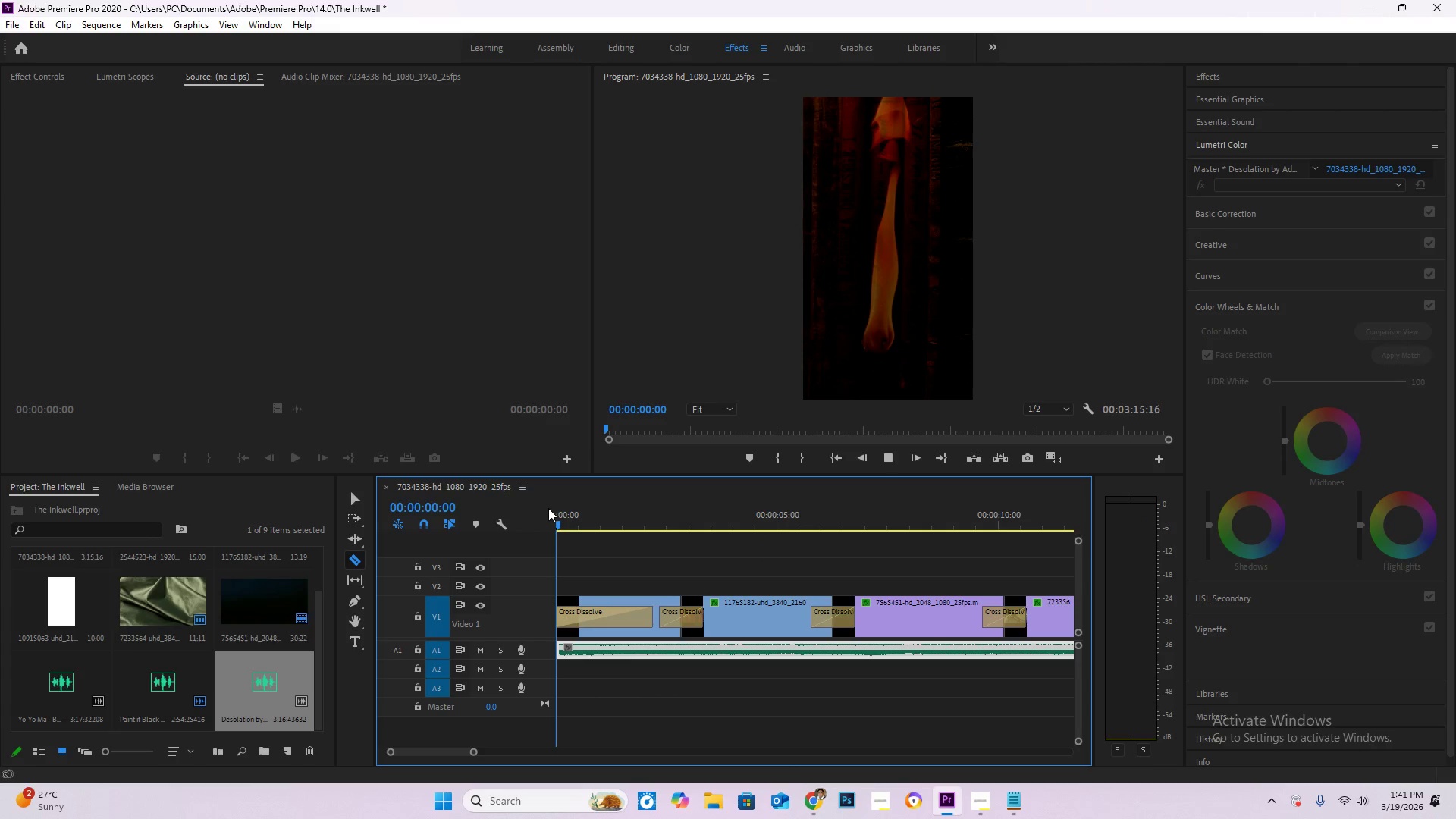 
key(Space)
 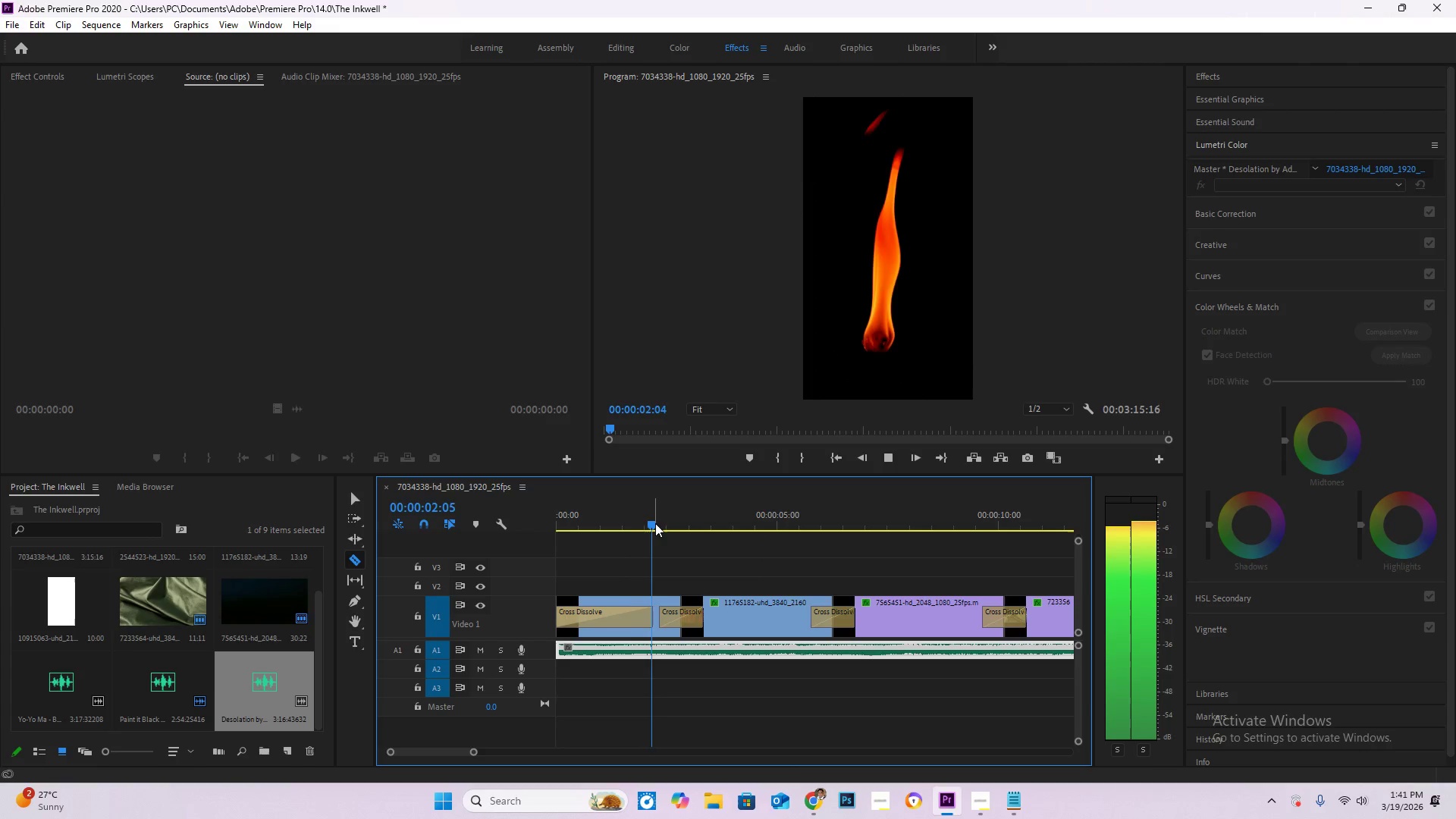 
left_click_drag(start_coordinate=[674, 516], to_coordinate=[657, 512])
 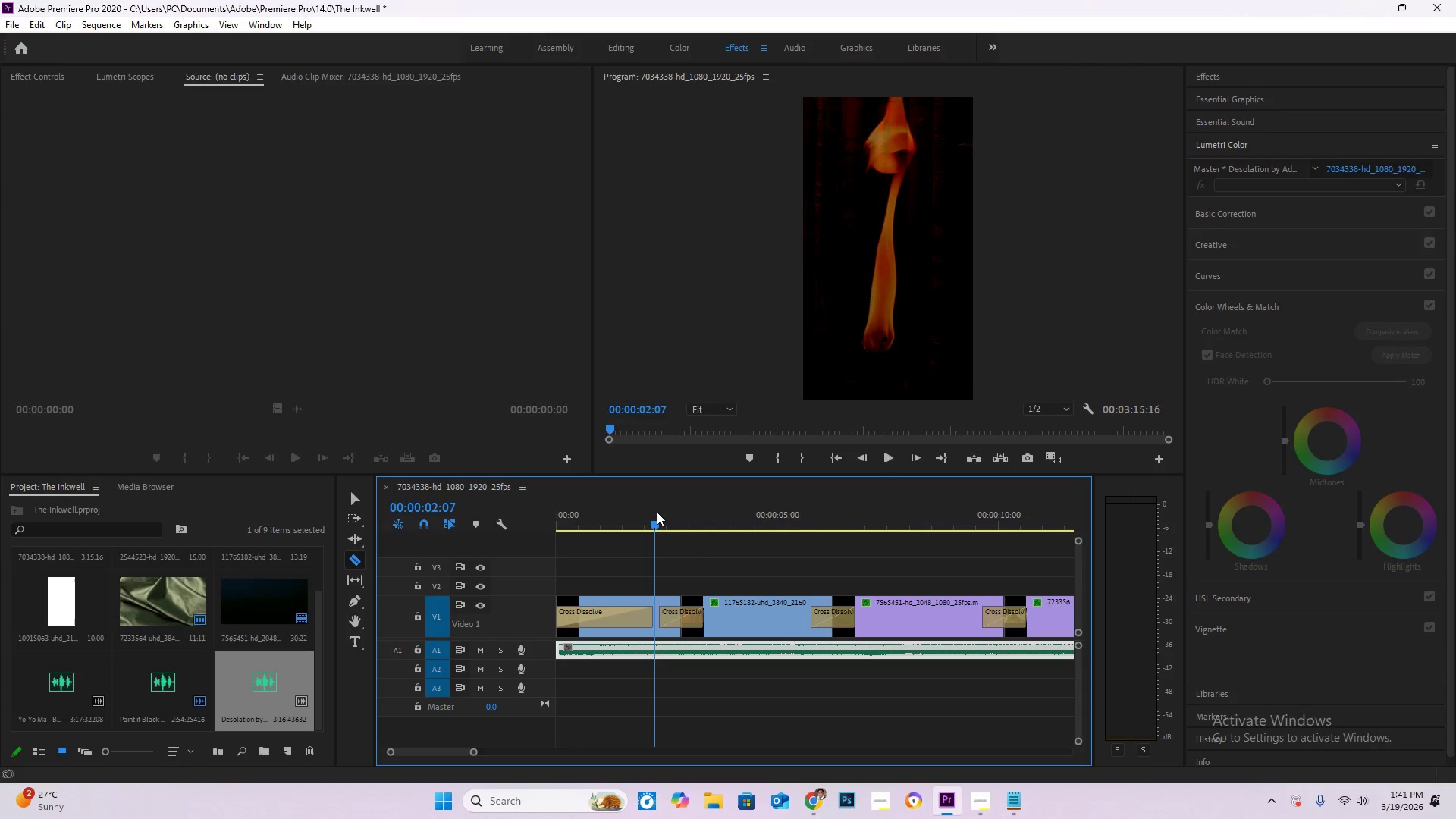 
key(Space)
 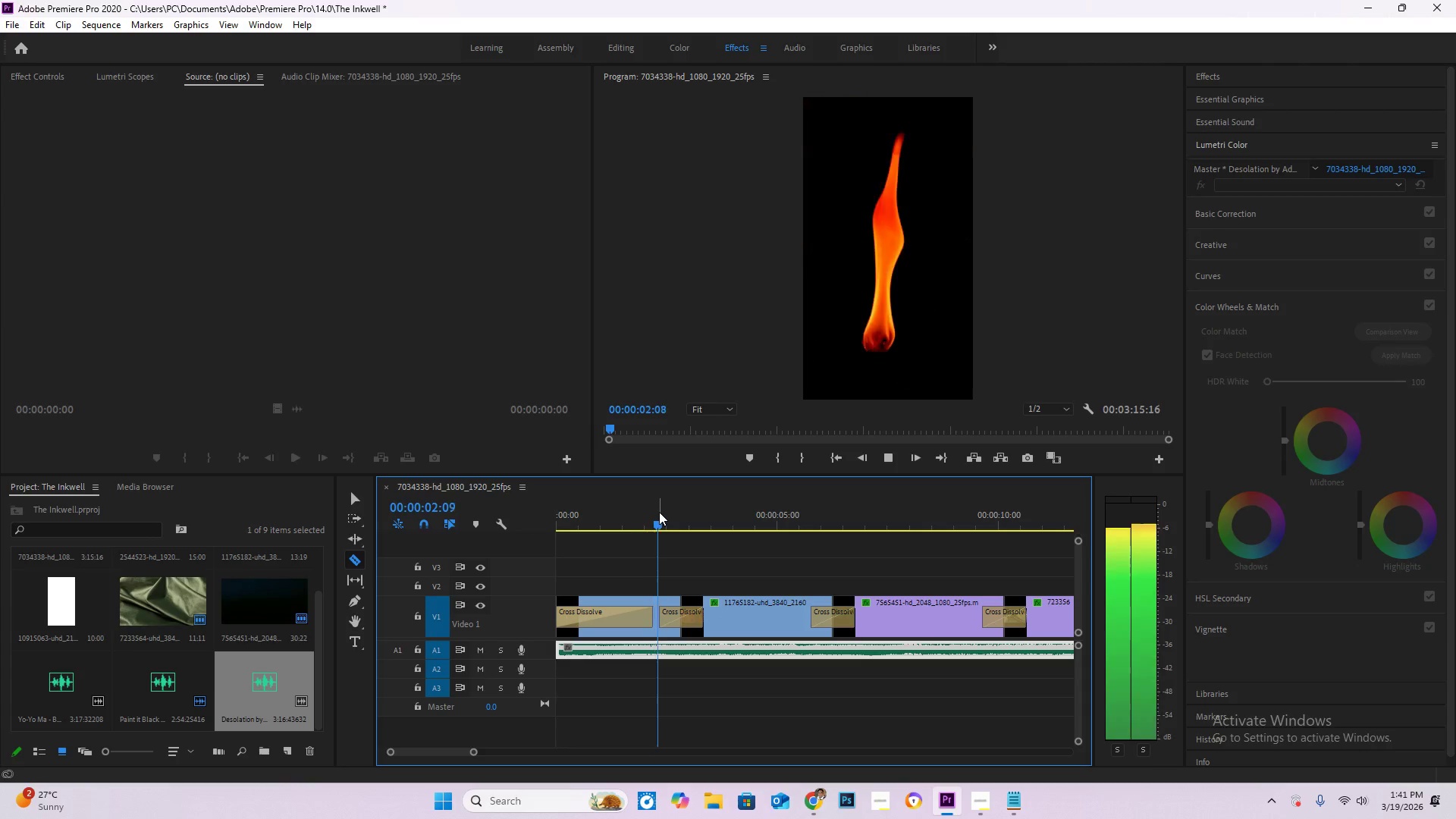 
key(Space)
 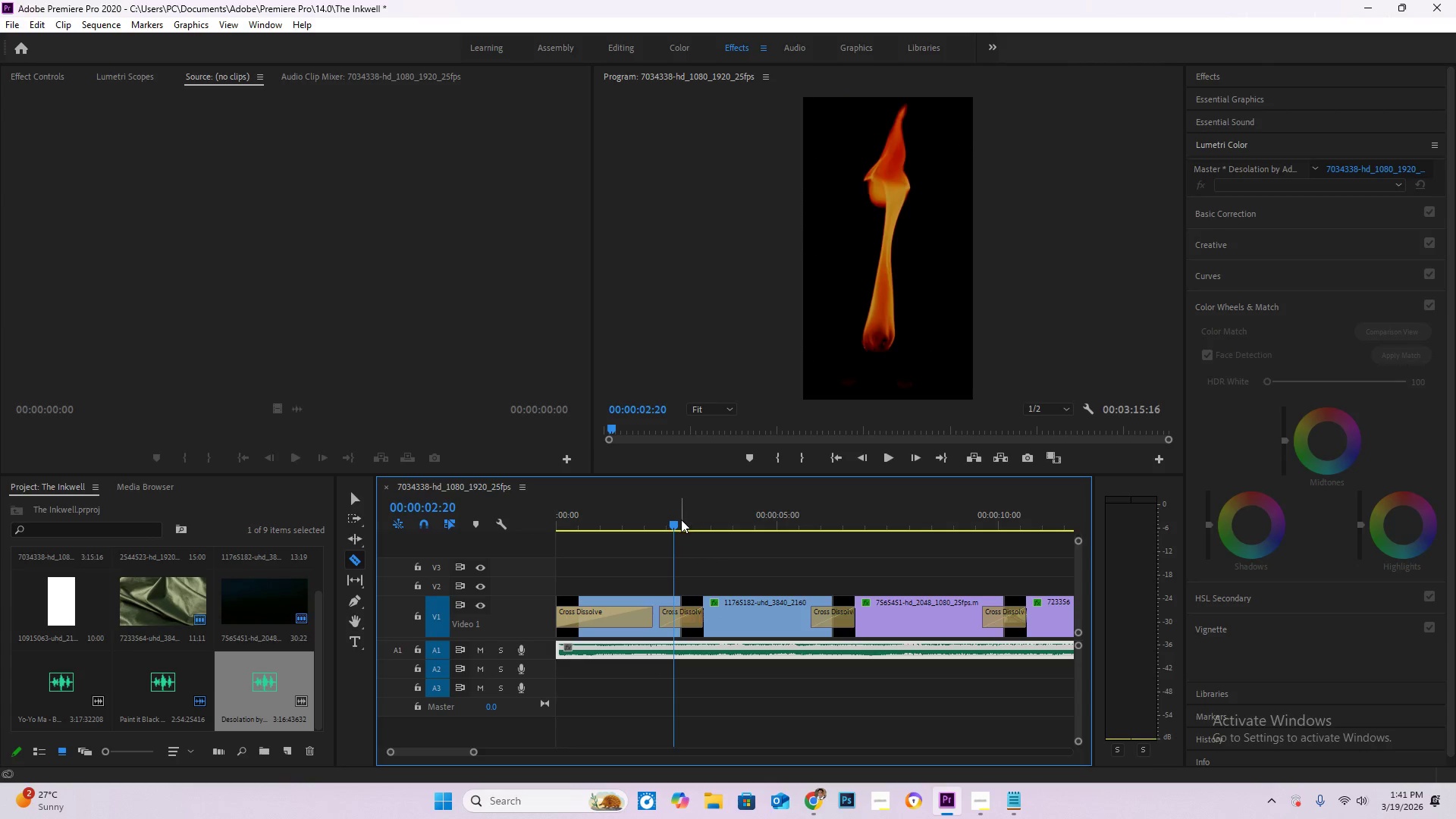 
left_click_drag(start_coordinate=[679, 519], to_coordinate=[641, 513])
 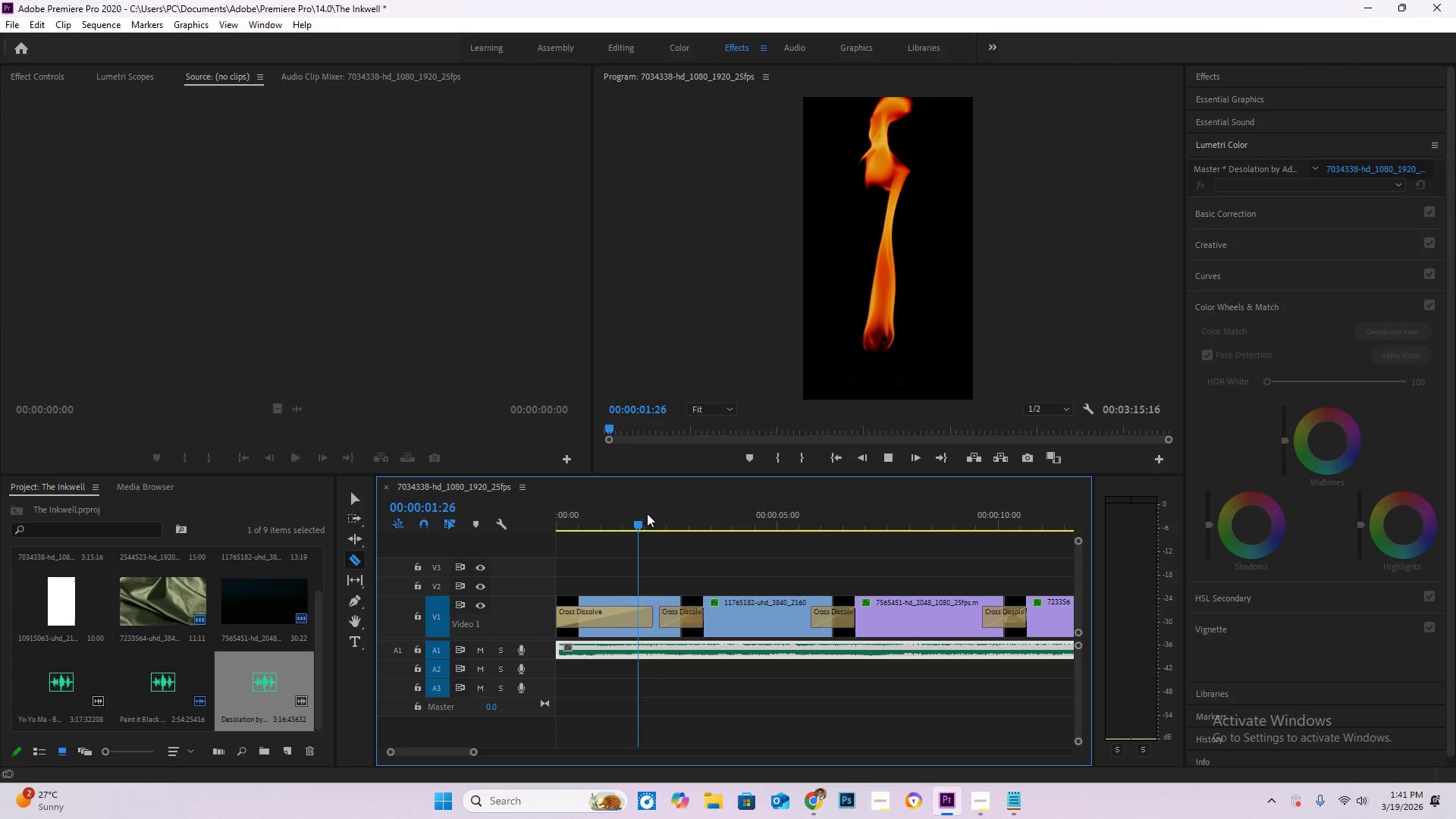 
key(Space)
 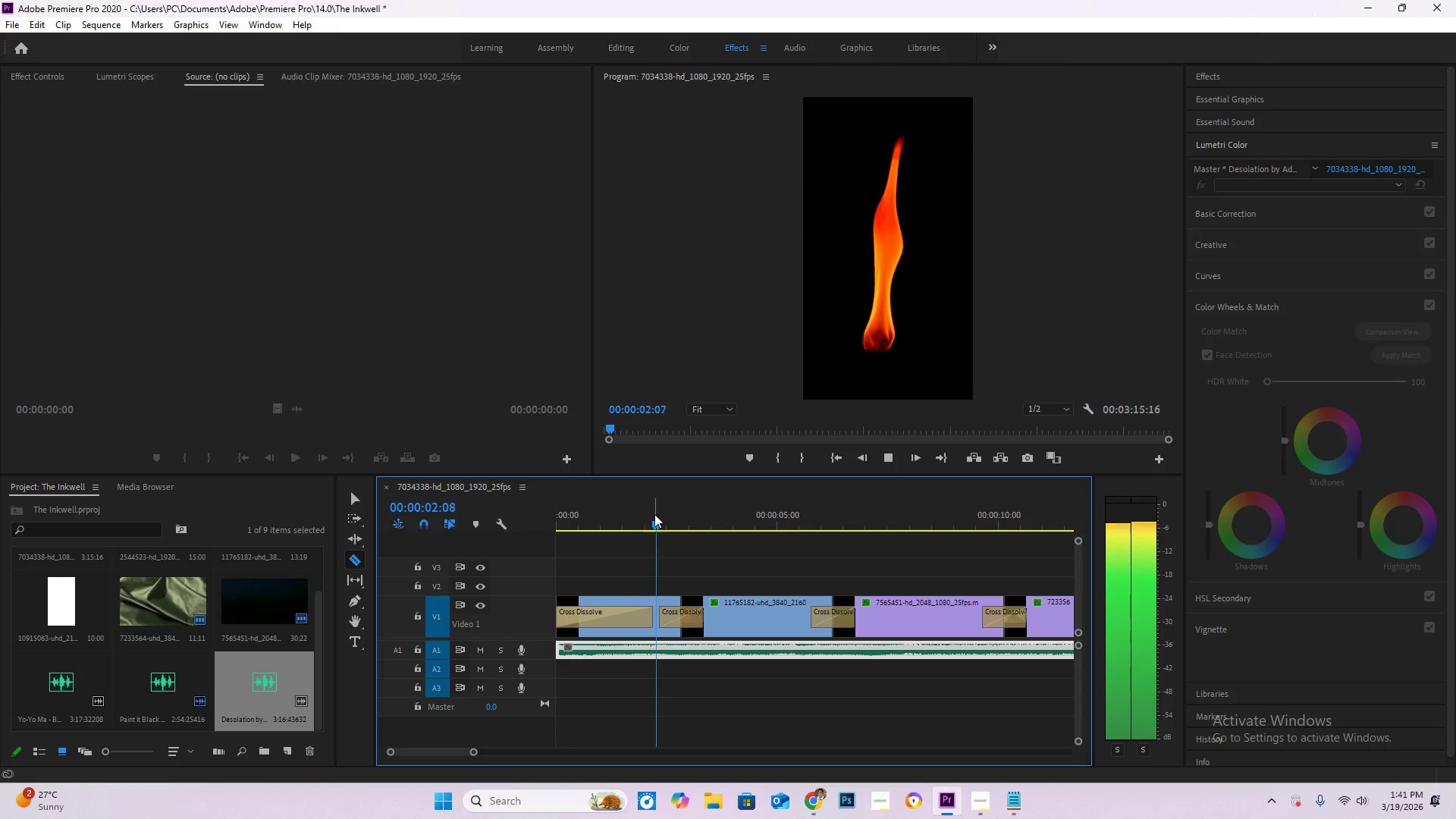 
key(Space)
 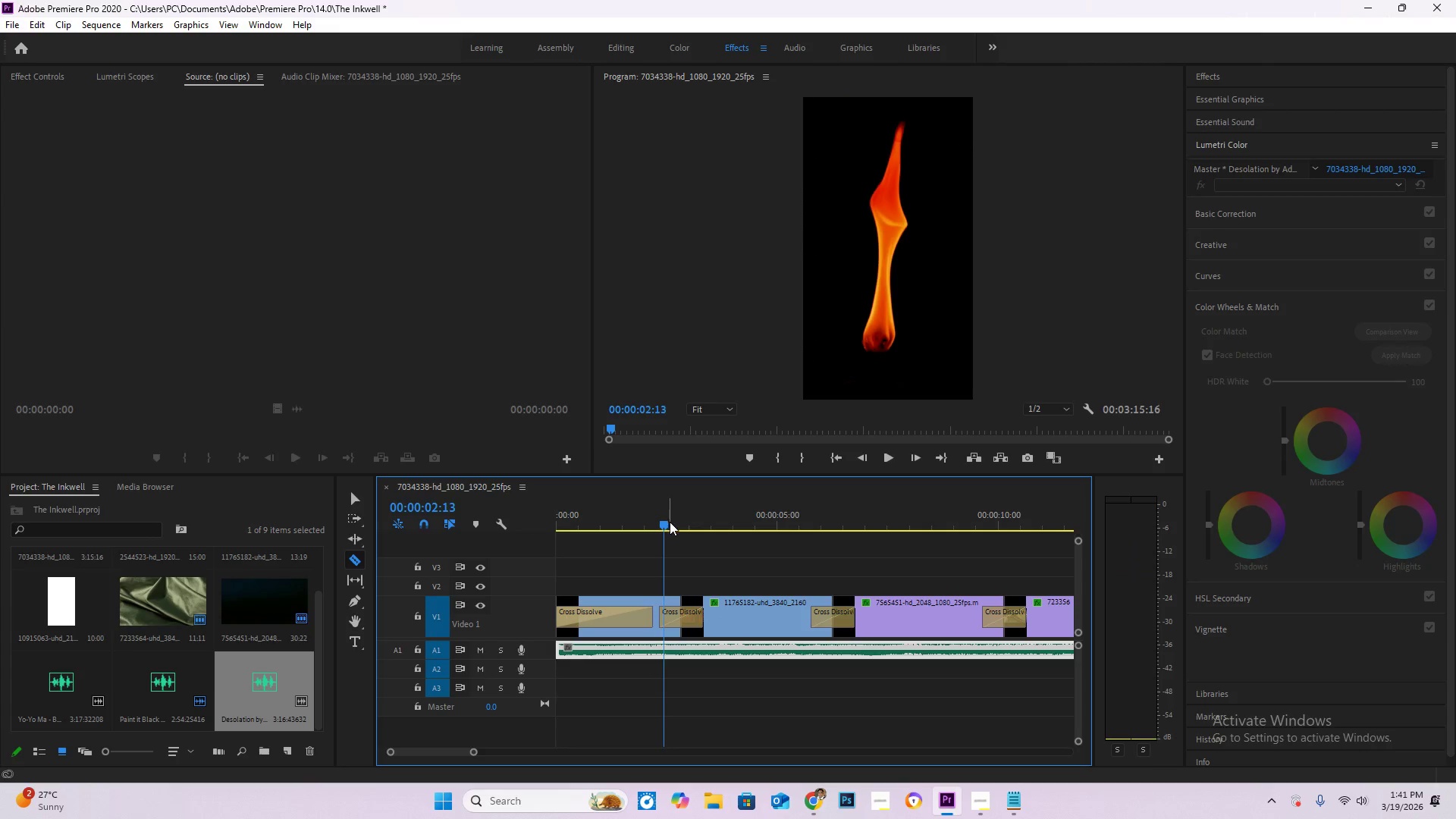 
key(Space)
 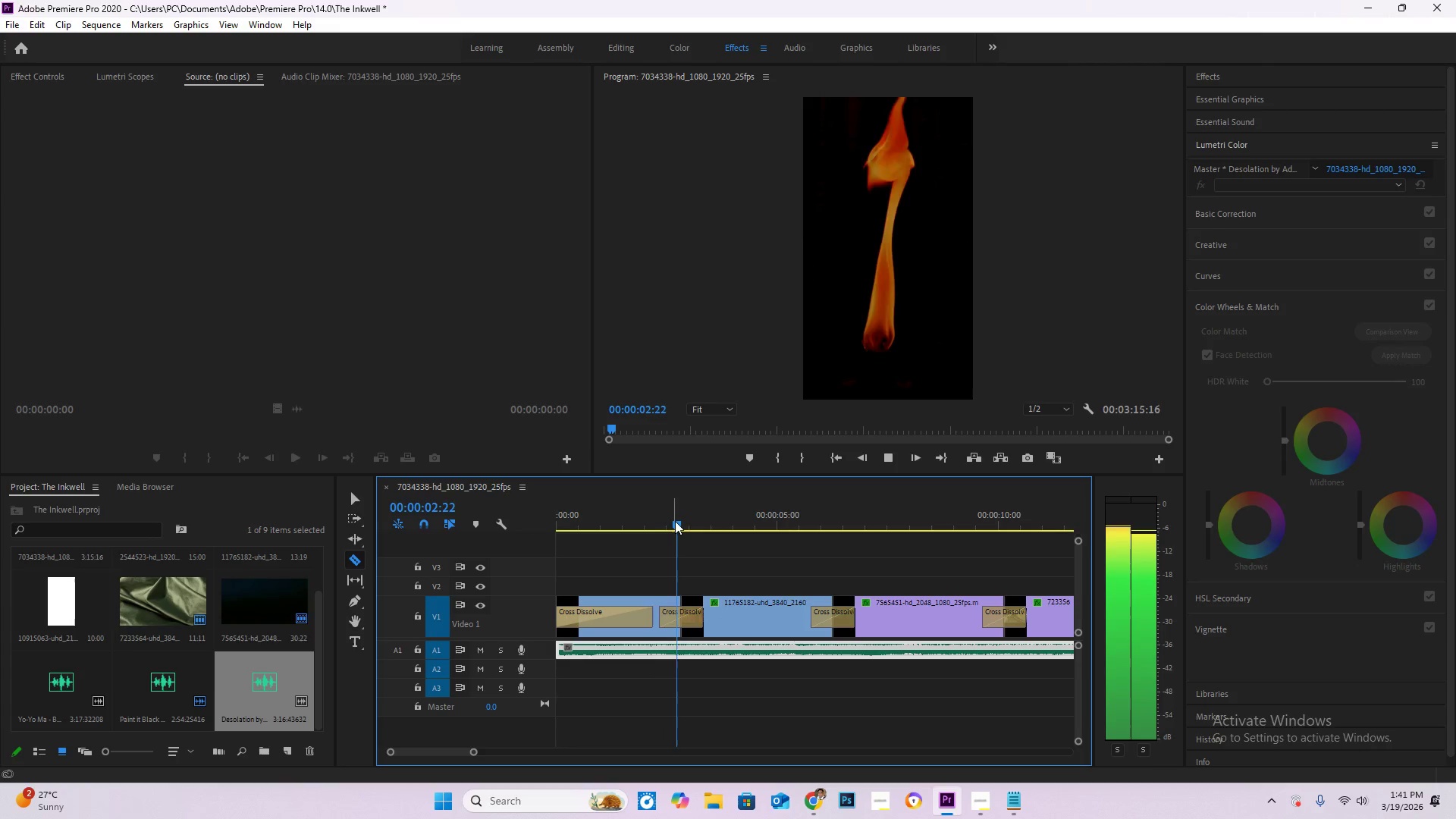 
left_click_drag(start_coordinate=[676, 520], to_coordinate=[623, 511])
 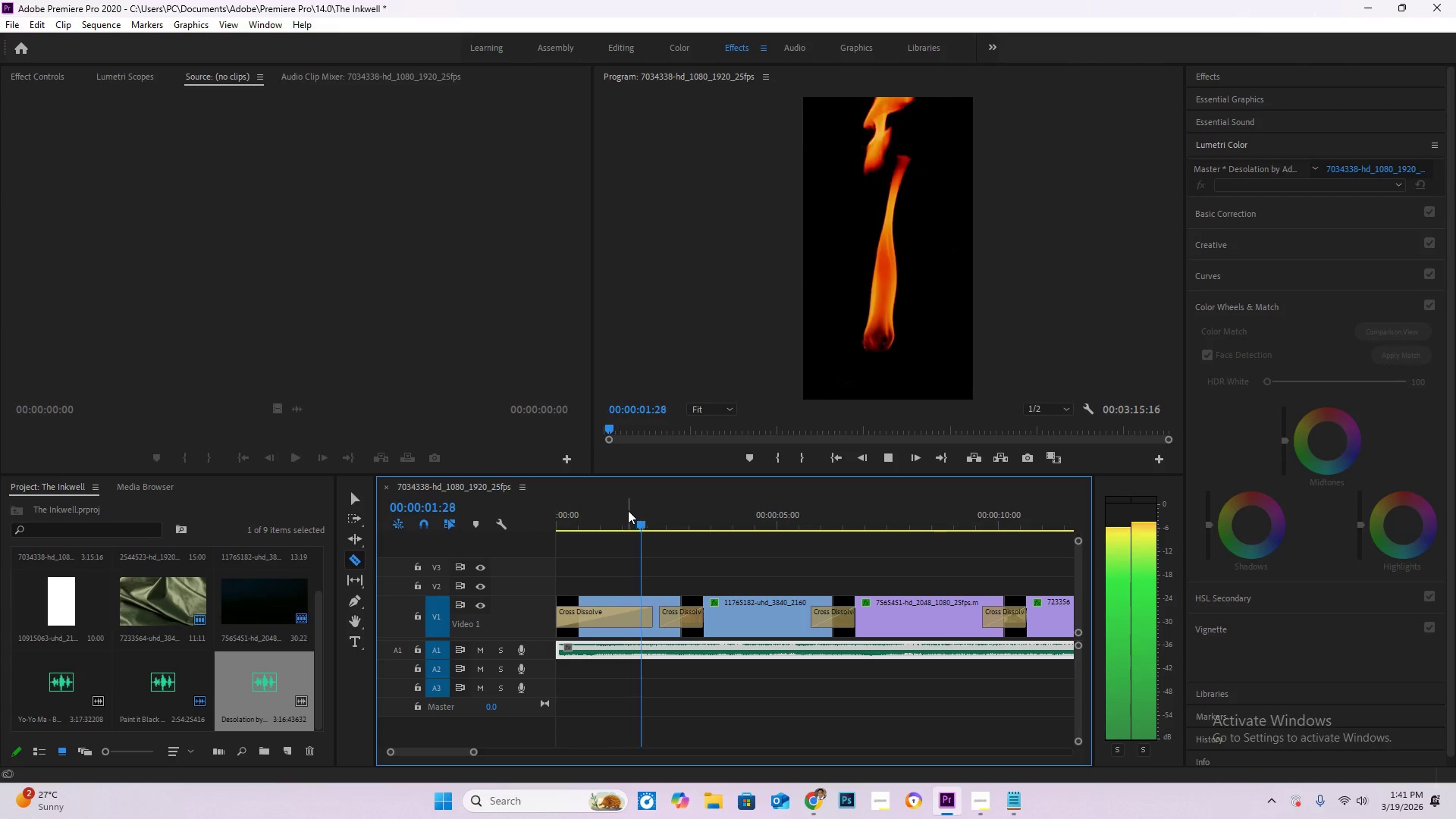 
key(Space)
 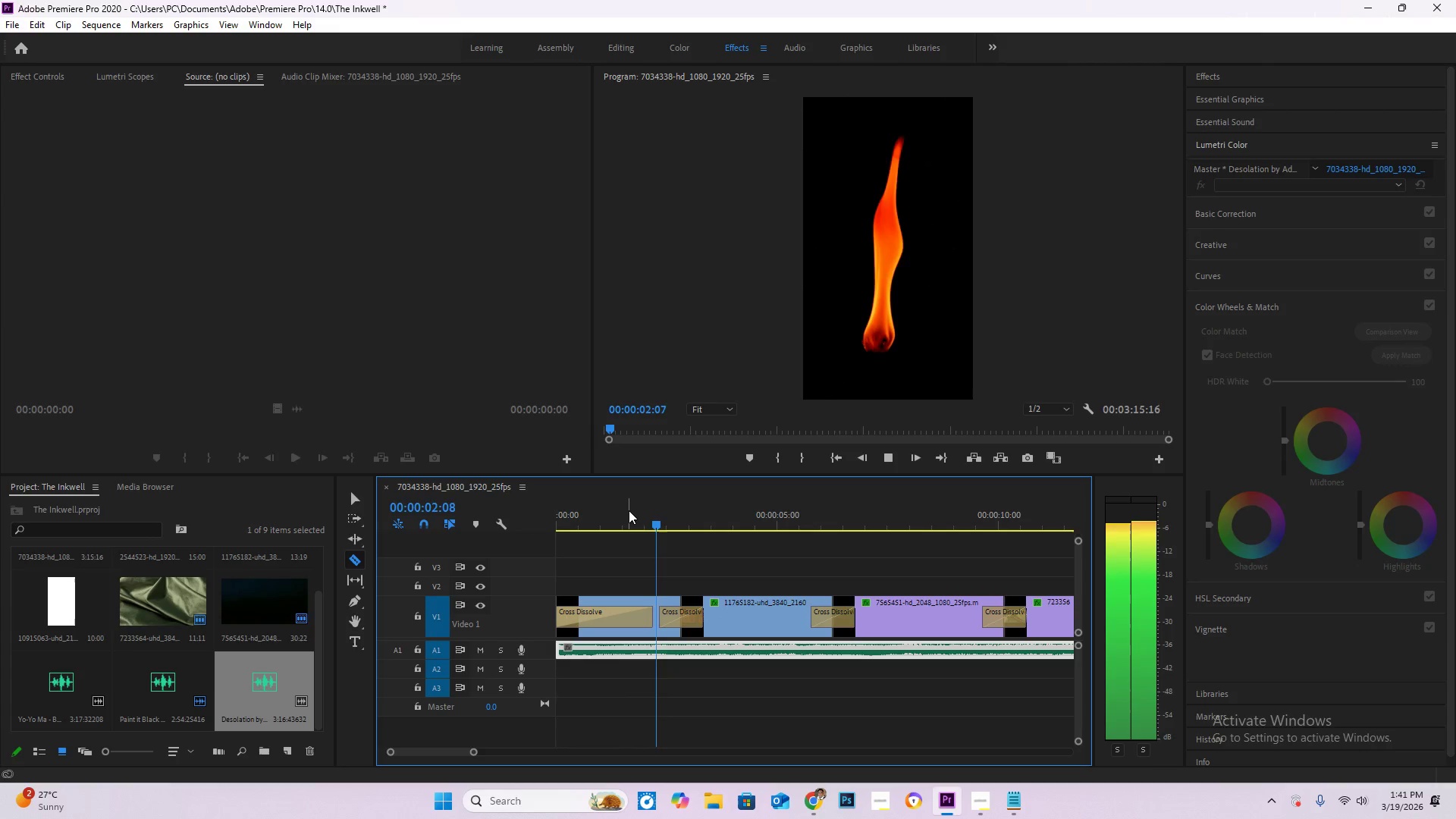 
key(Space)
 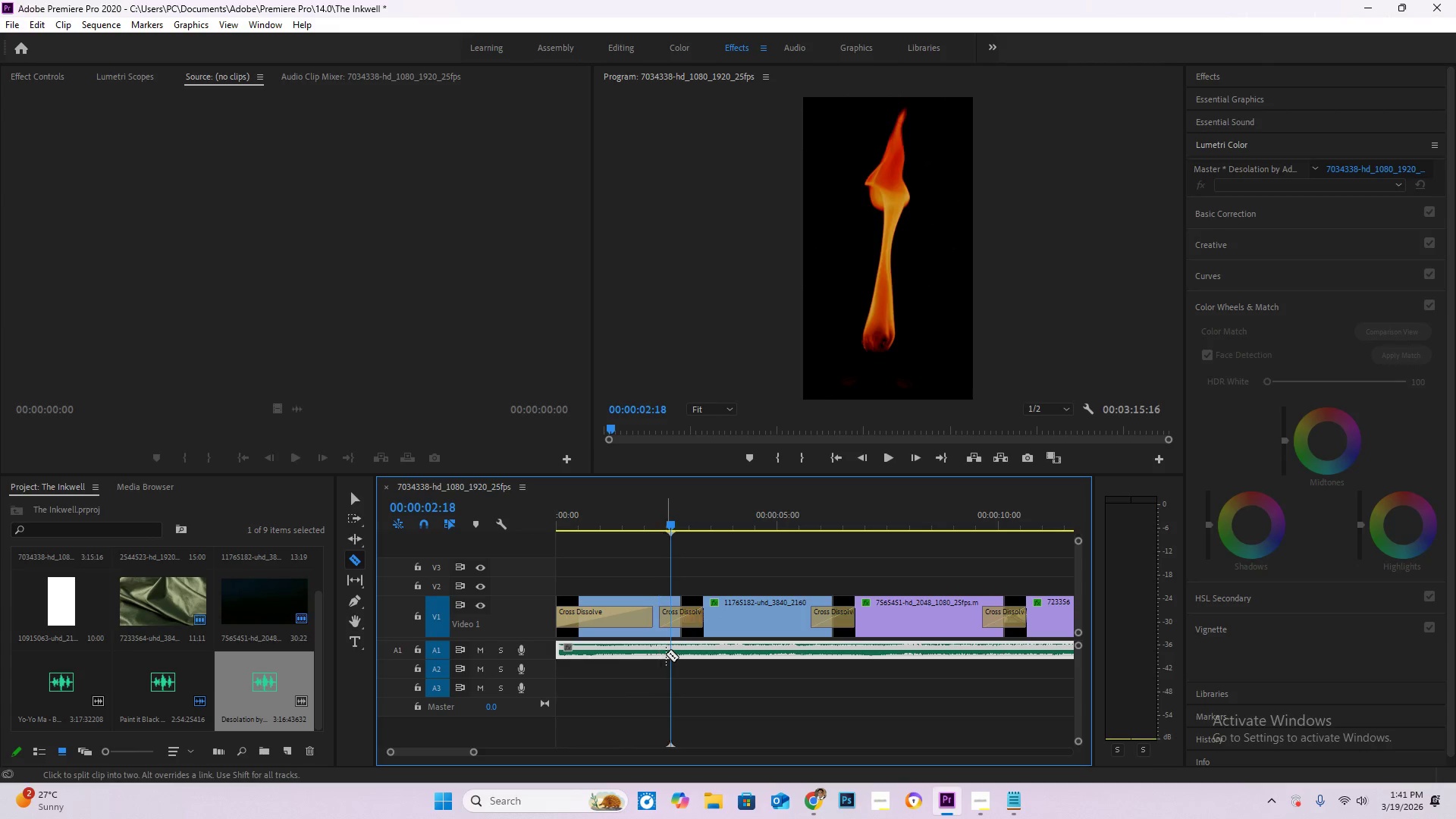 
left_click([668, 654])
 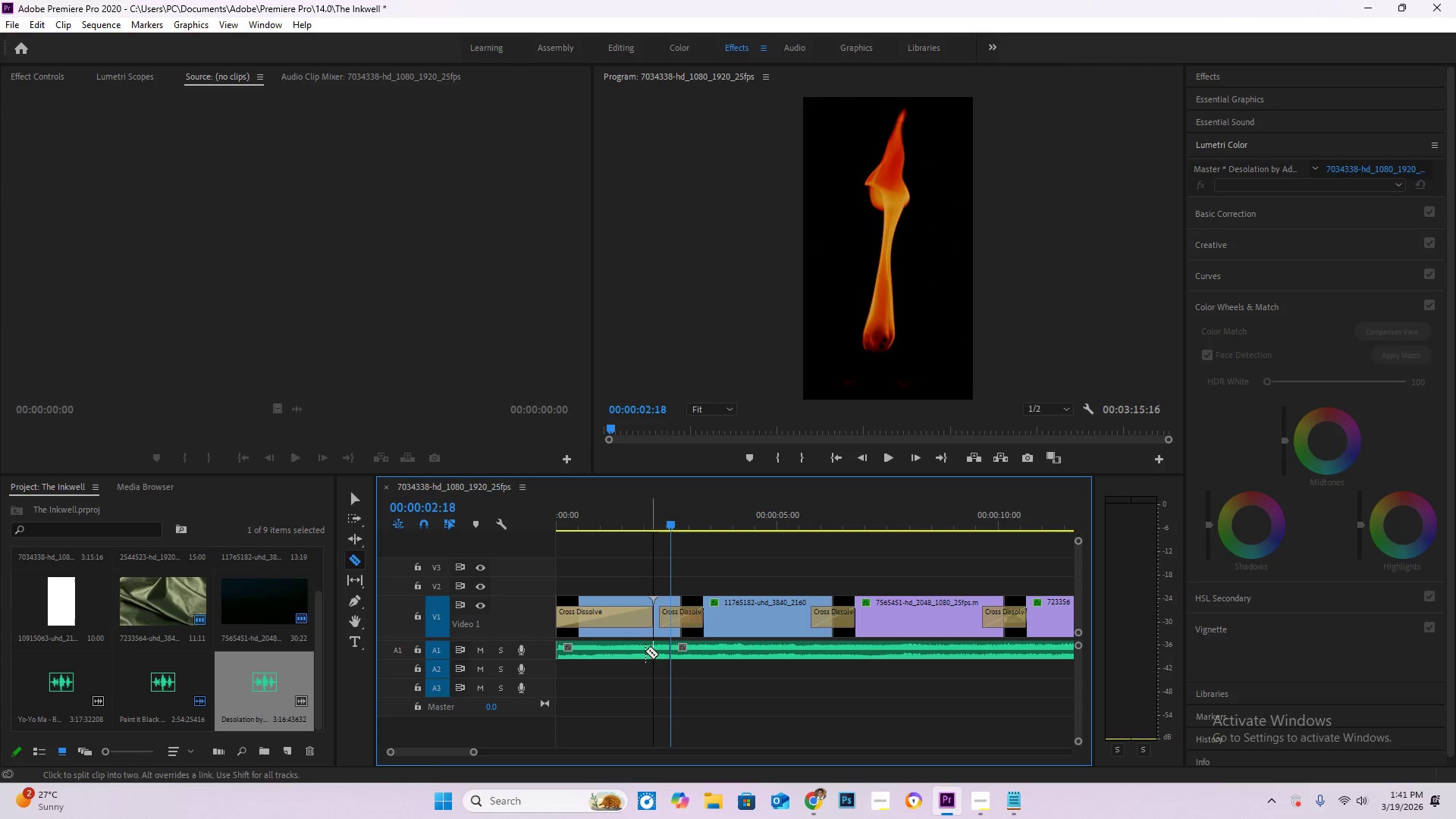 
key(V)
 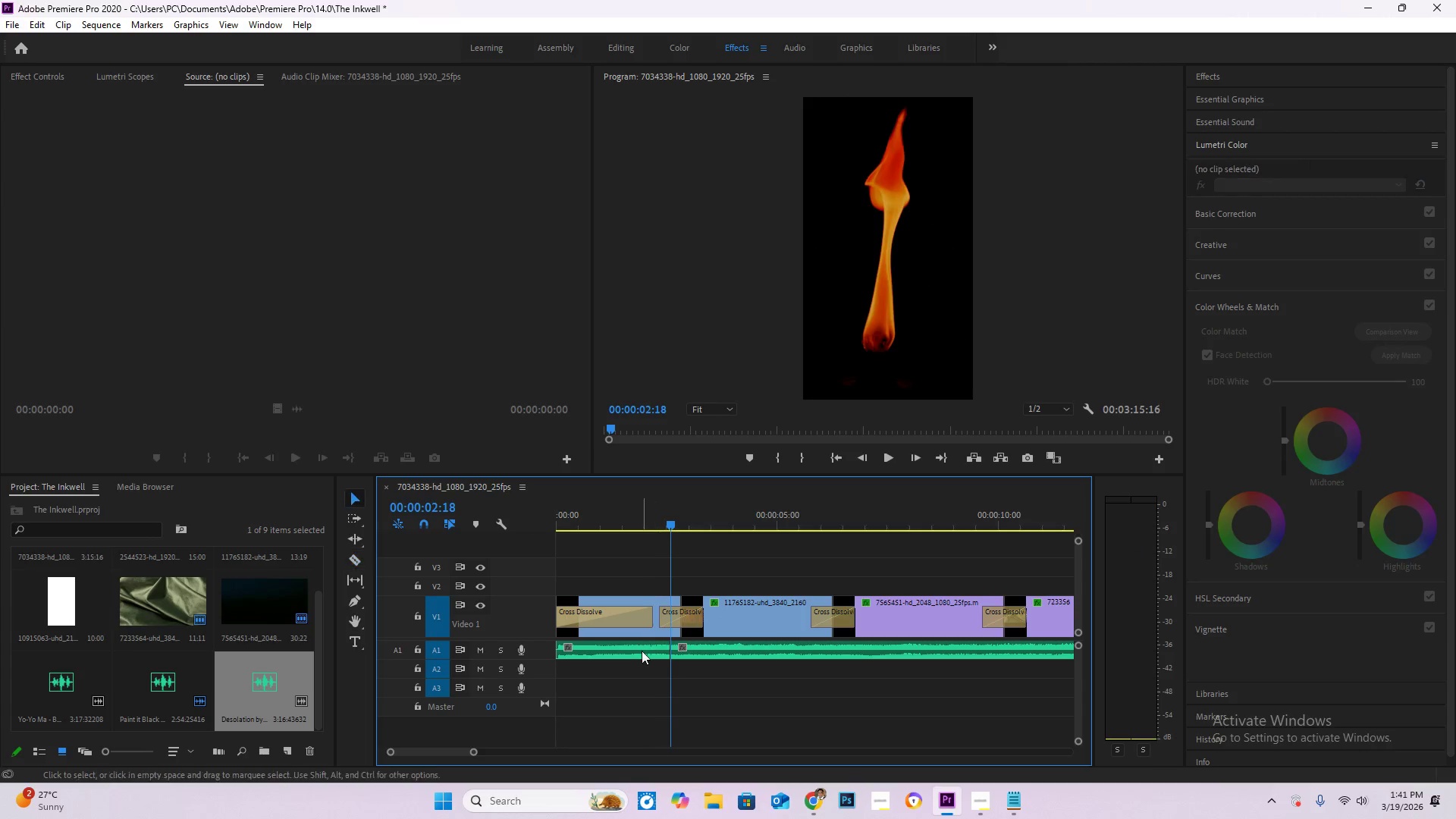 
double_click([642, 651])
 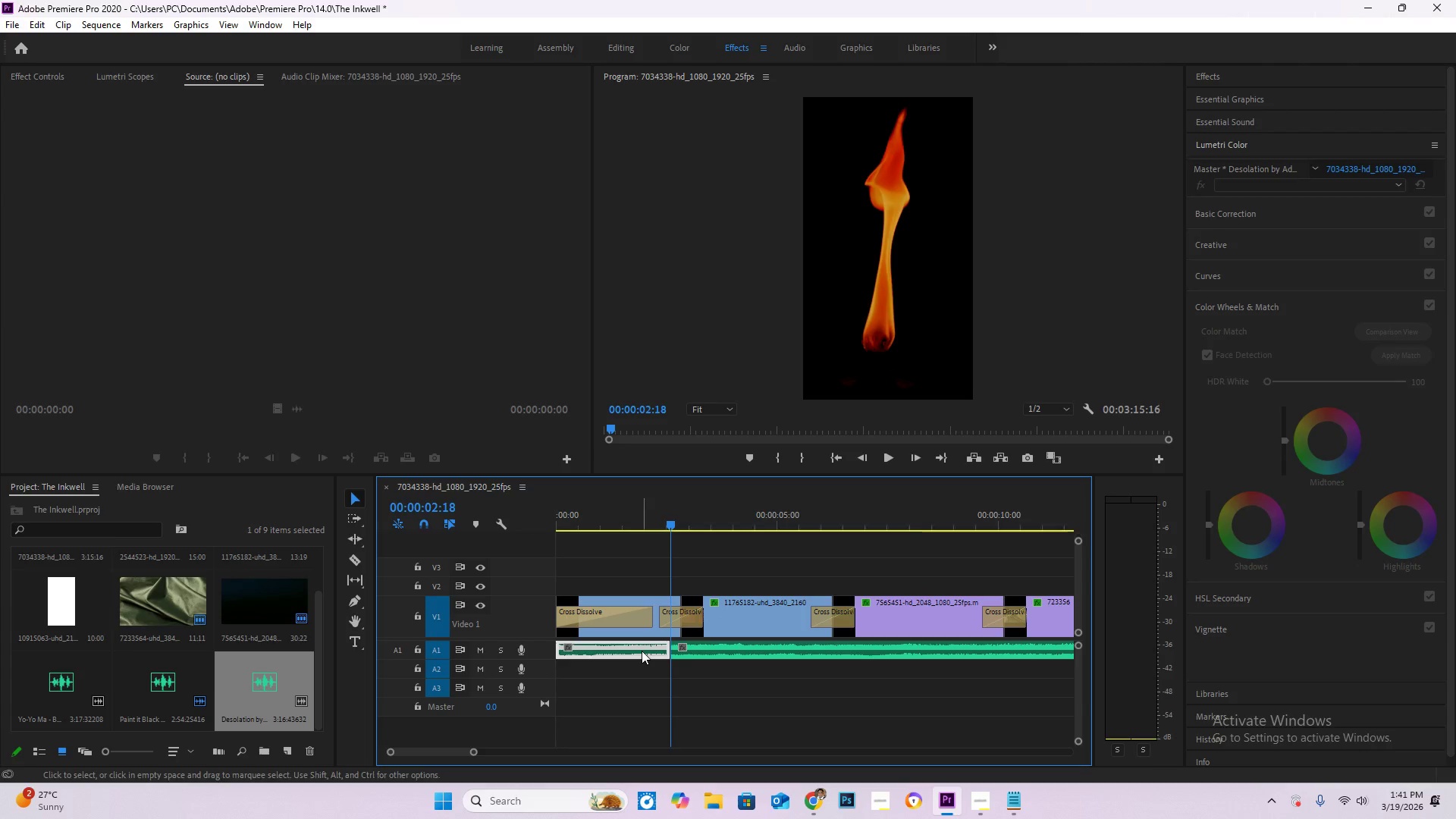 
key(Delete)
 